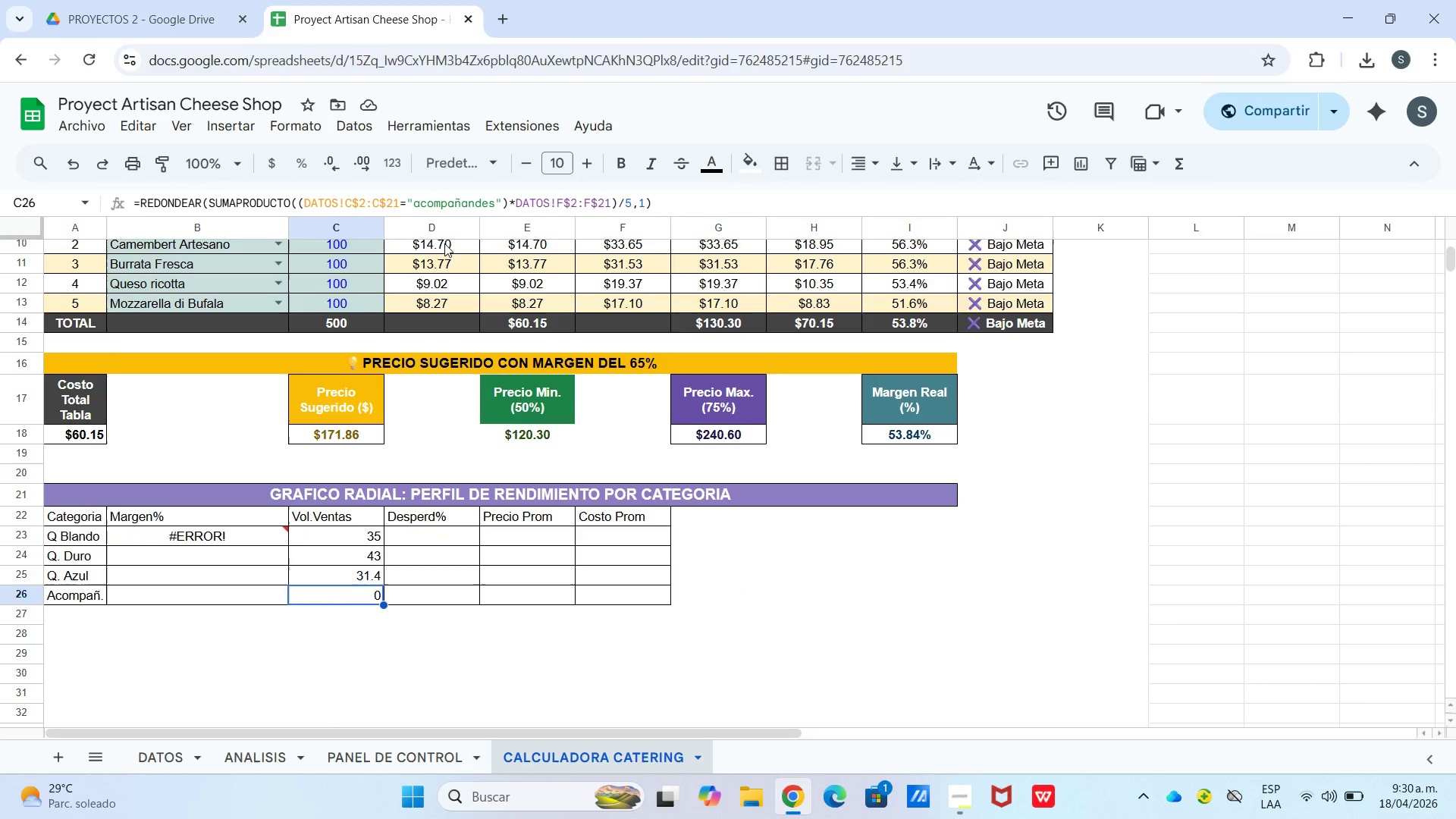 
left_click([483, 202])
 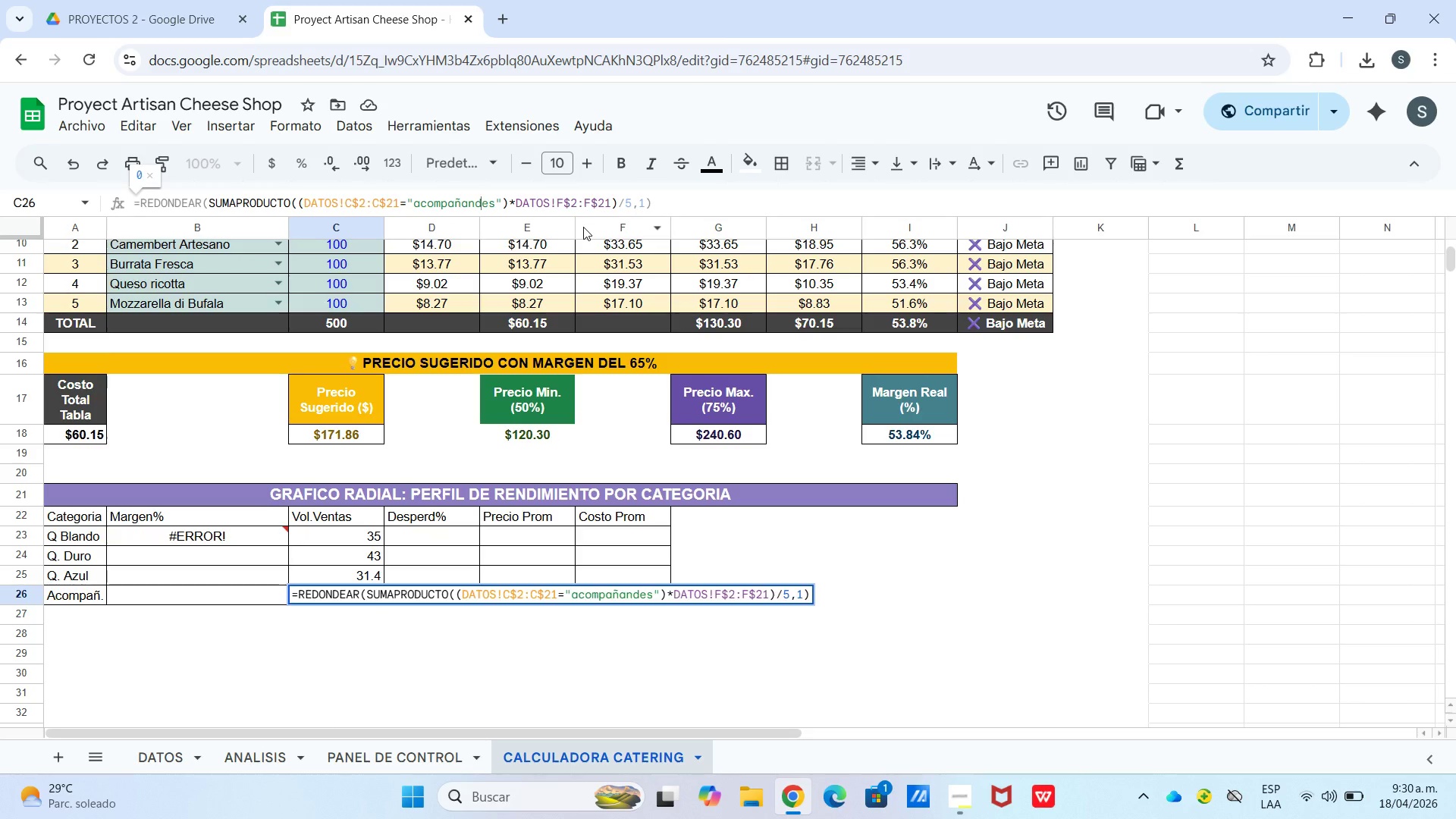 
key(Backspace)
 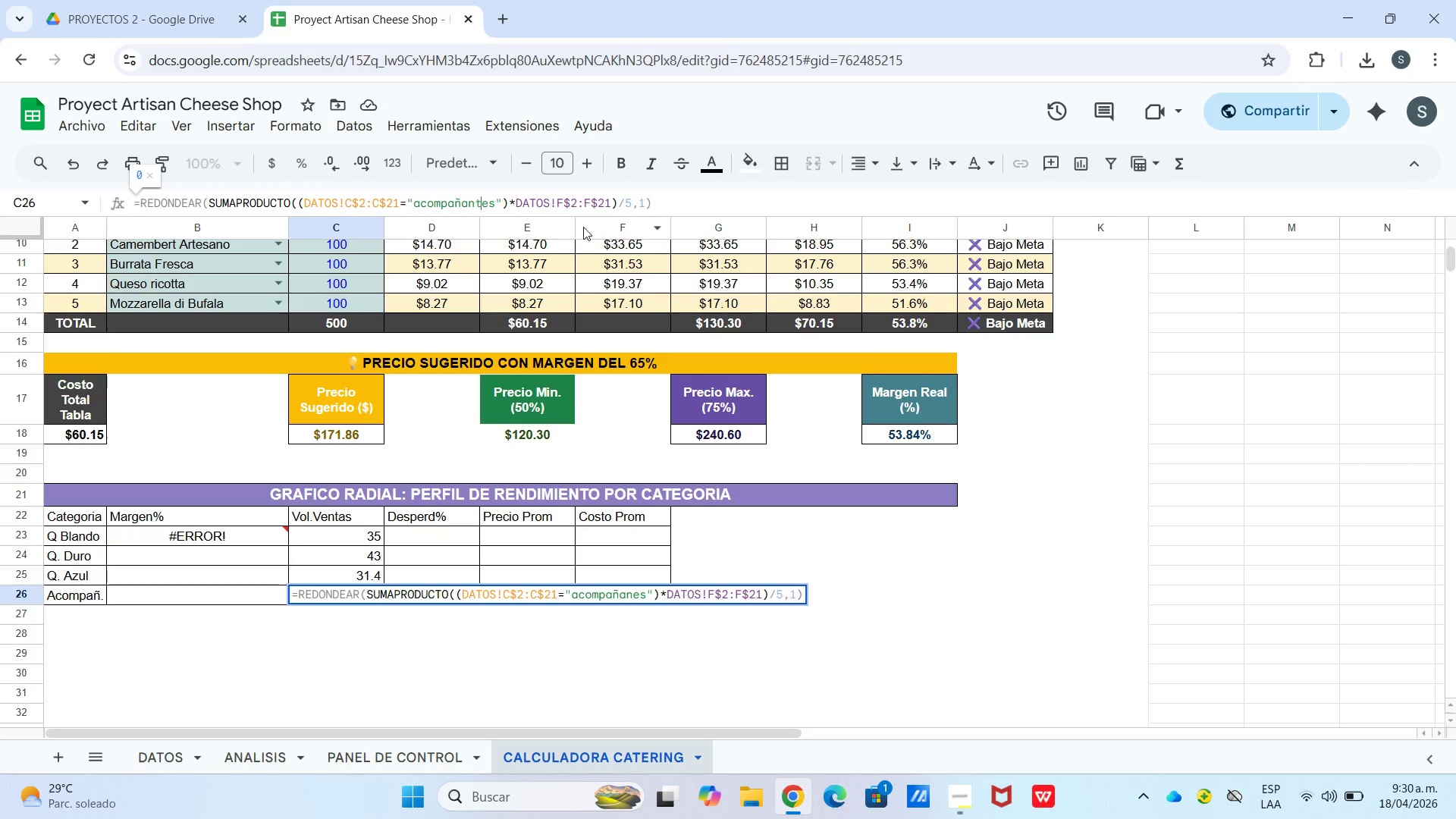 
key(T)
 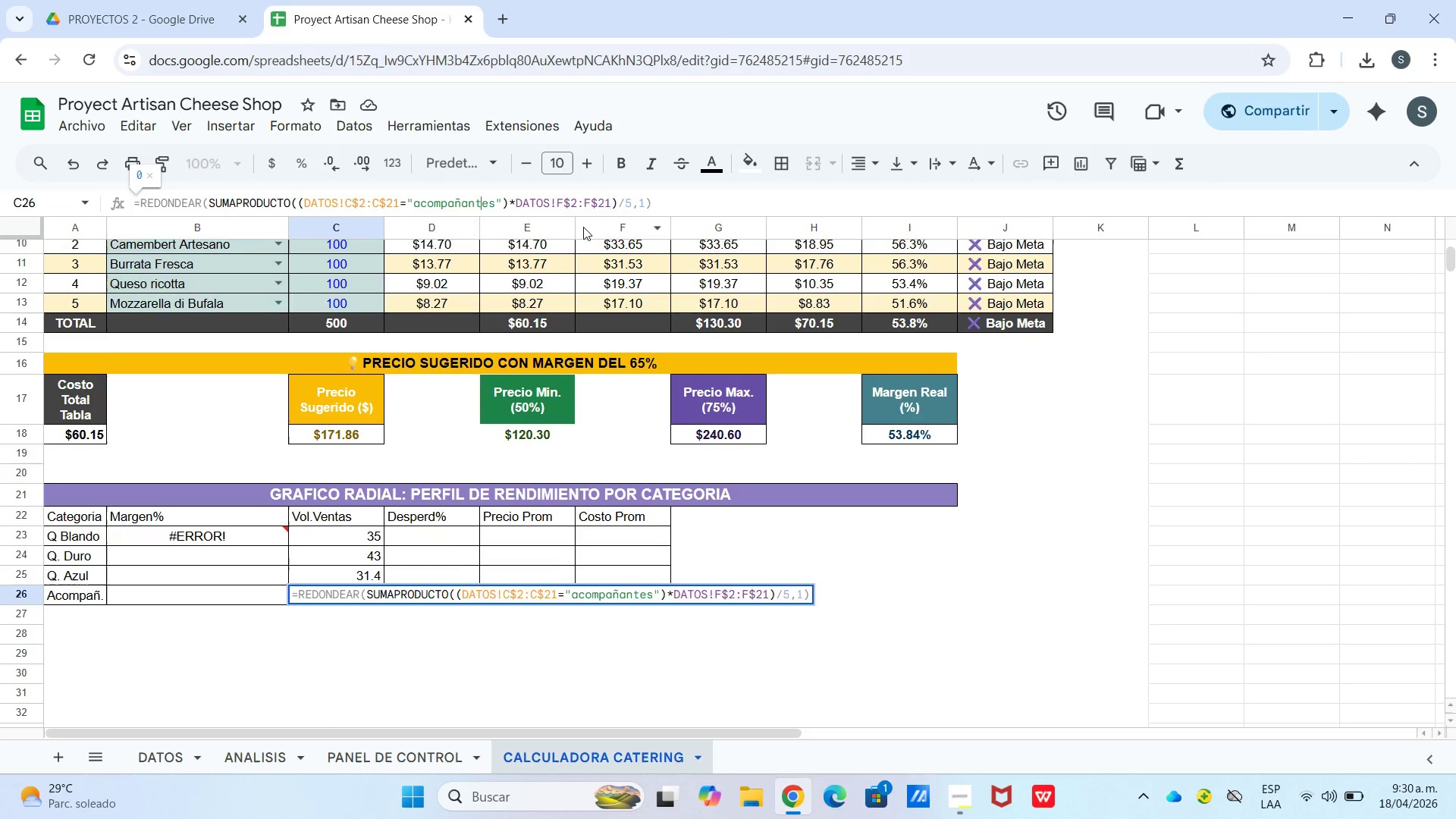 
key(Enter)
 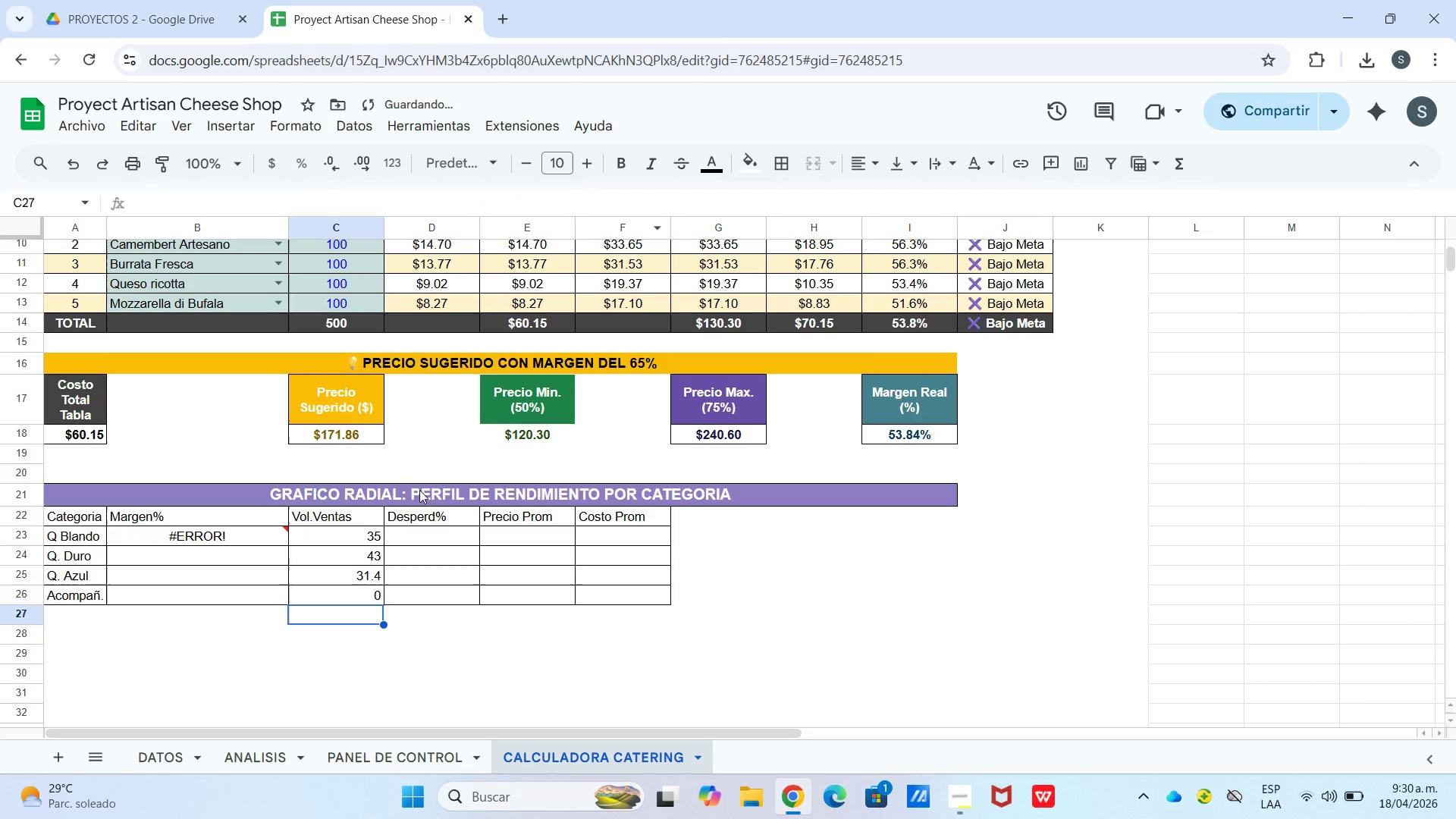 
left_click([352, 595])
 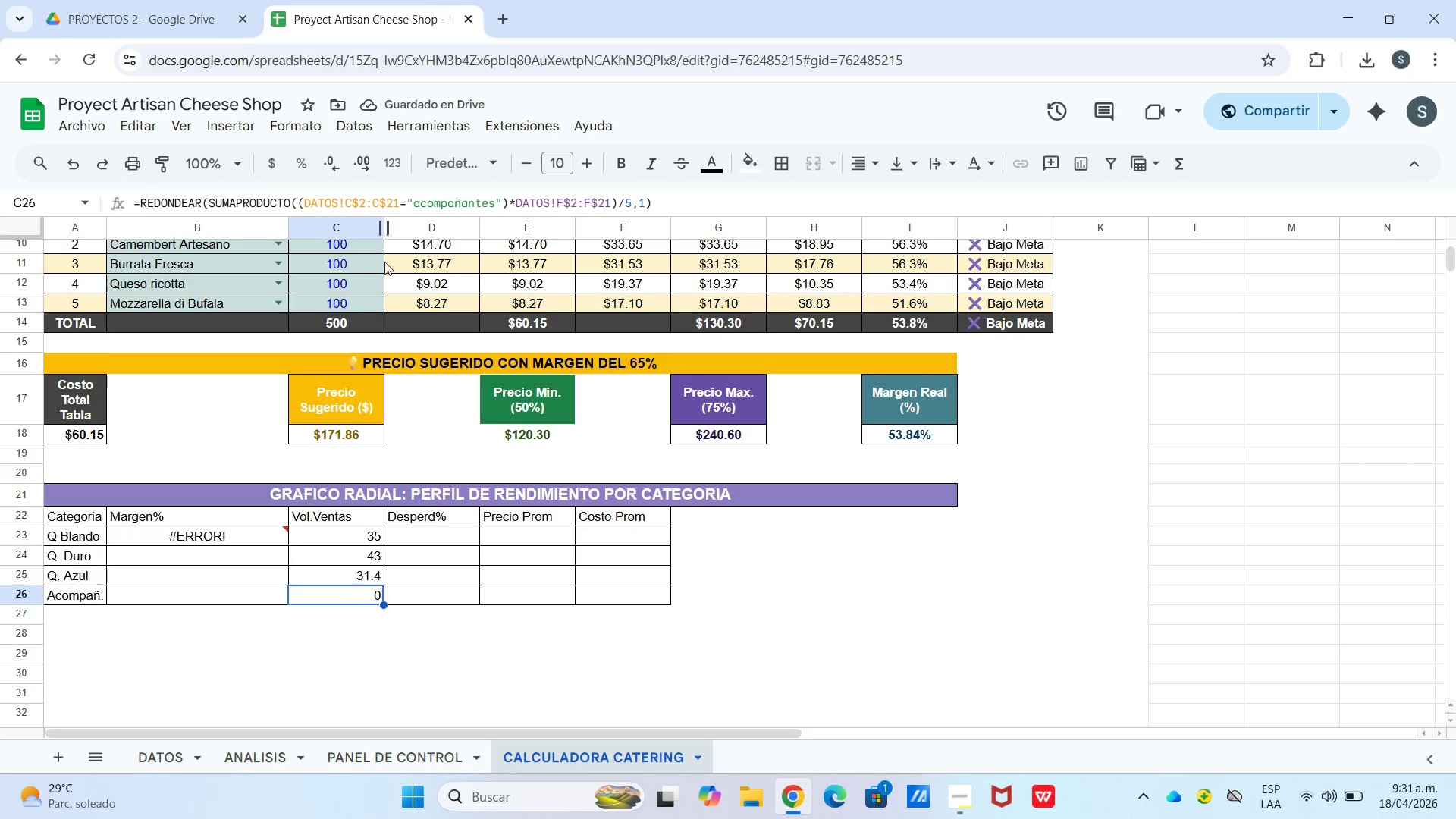 
scroll: coordinate [449, 441], scroll_direction: up, amount: 3.0
 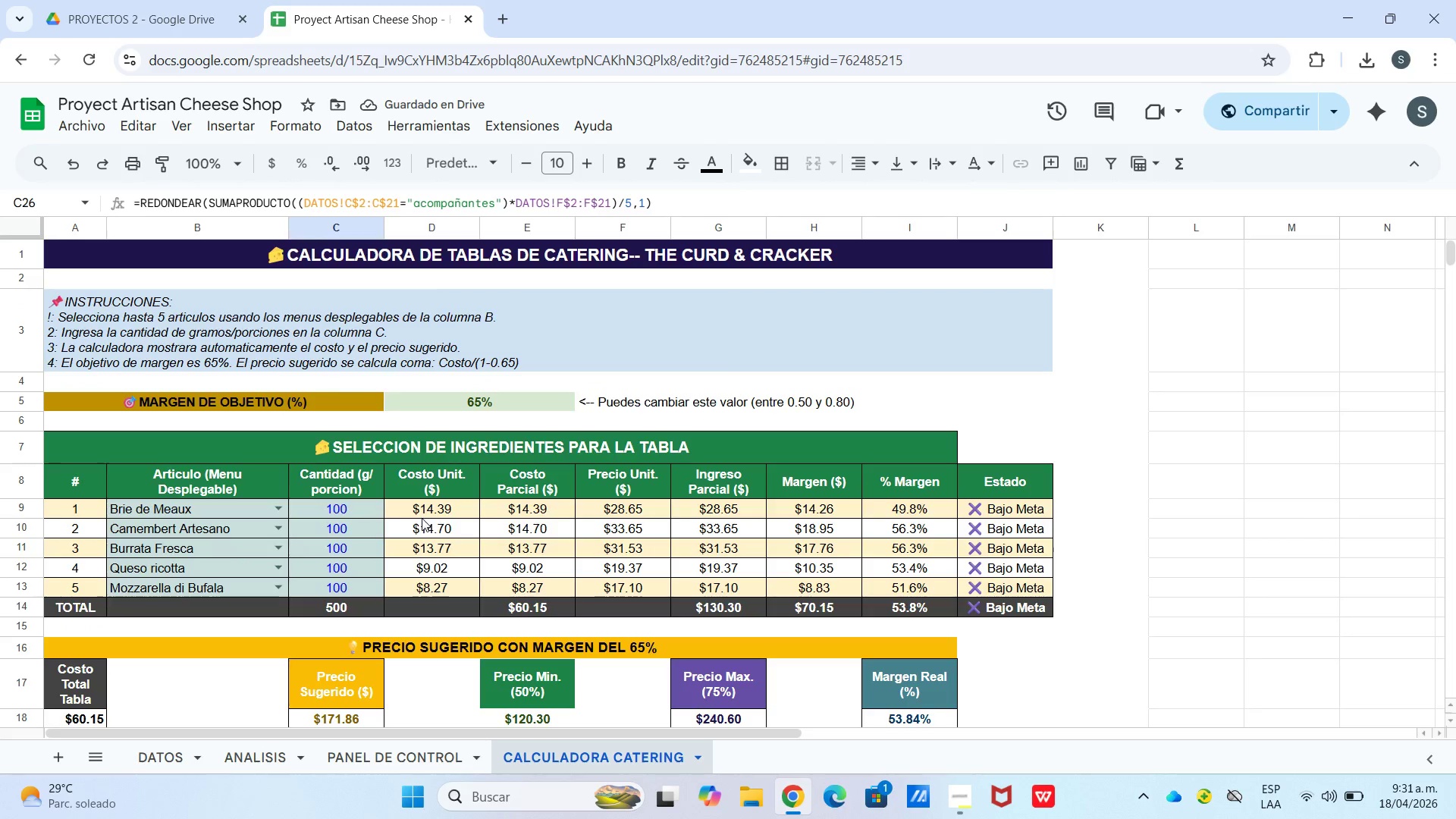 
scroll: coordinate [420, 528], scroll_direction: none, amount: 0.0
 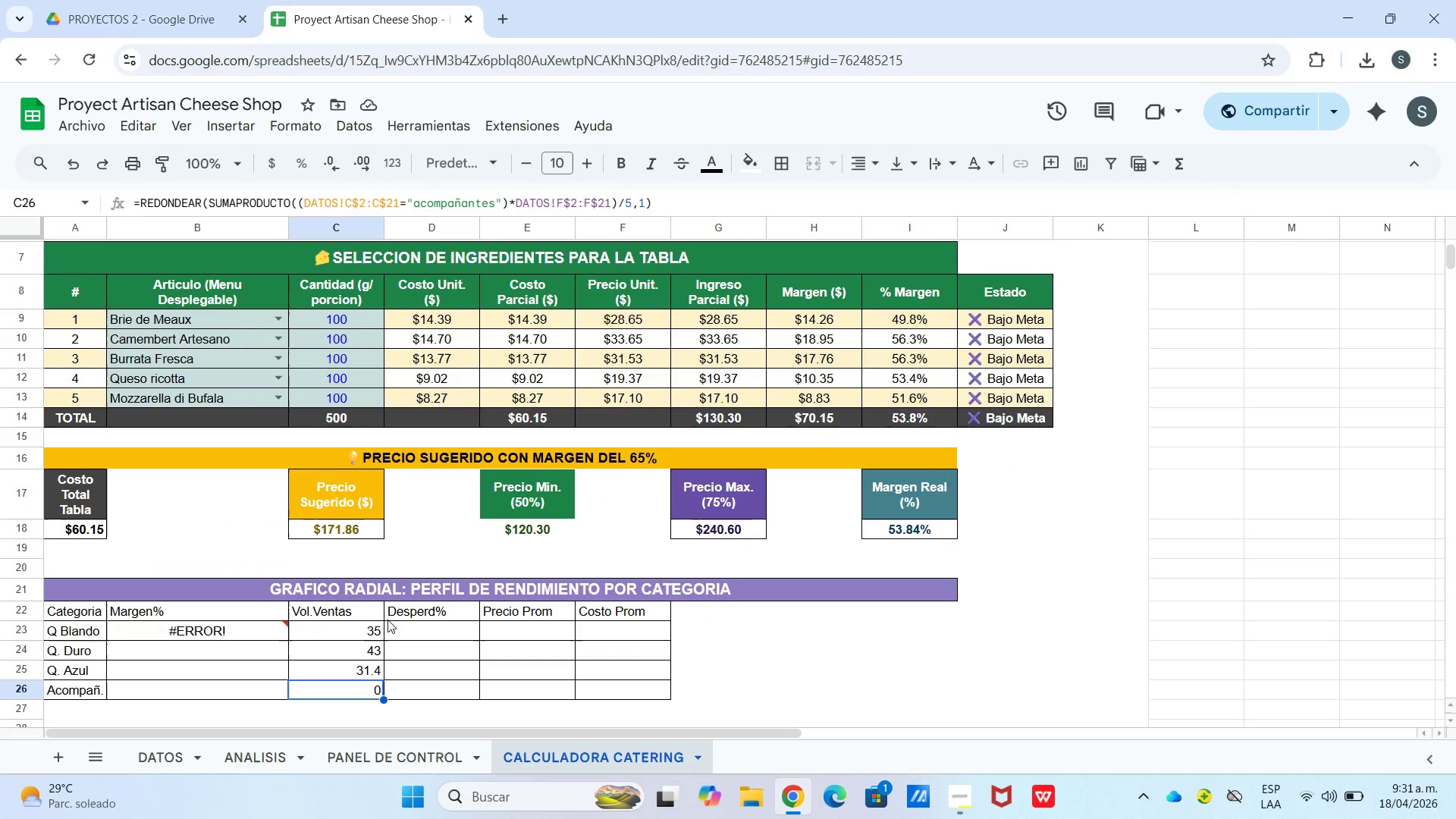 
left_click_drag(start_coordinate=[436, 758], to_coordinate=[441, 761])
 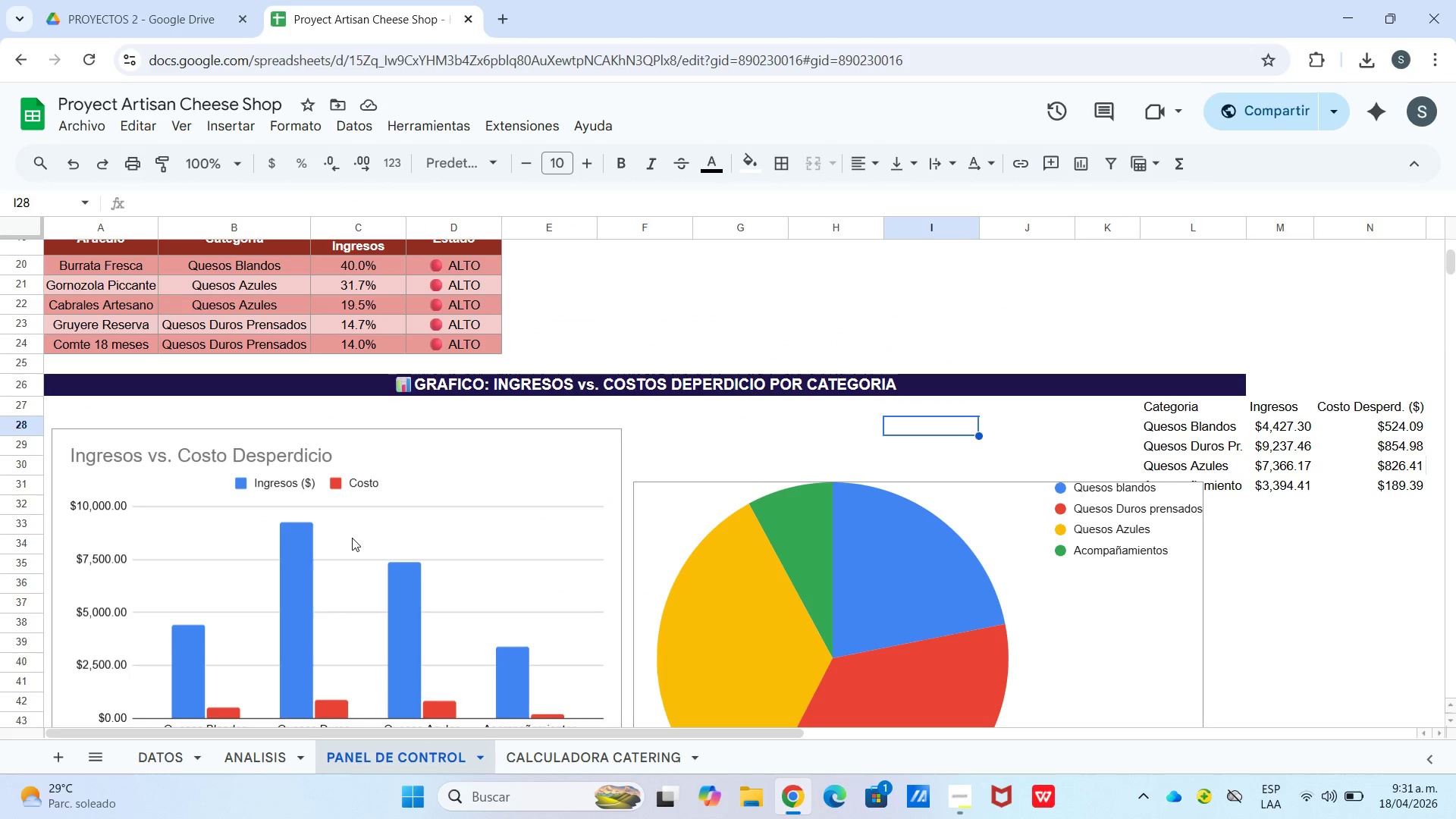 
scroll: coordinate [356, 551], scroll_direction: up, amount: 5.0
 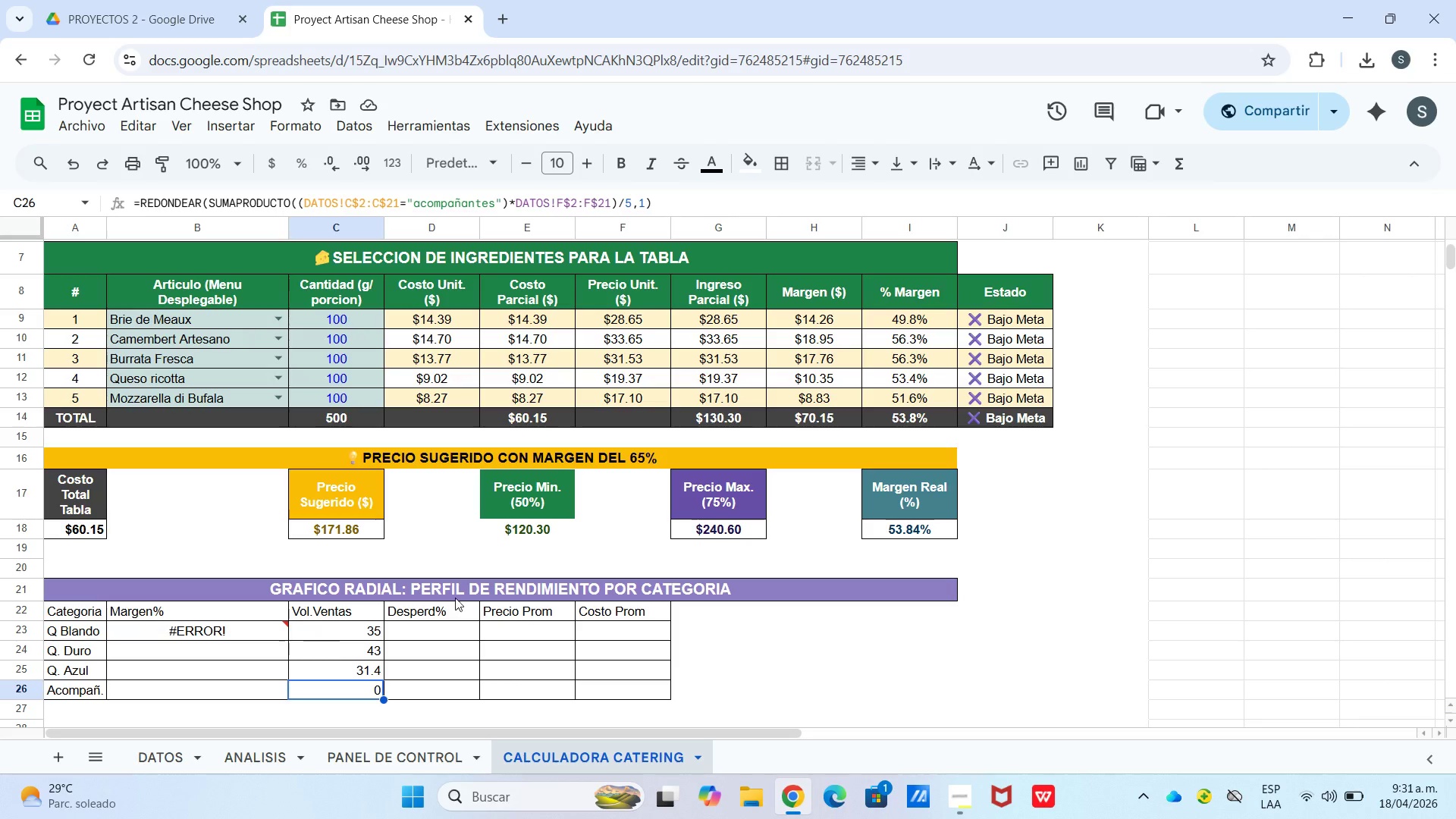 
scroll: coordinate [525, 596], scroll_direction: down, amount: 2.0
 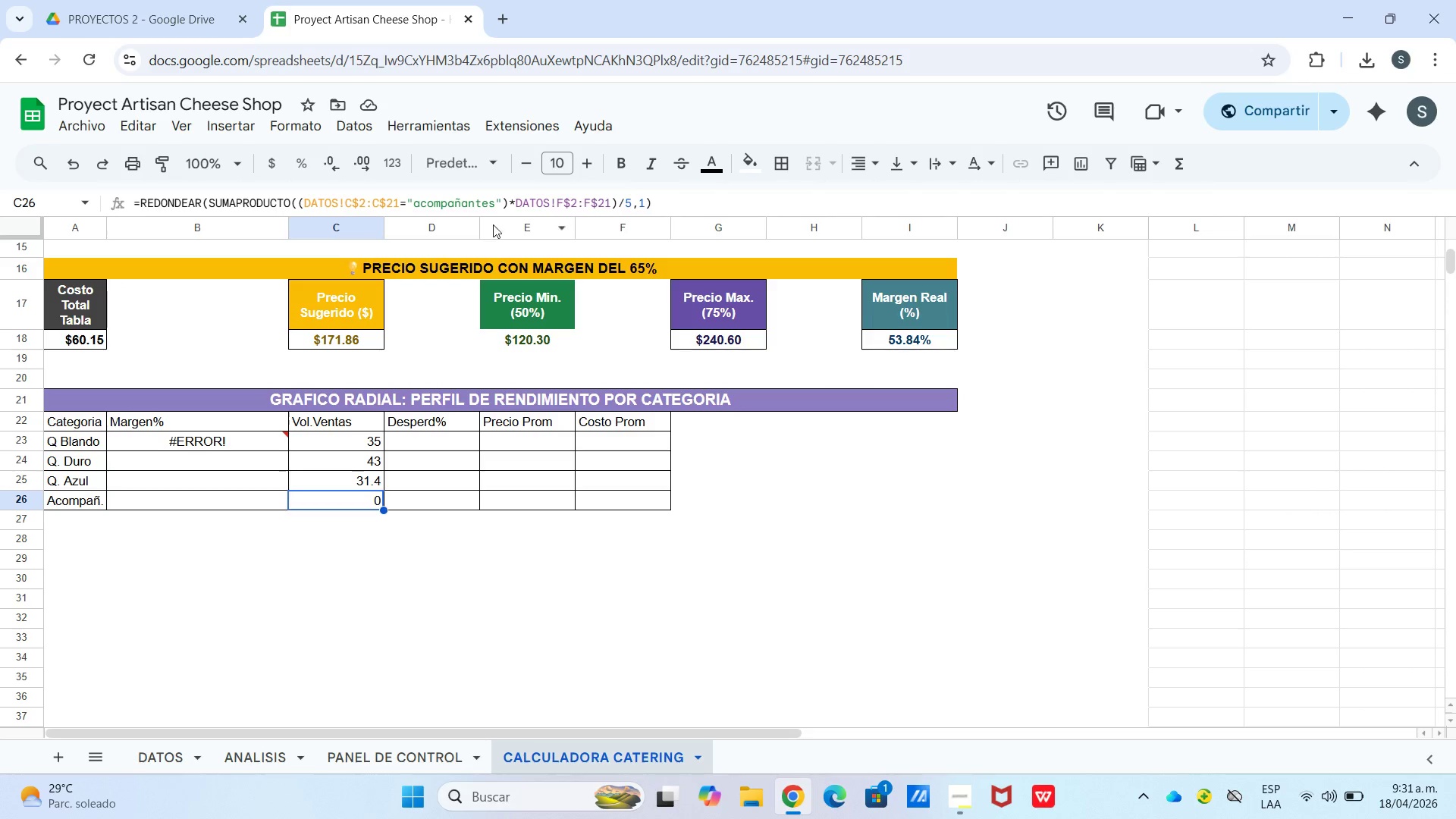 
left_click([492, 208])
 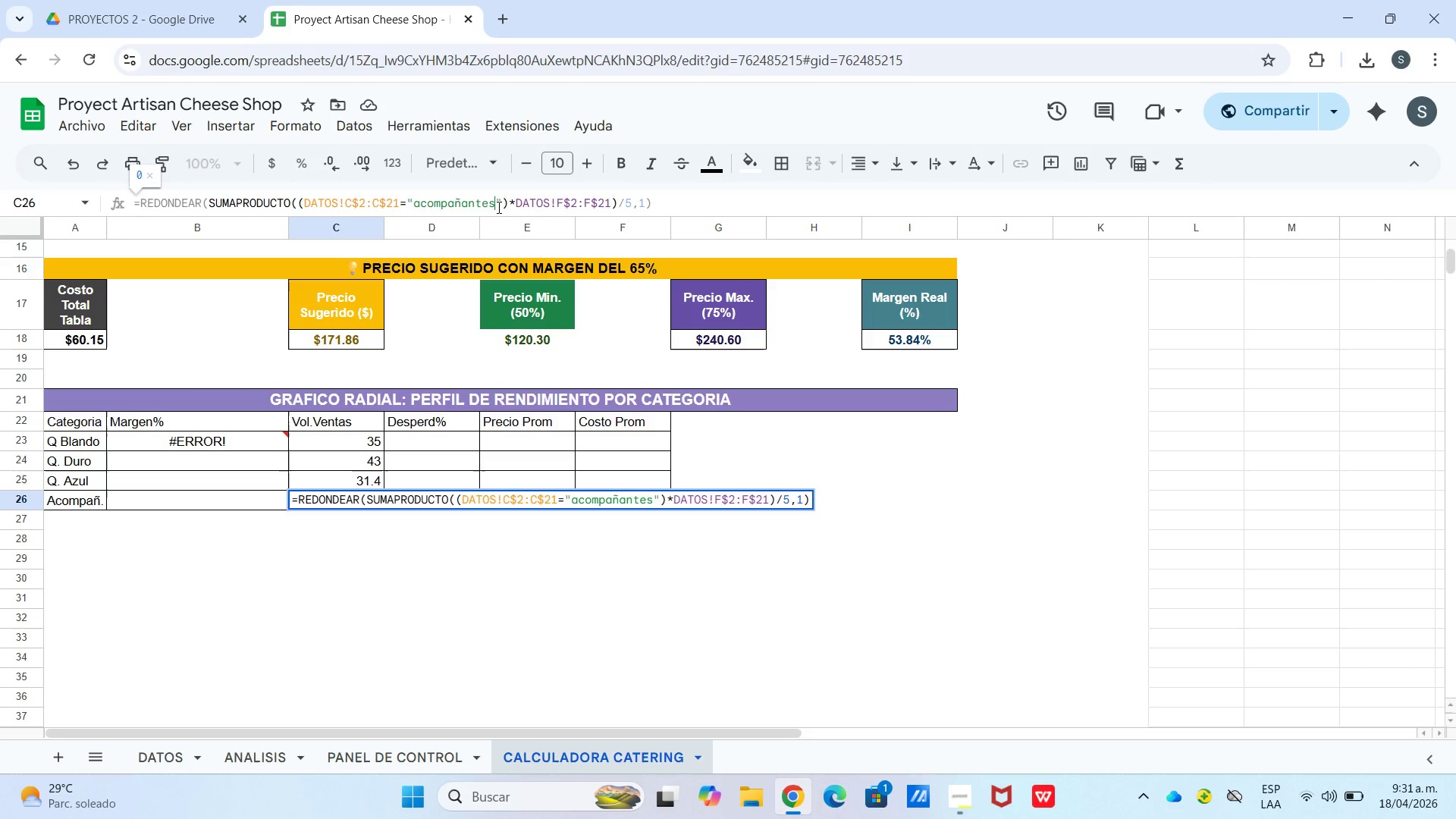 
key(Backspace)
key(Backspace)
key(Backspace)
key(Backspace)
type(mientos)
 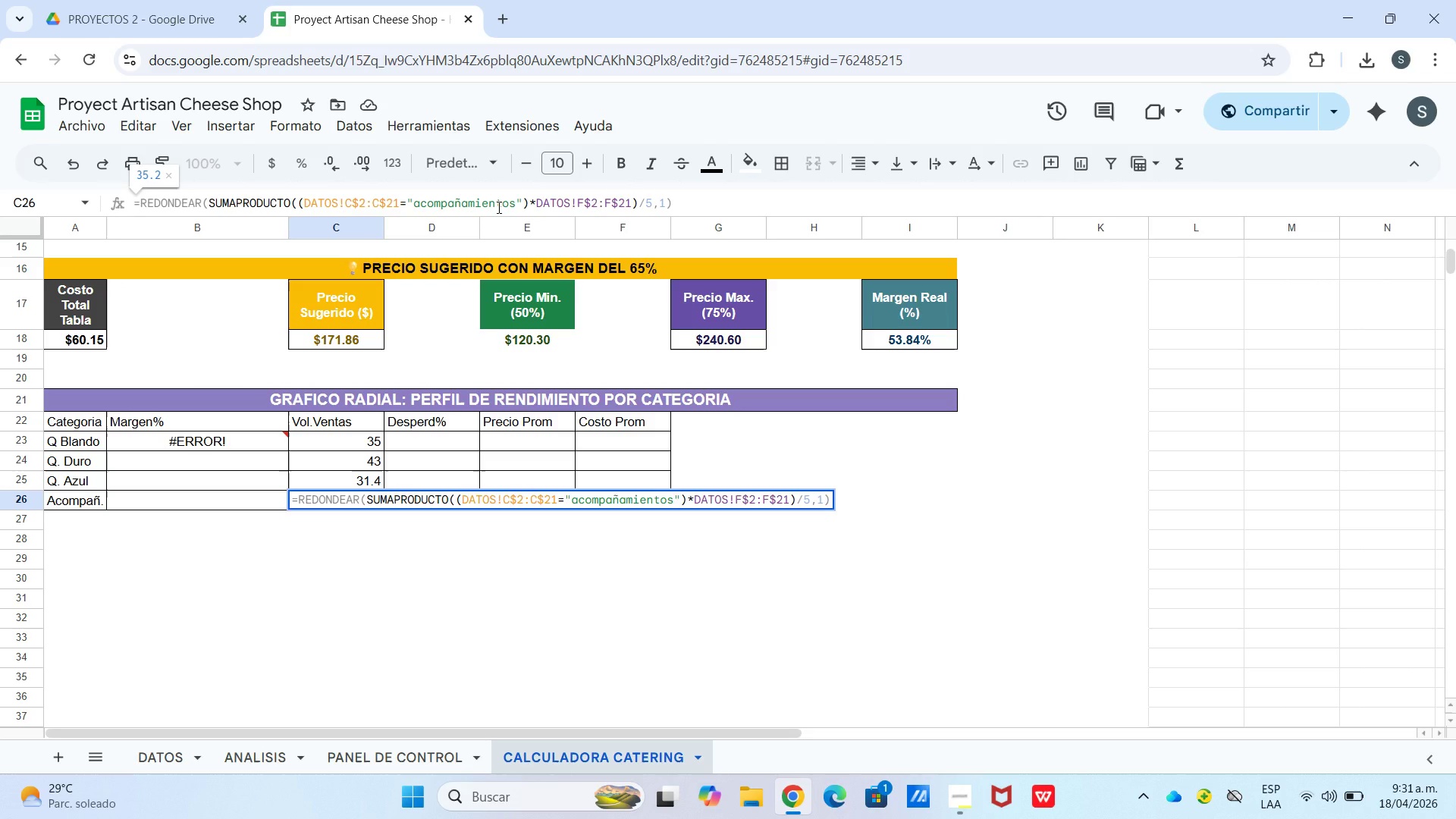 
key(Enter)
 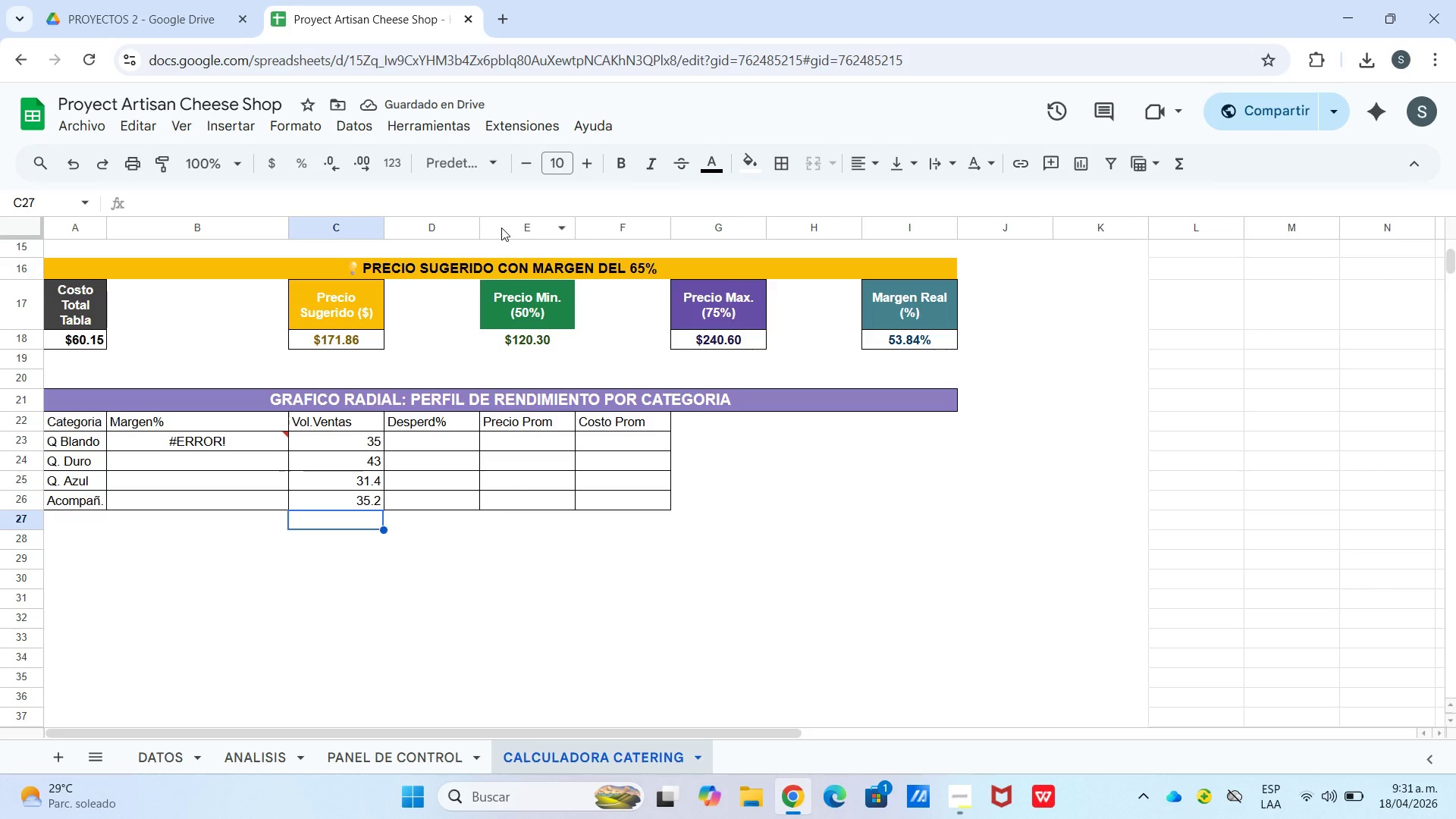 
wait(5.34)
 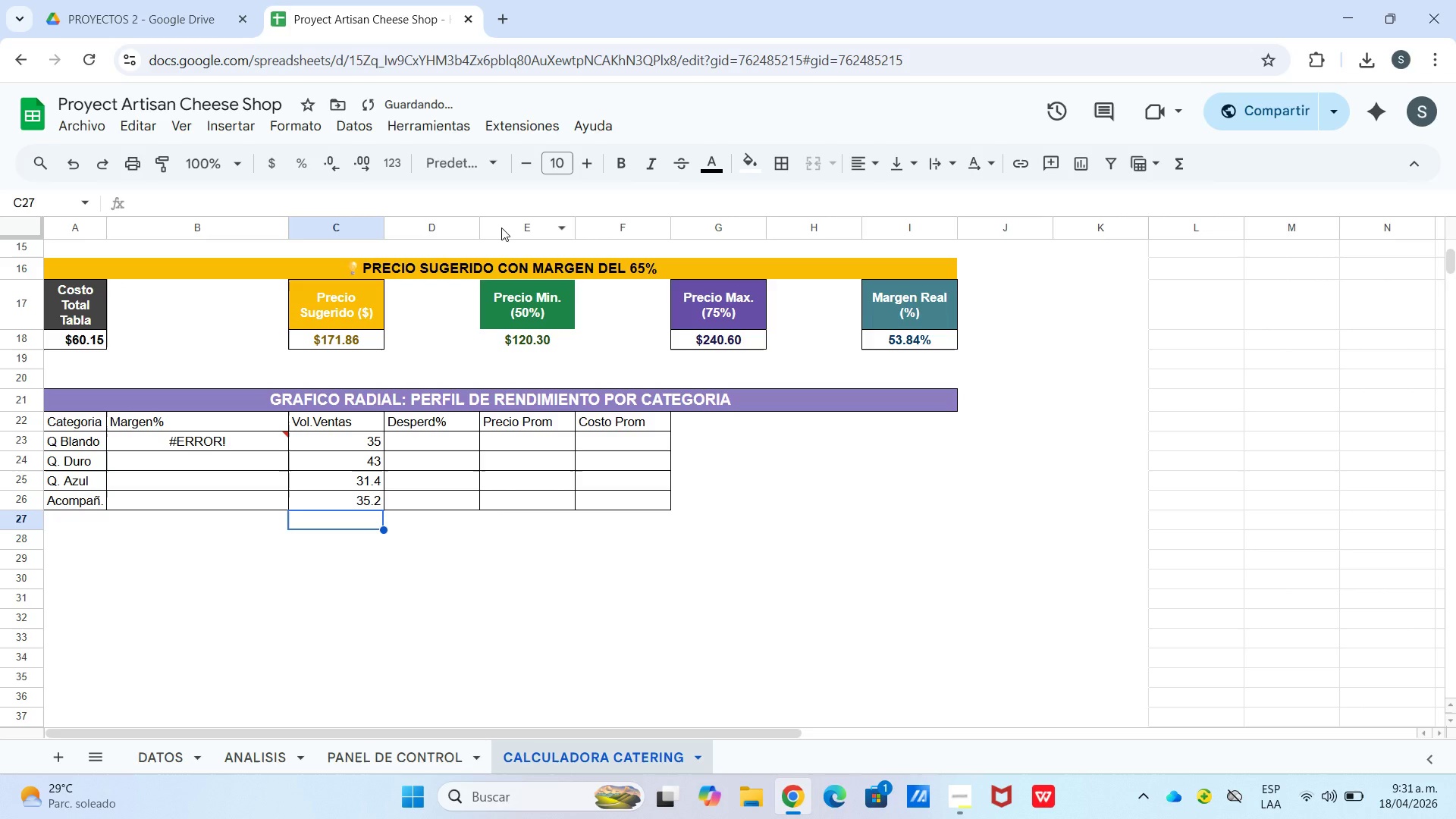 
left_click([443, 435])
 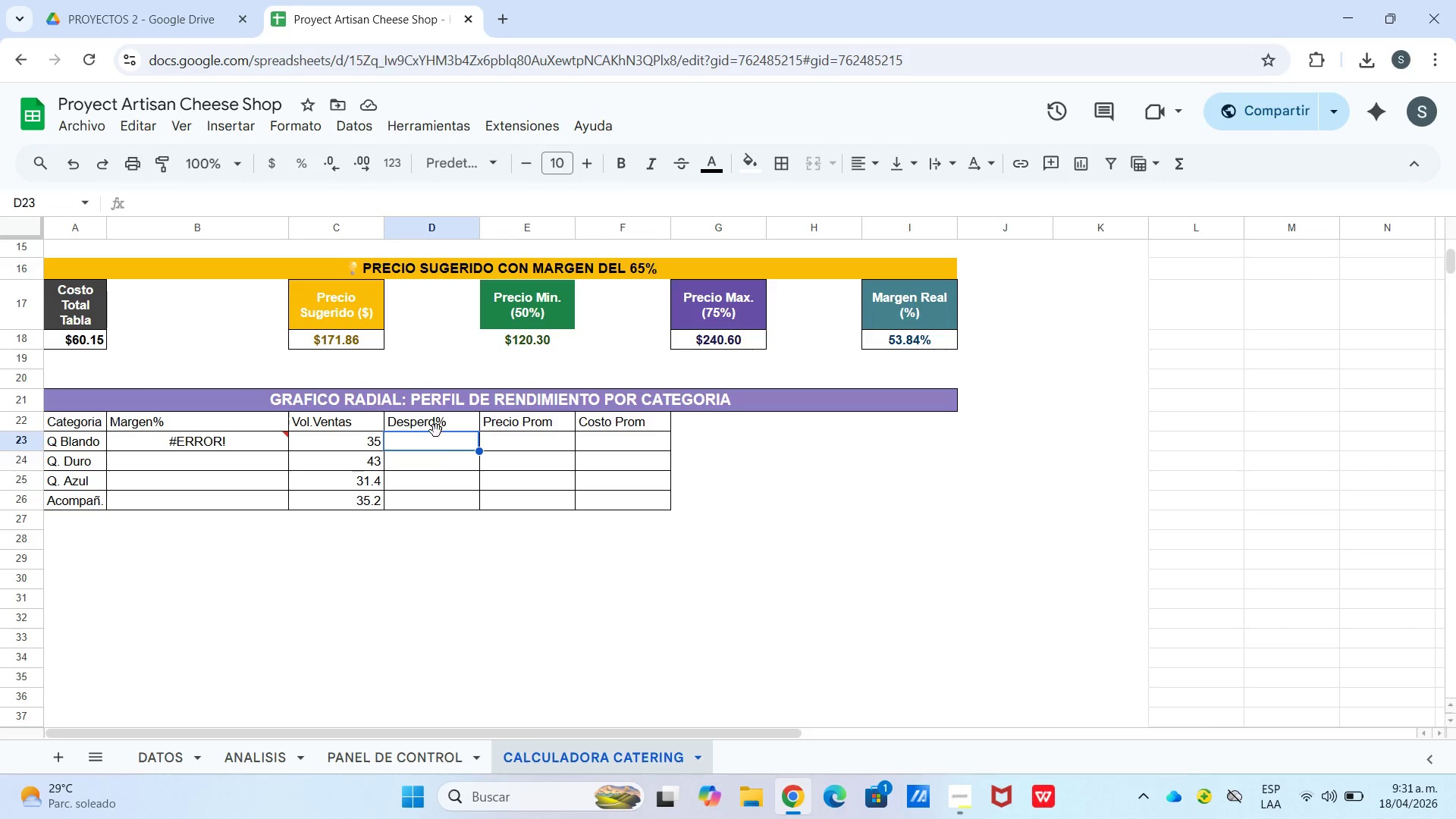 
type()si.erro)
key(Tab)
type(redo)
key(Tab)
 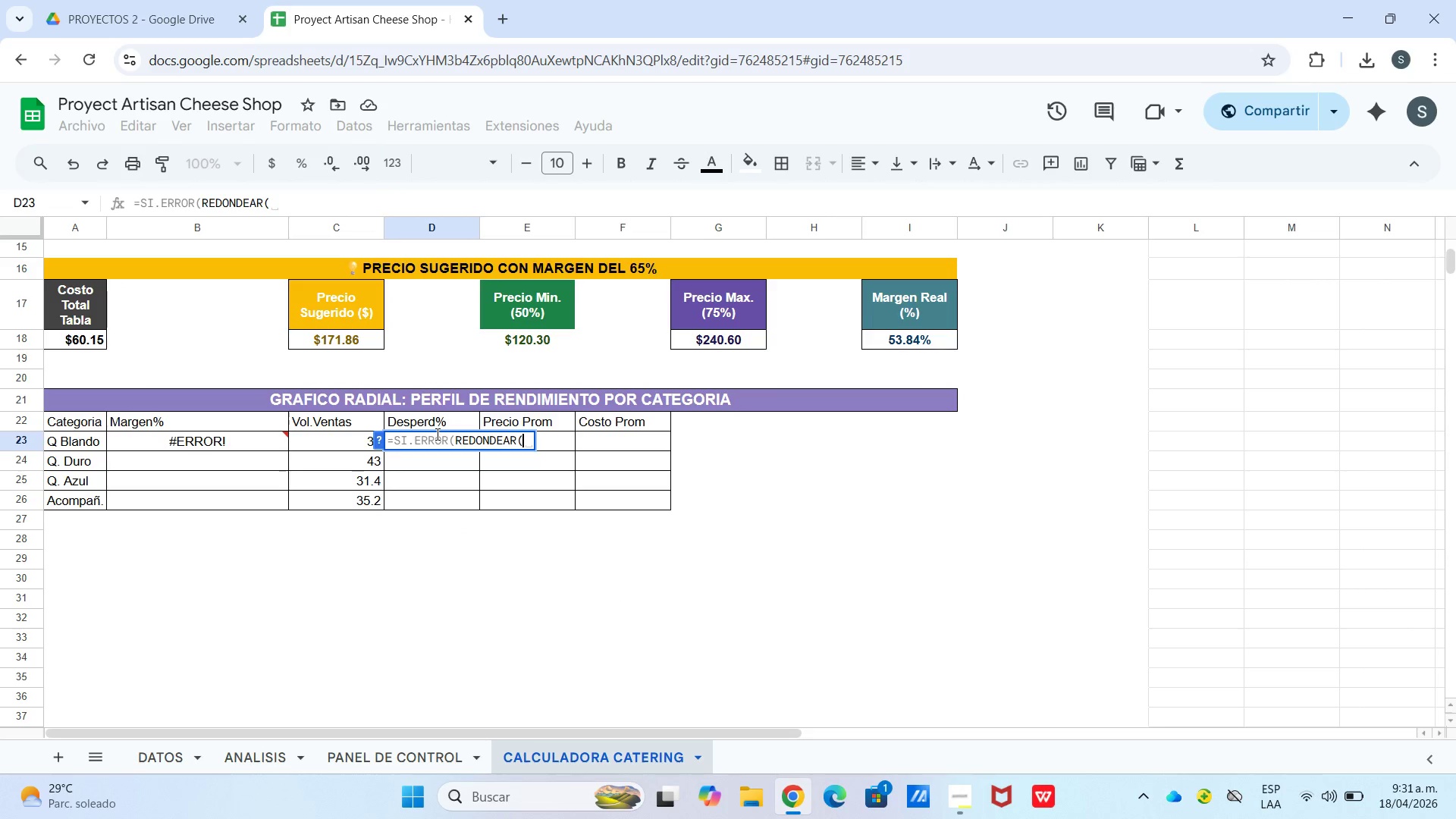 
type(sumaprodu)
key(Tab)
 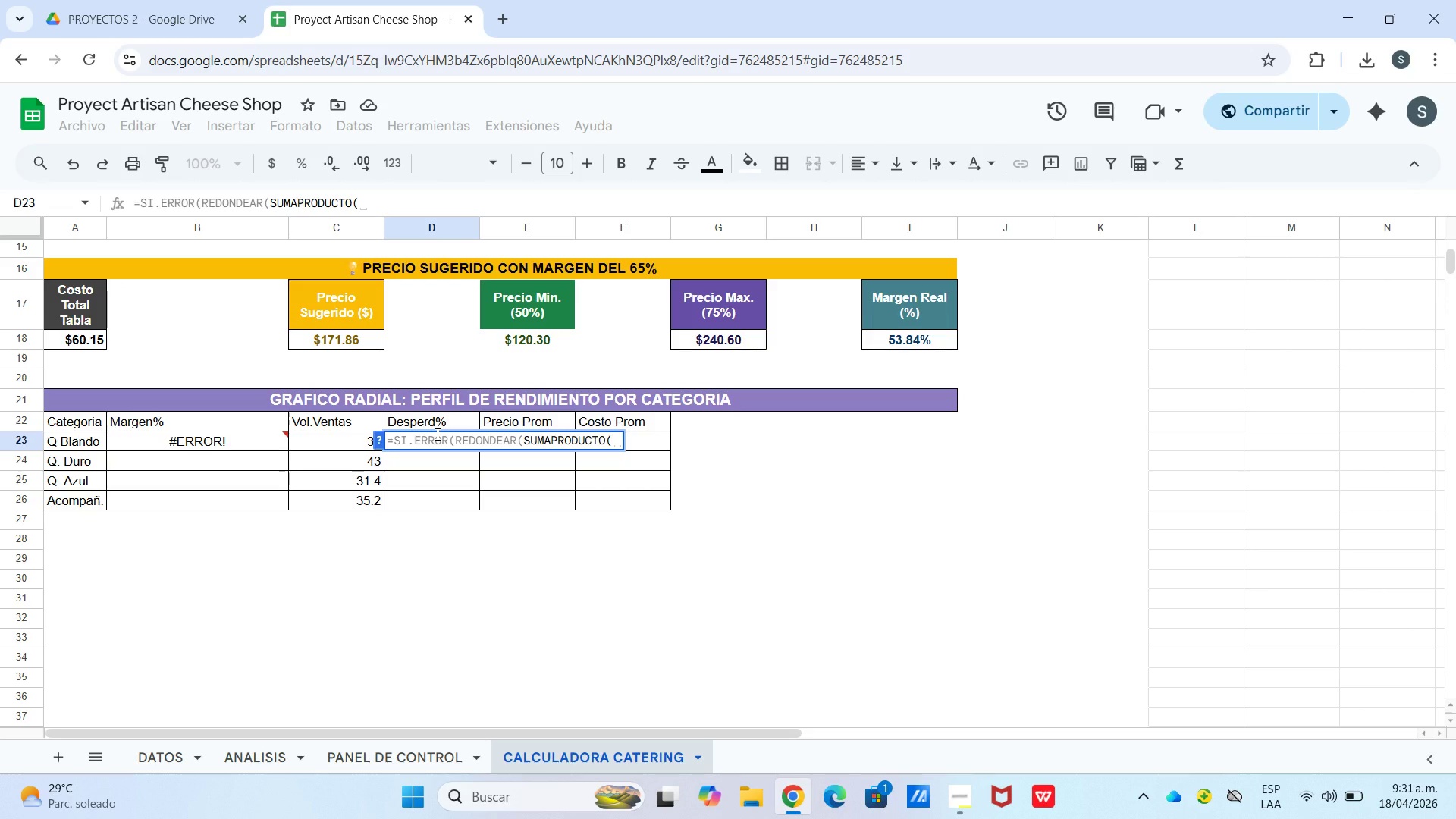 
type(*datos!c$2>c)
 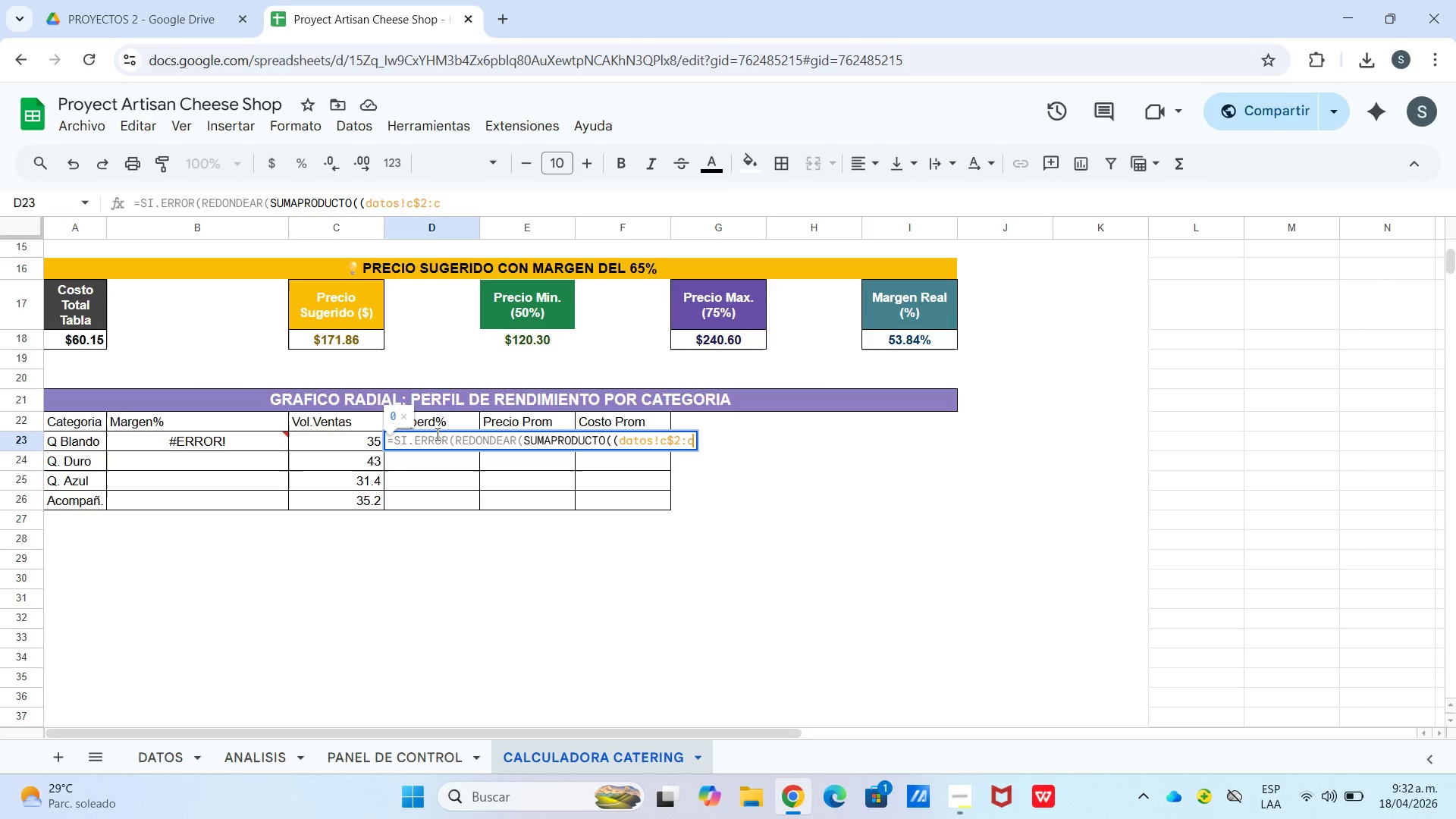 
wait(6.69)
 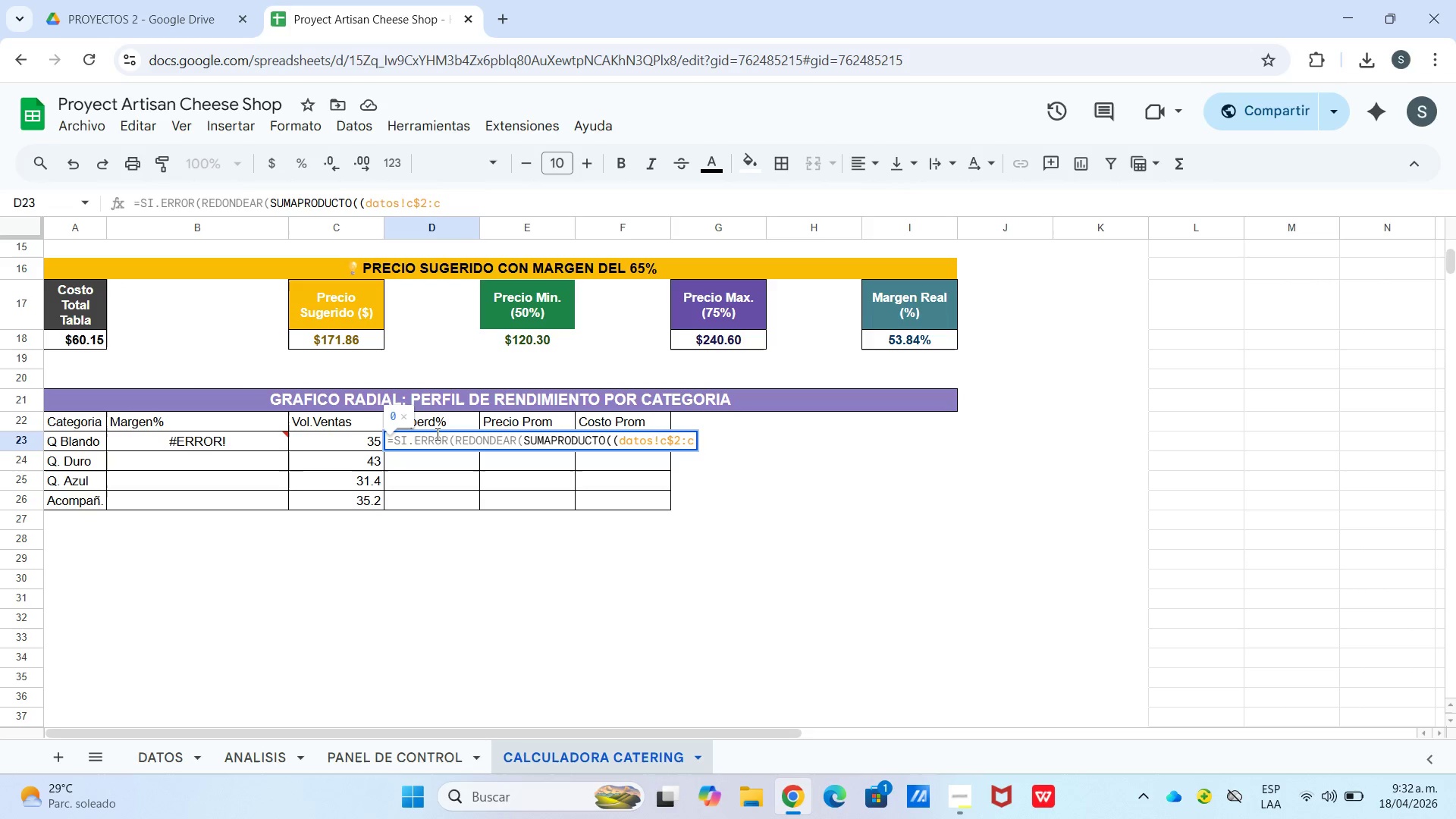 
type($21)@quesos blandos@(*datos!g$2>g$21(&suma)
 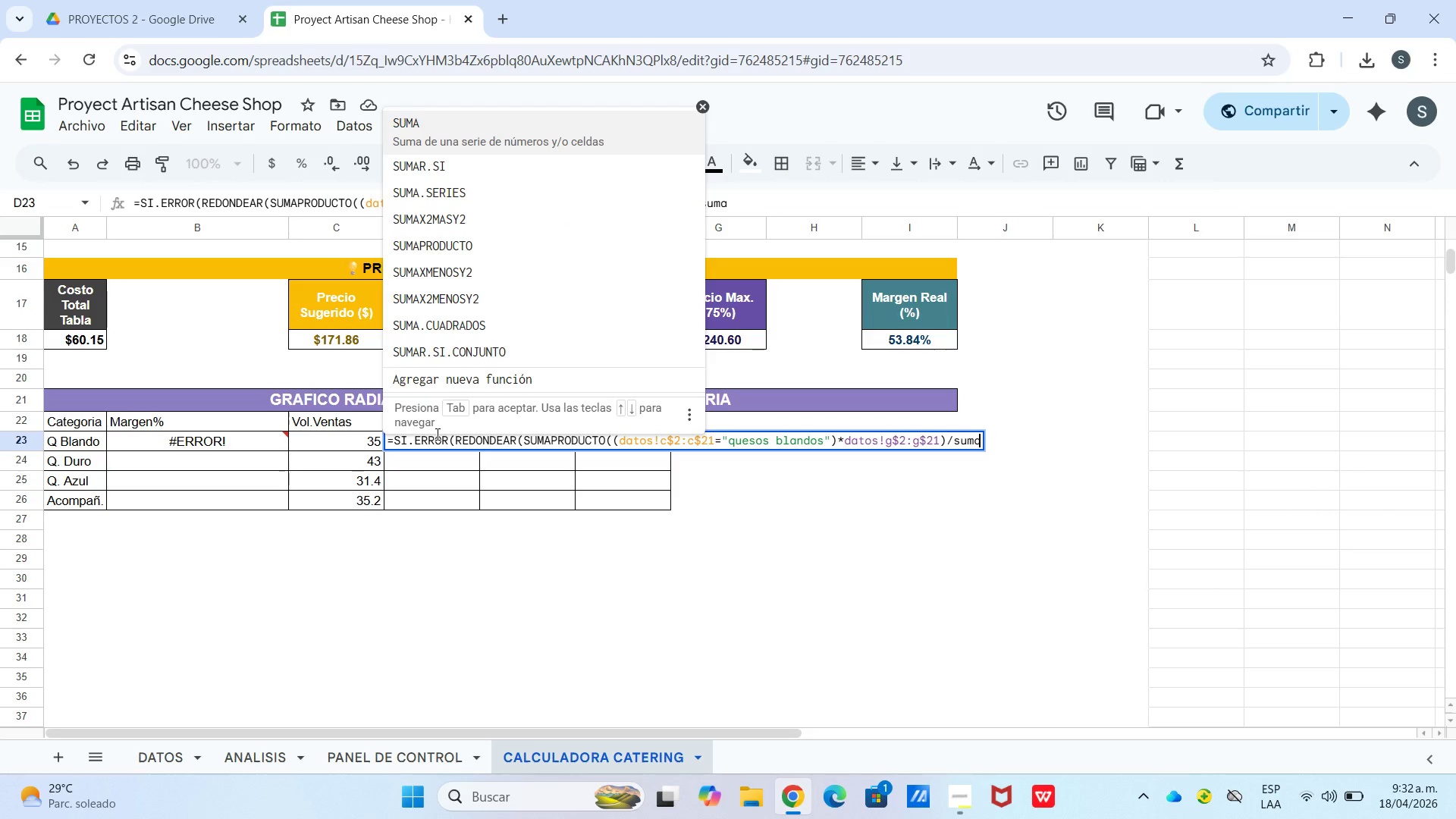 
wait(6.92)
 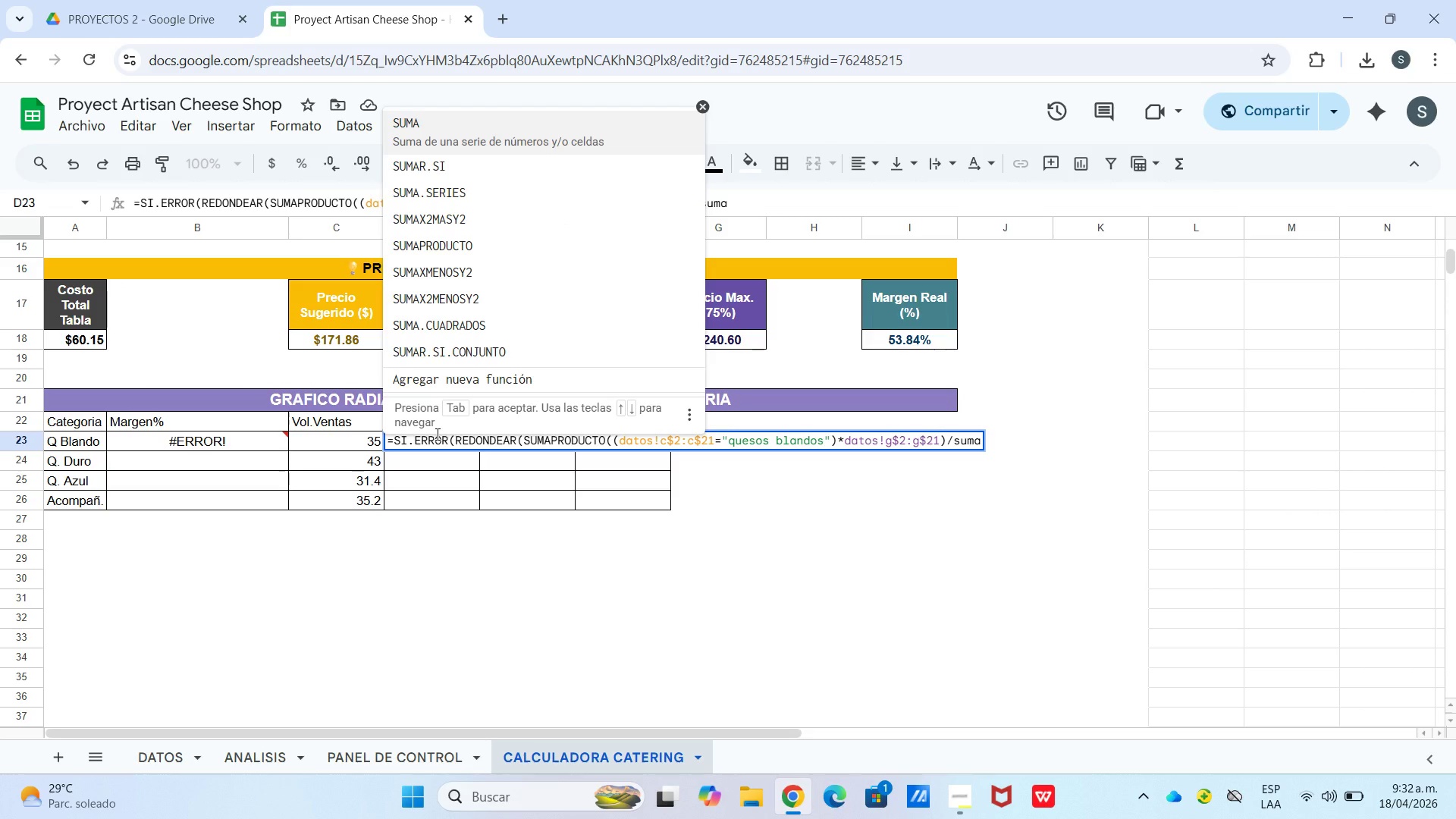 
type(produc)
key(Tab)
 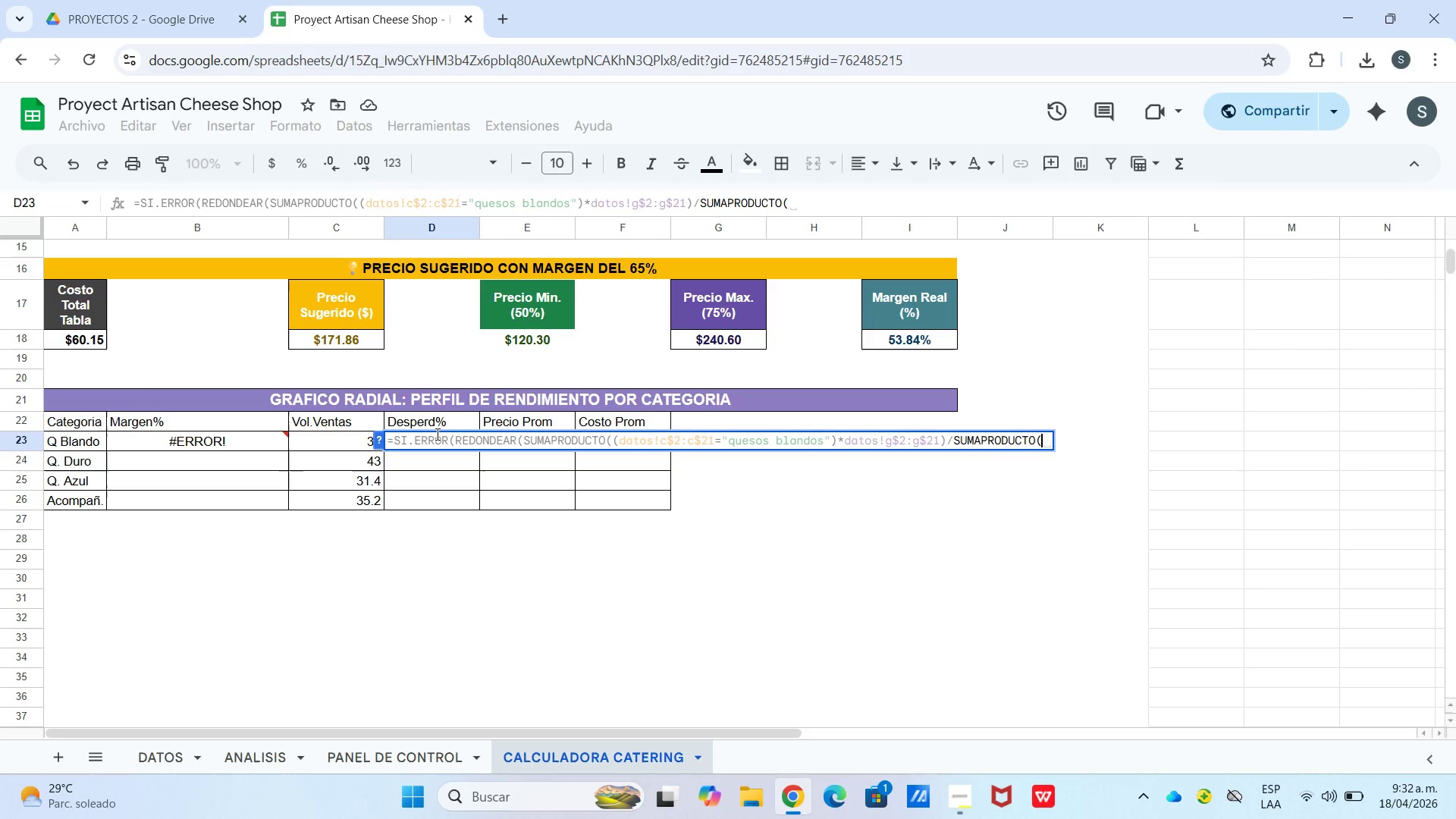 
type(*datos!)
 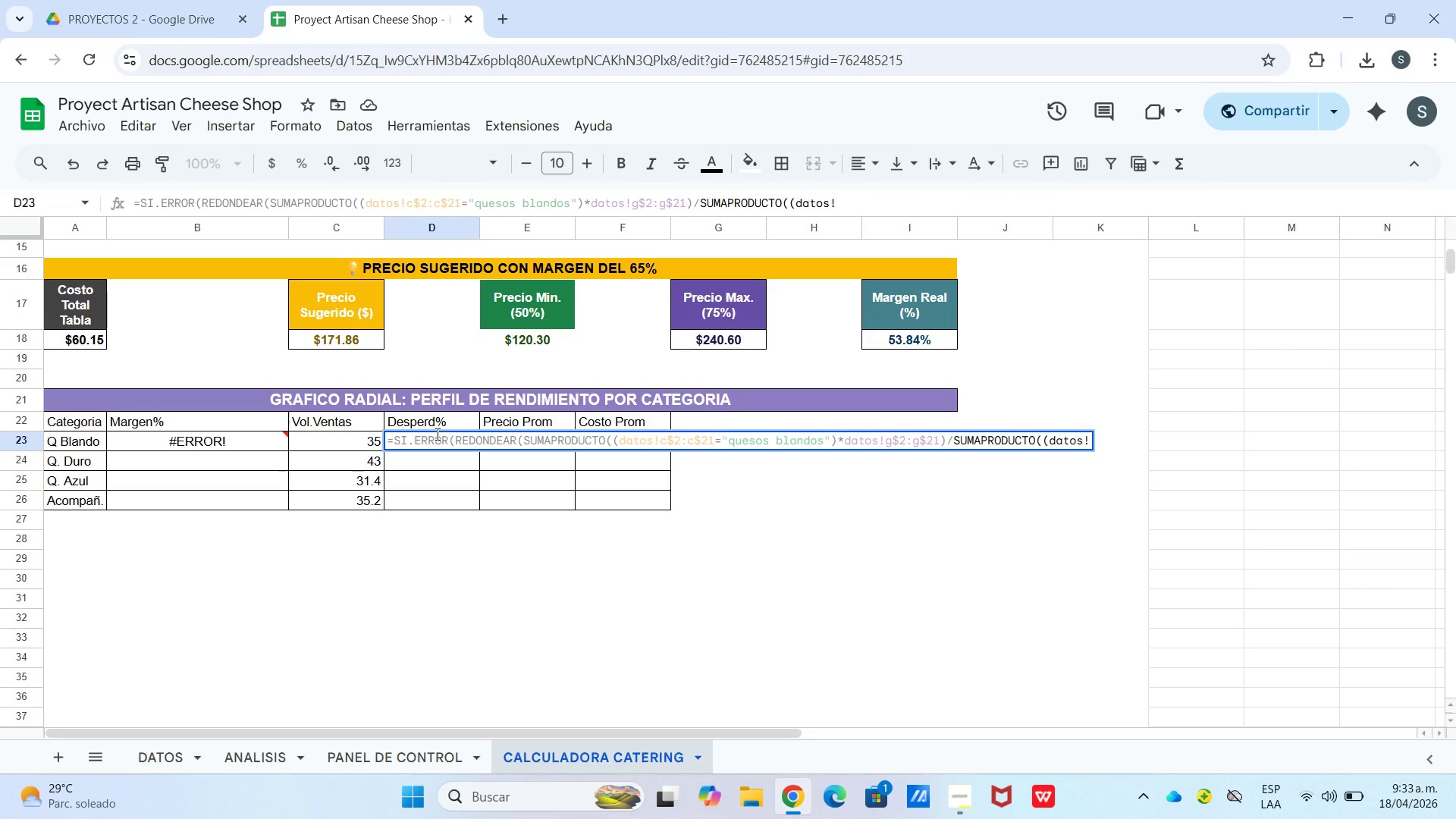 
type(c$2>c$21)@quesos blandos@()
 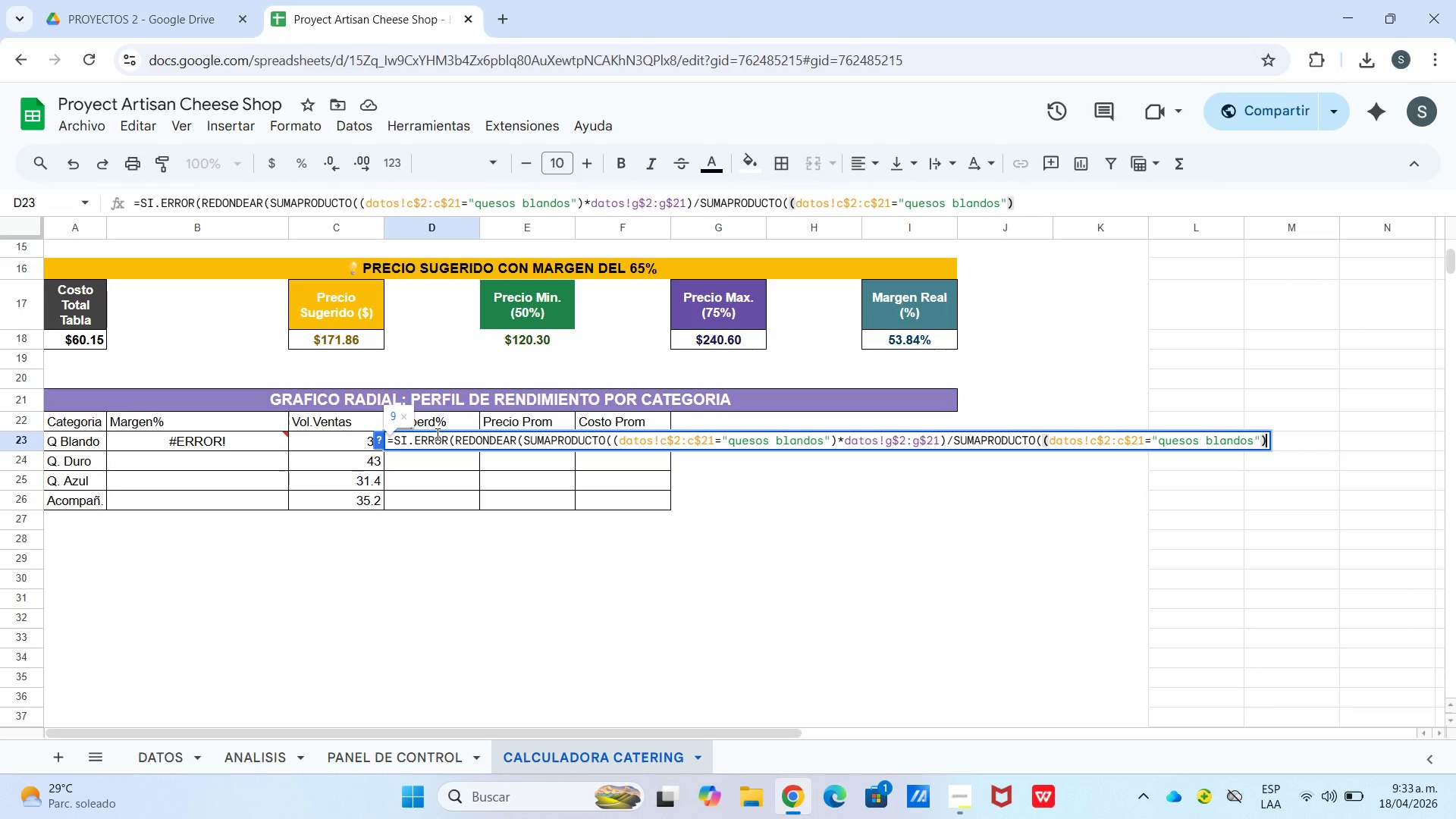 
wait(10.84)
 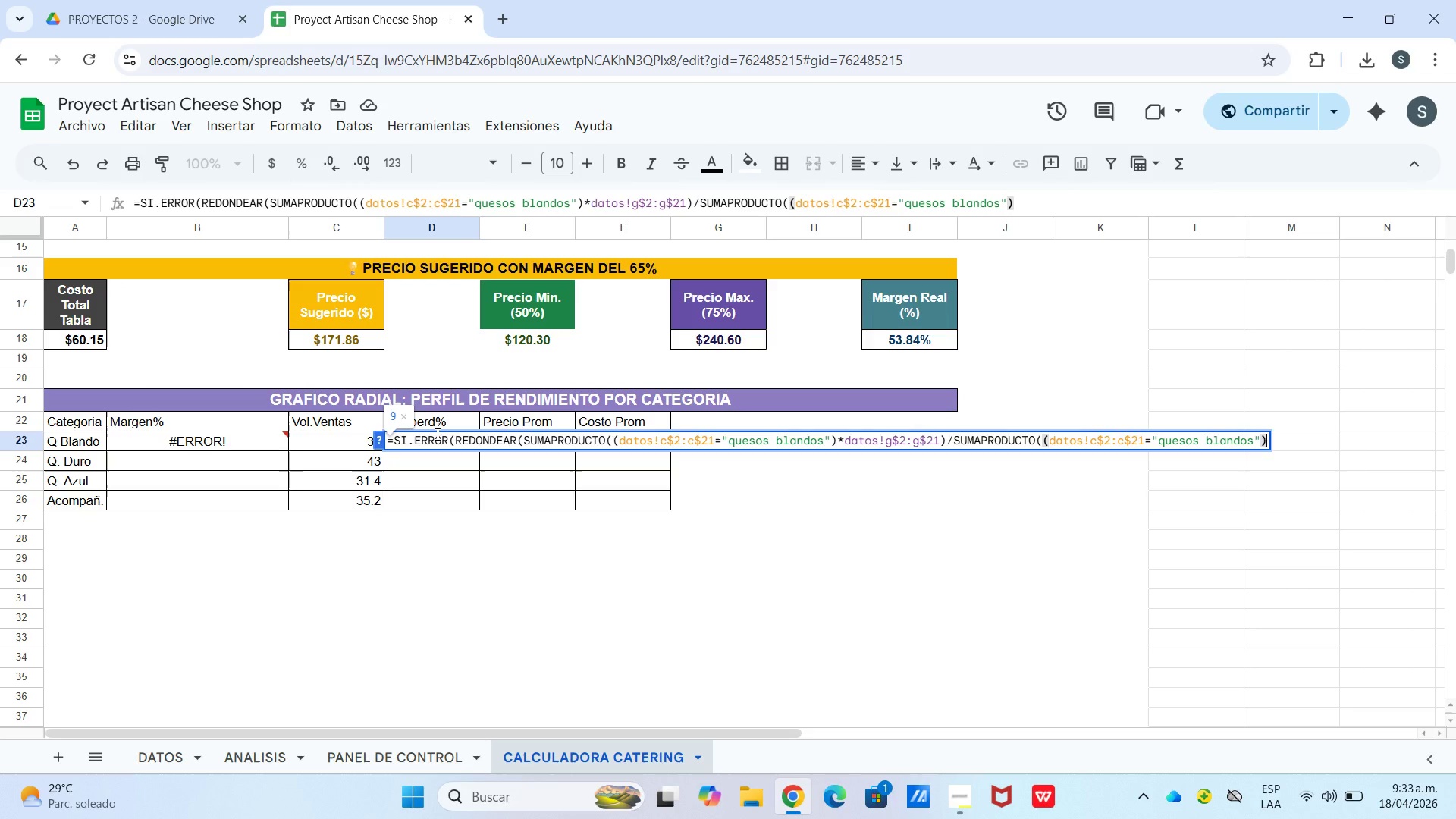 
type(*datos!f2)
key(Backspace)
type($2>)
 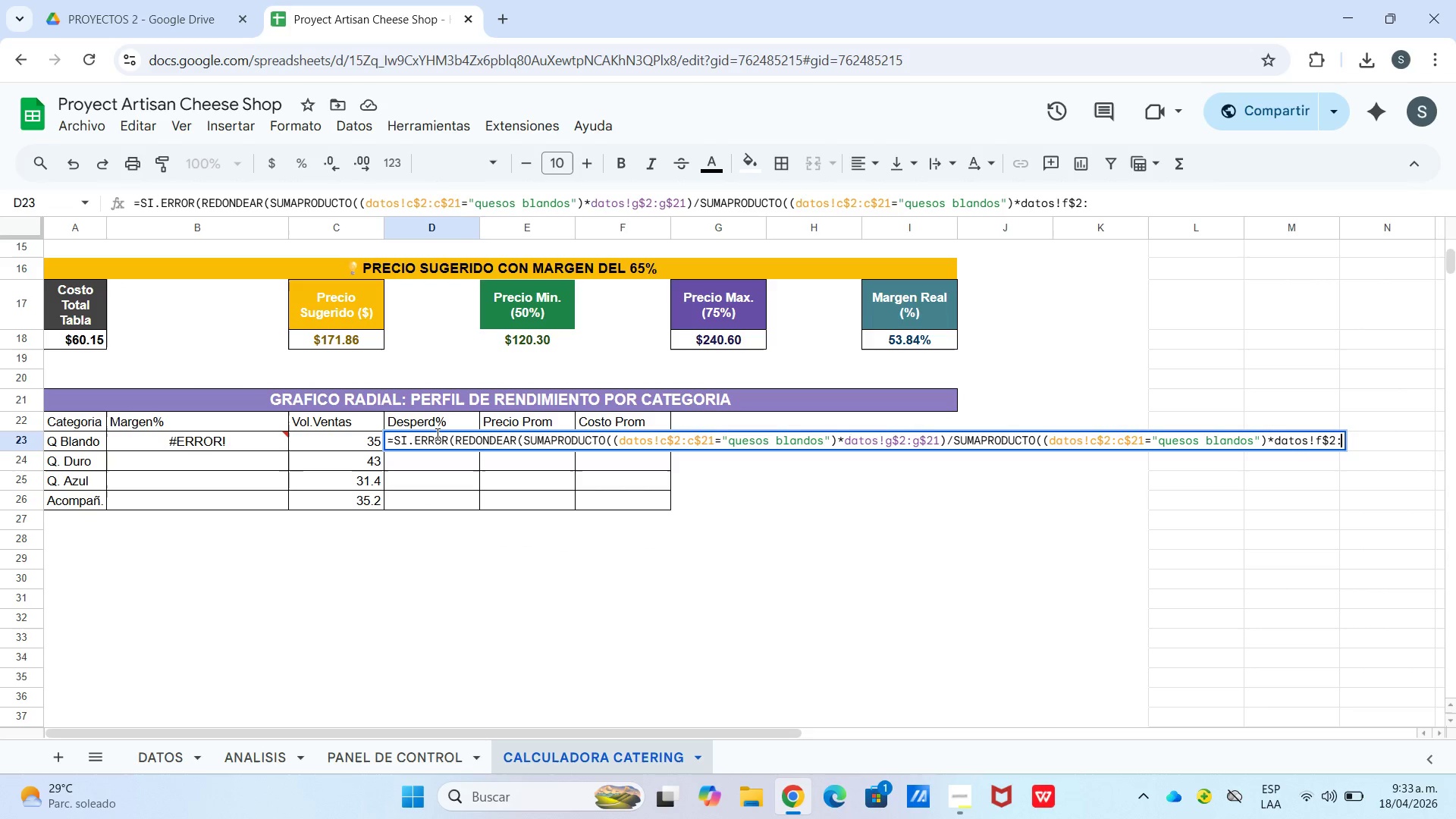 
type(f$21)
 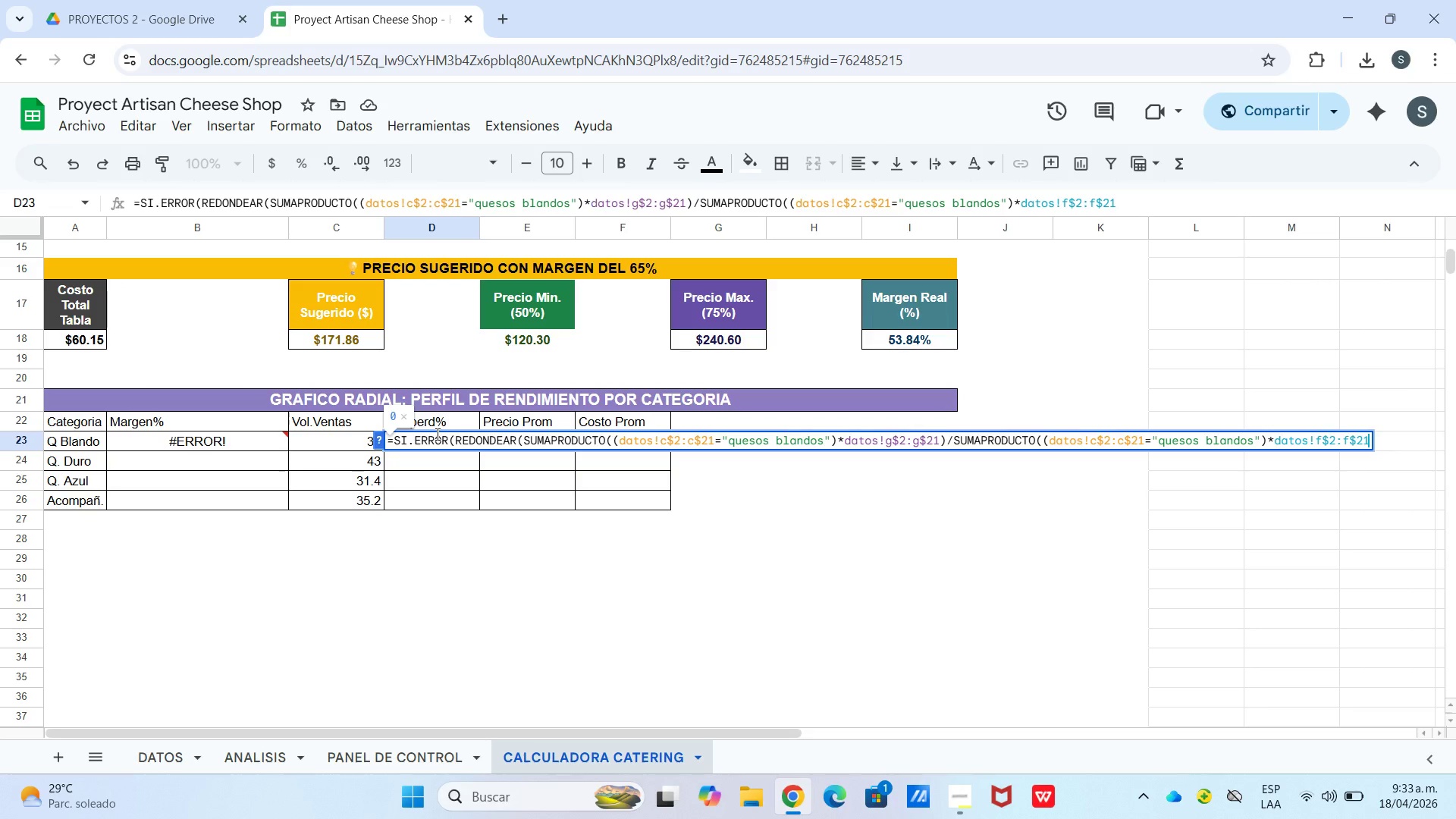 
type((*100,1)
 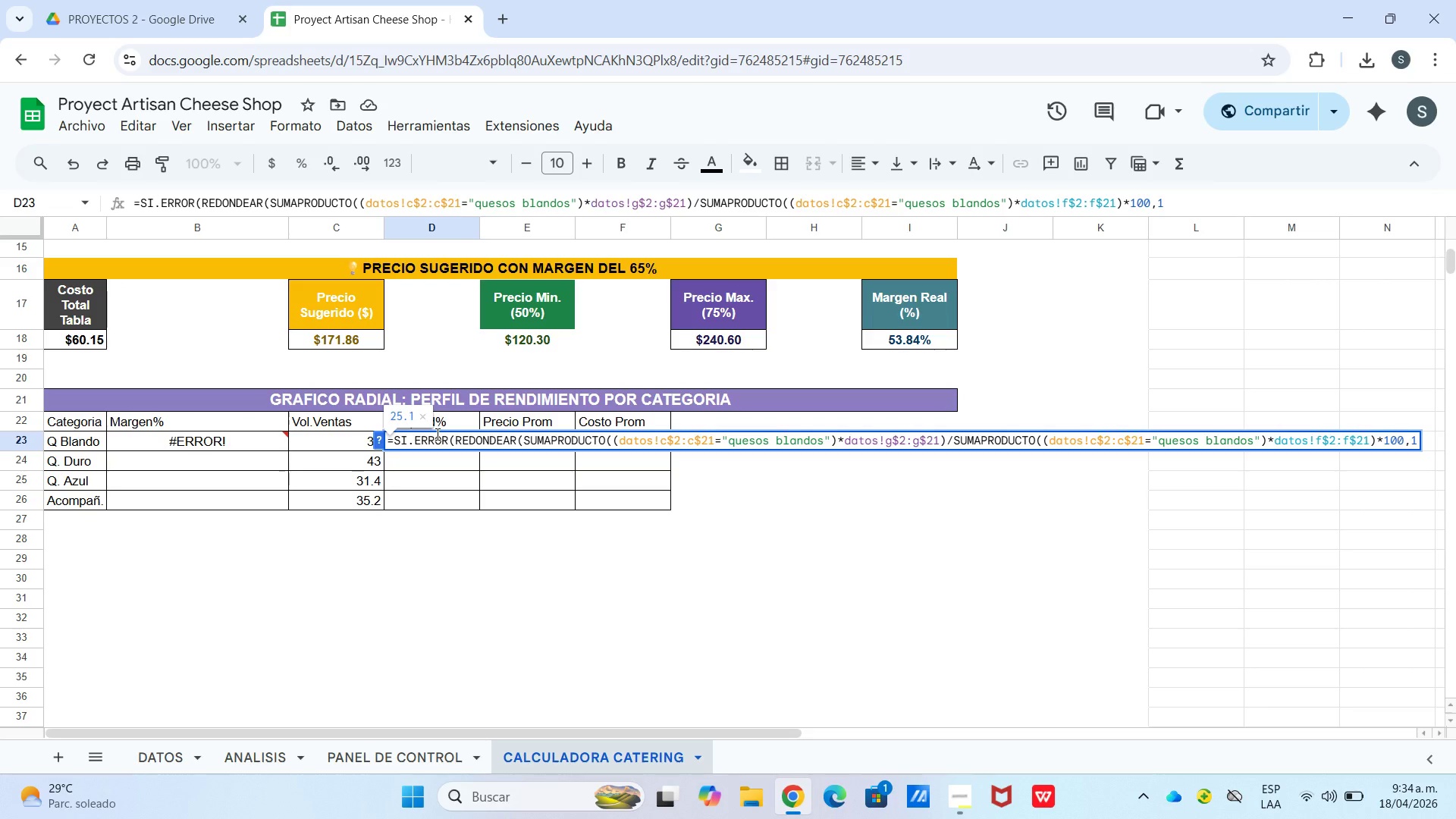 
wait(6.94)
 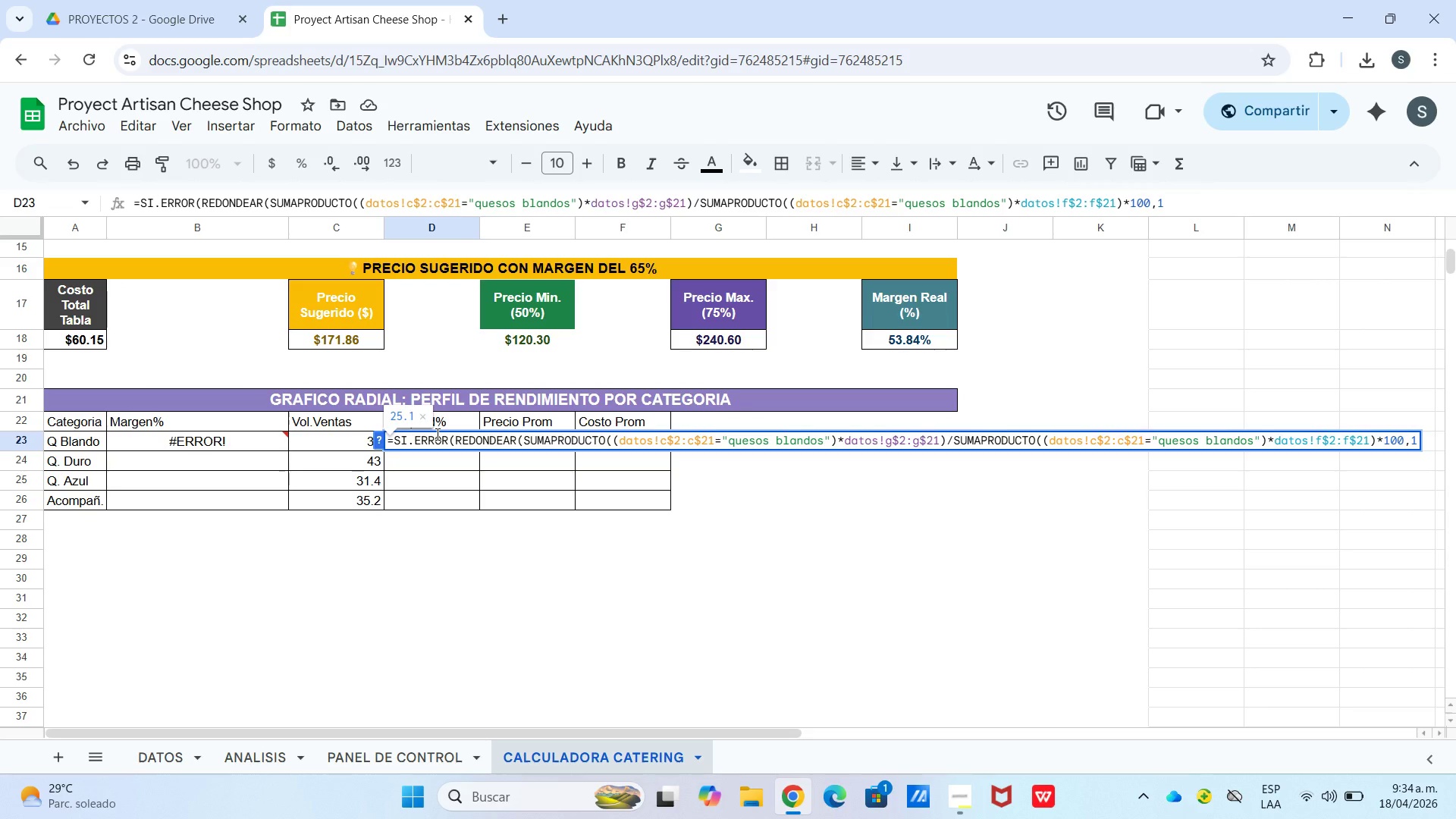 
type((,0()
 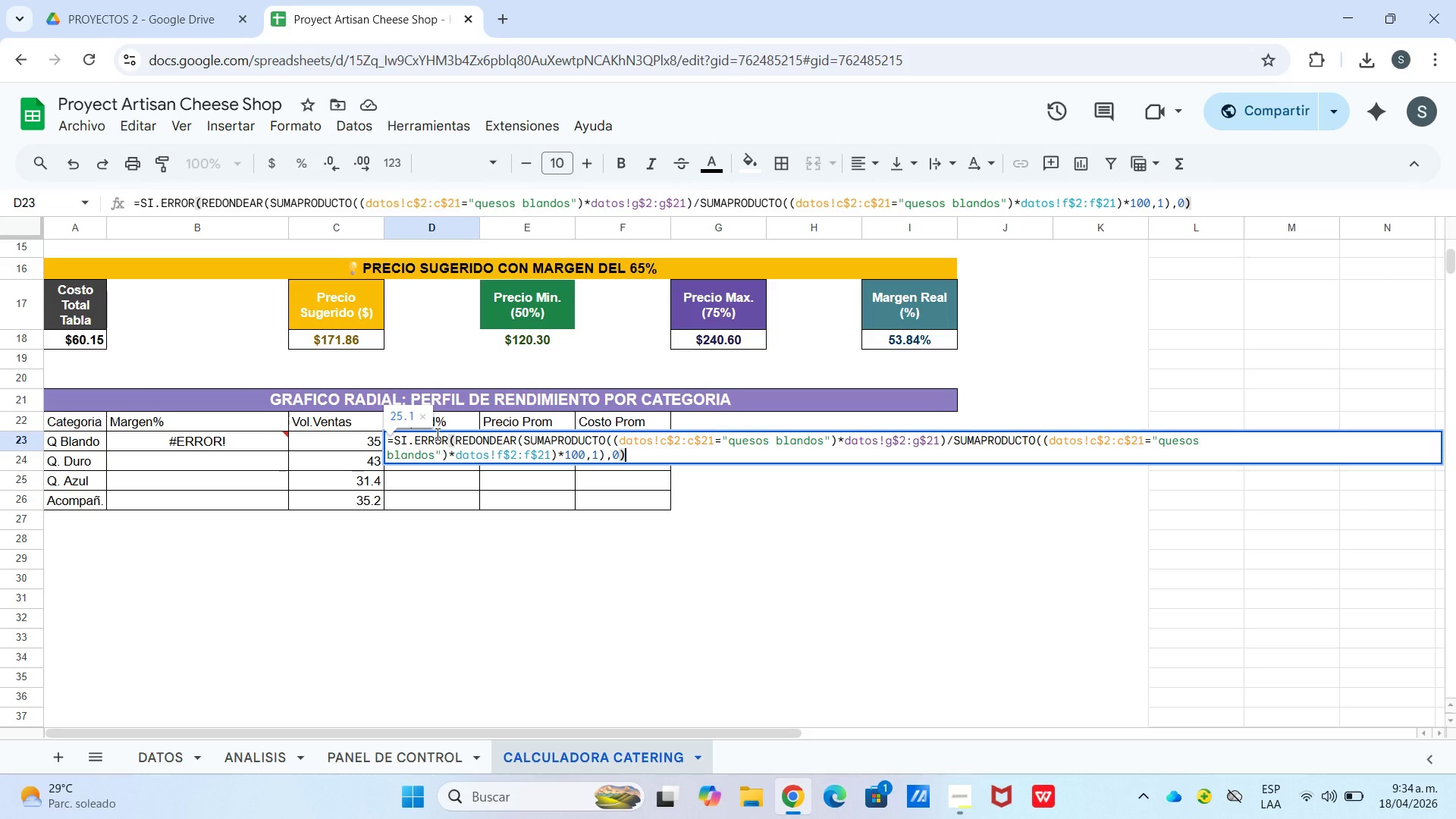 
key(Enter)
 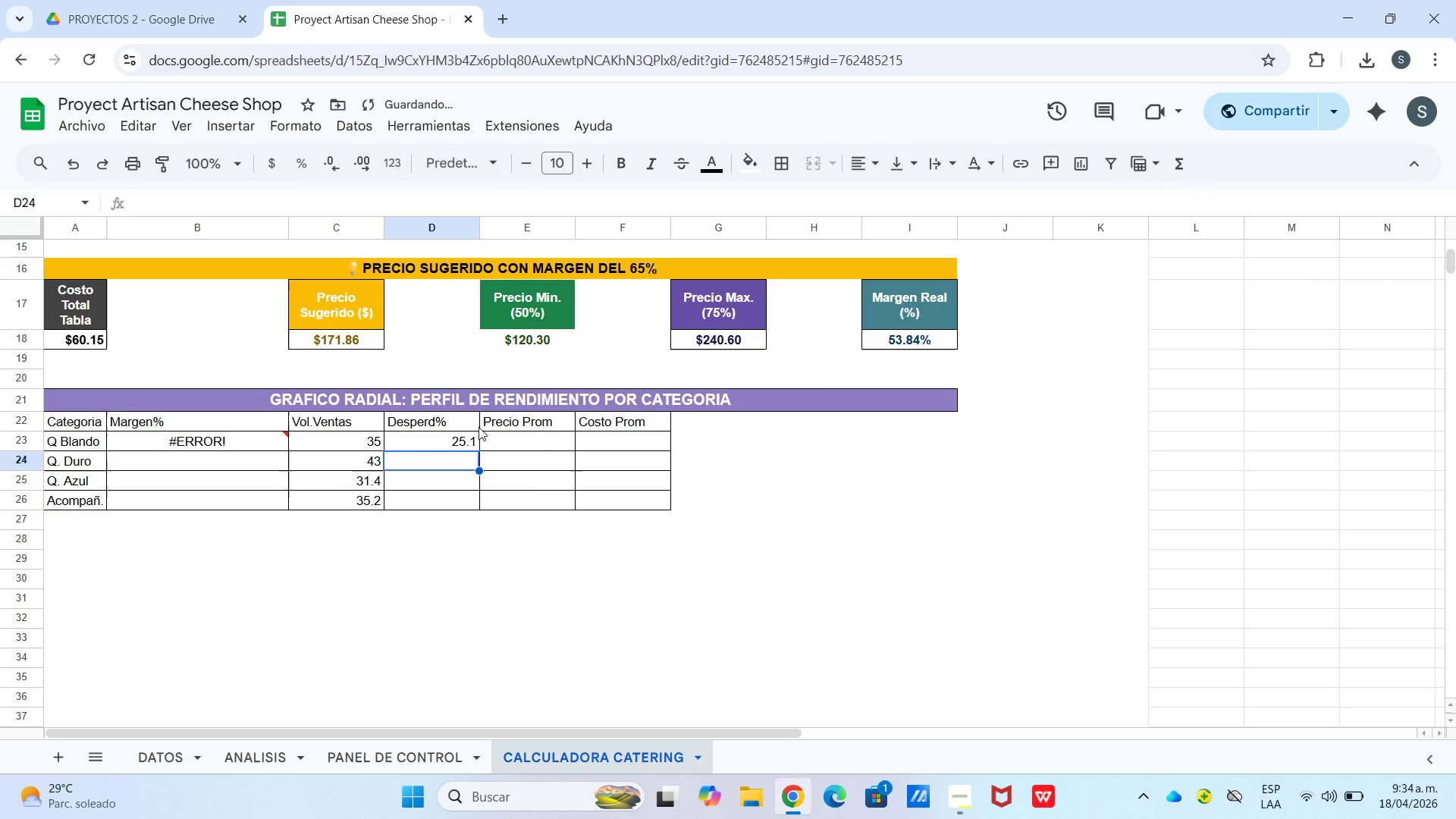 
left_click([466, 438])
 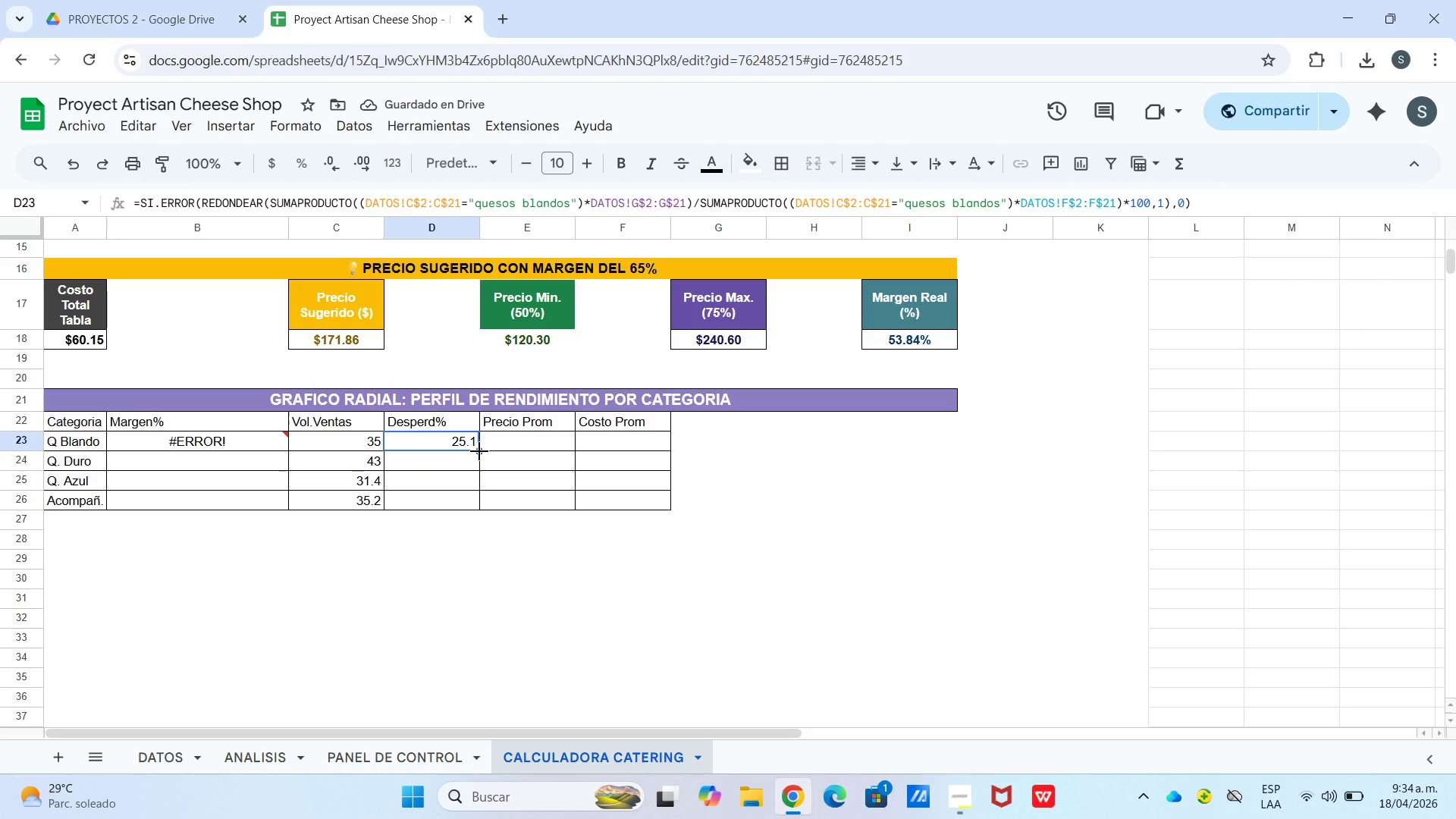 
left_click_drag(start_coordinate=[479, 451], to_coordinate=[477, 500])
 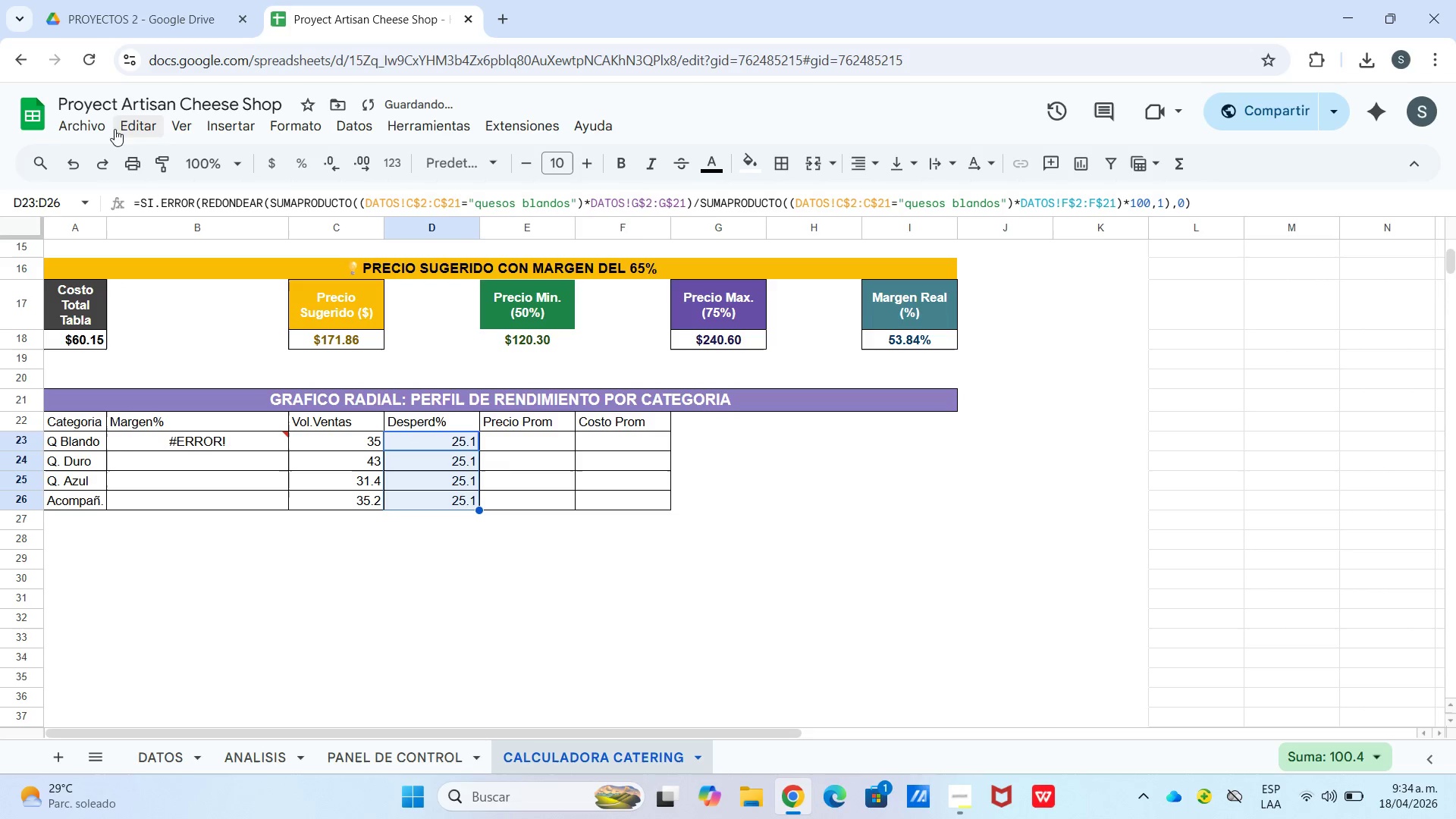 
left_click([71, 166])
 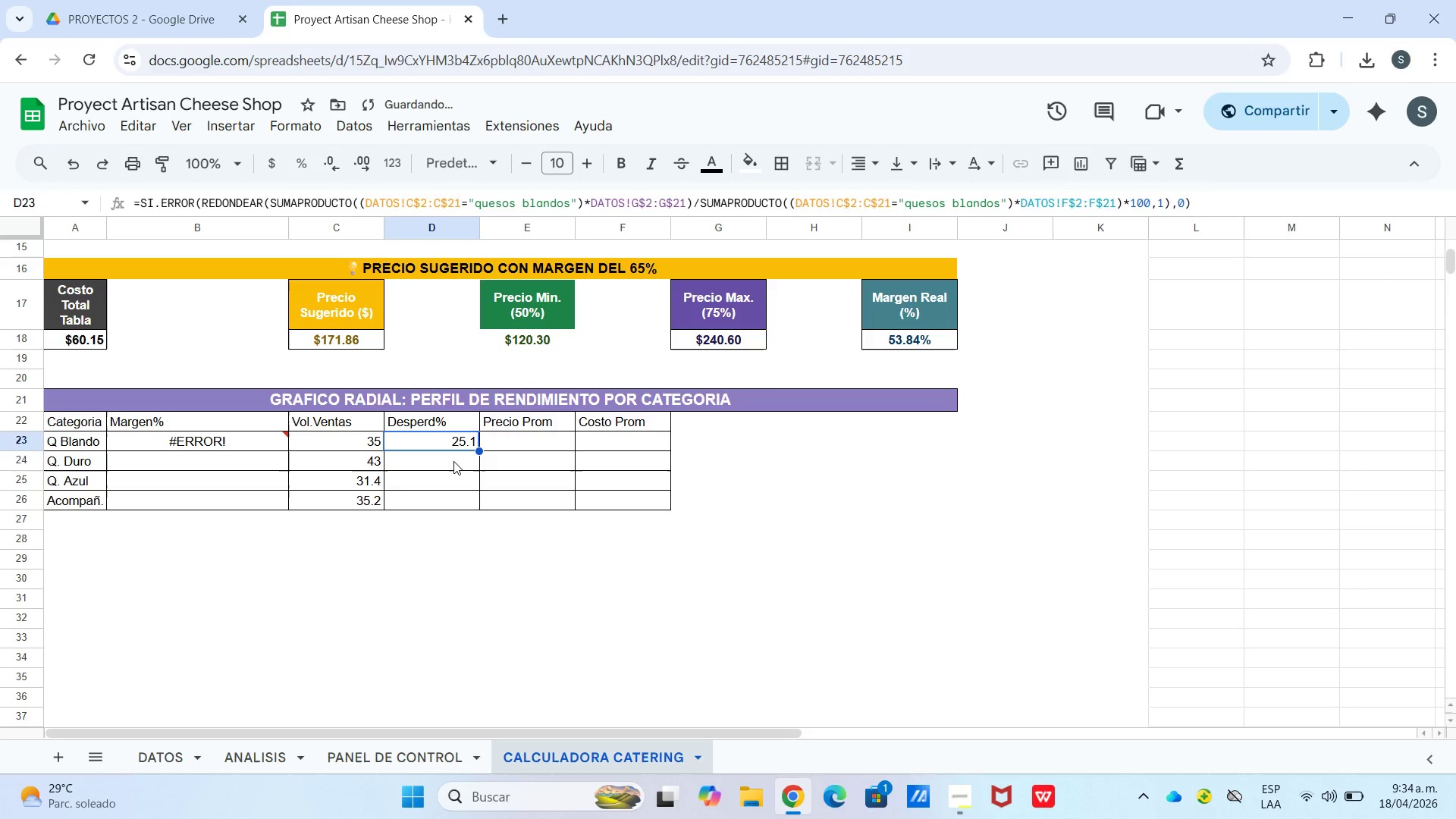 
left_click([453, 460])
 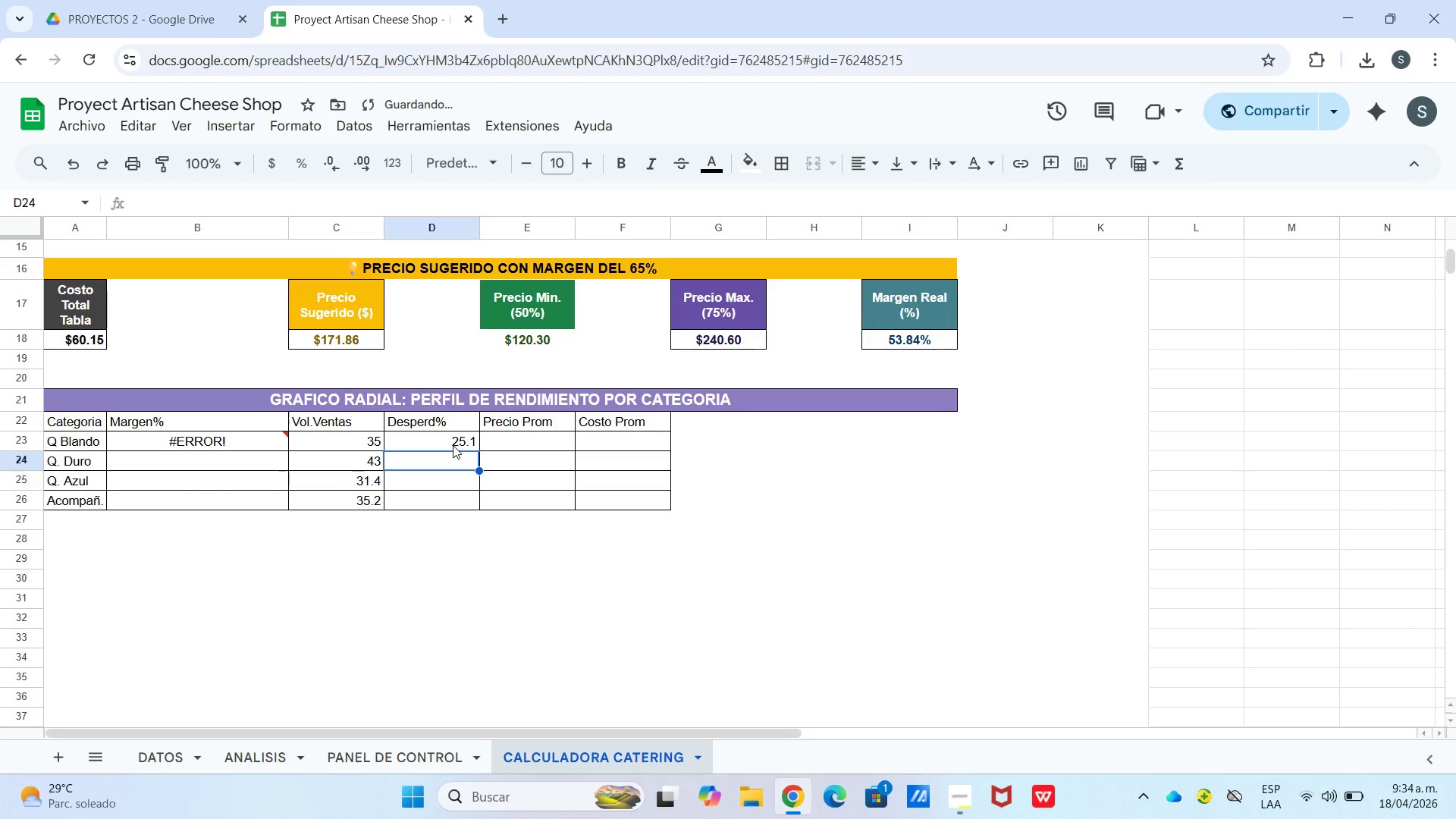 
left_click([453, 445])
 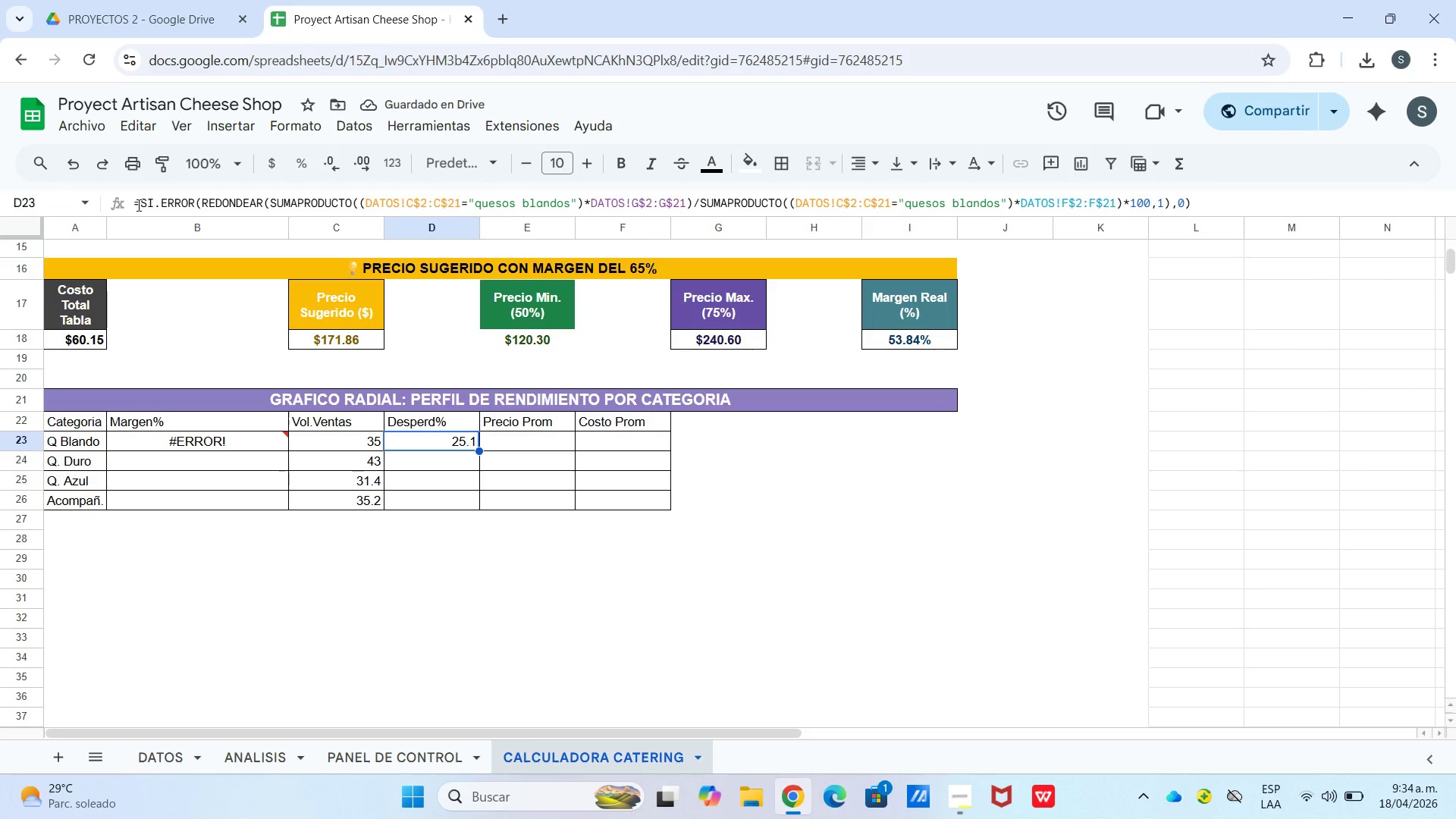 
left_click_drag(start_coordinate=[135, 204], to_coordinate=[1294, 206])
 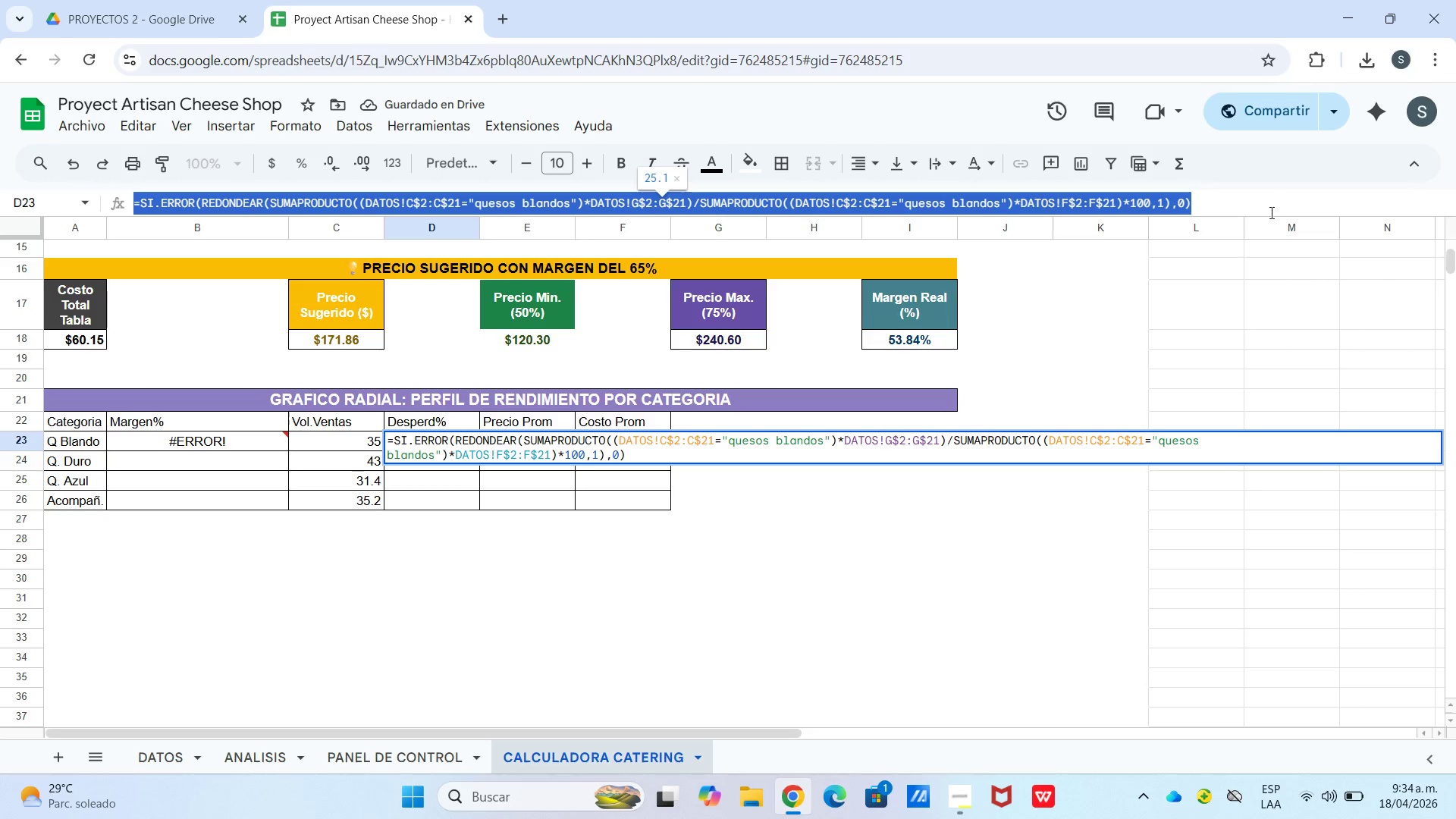 
key(Control+C)
 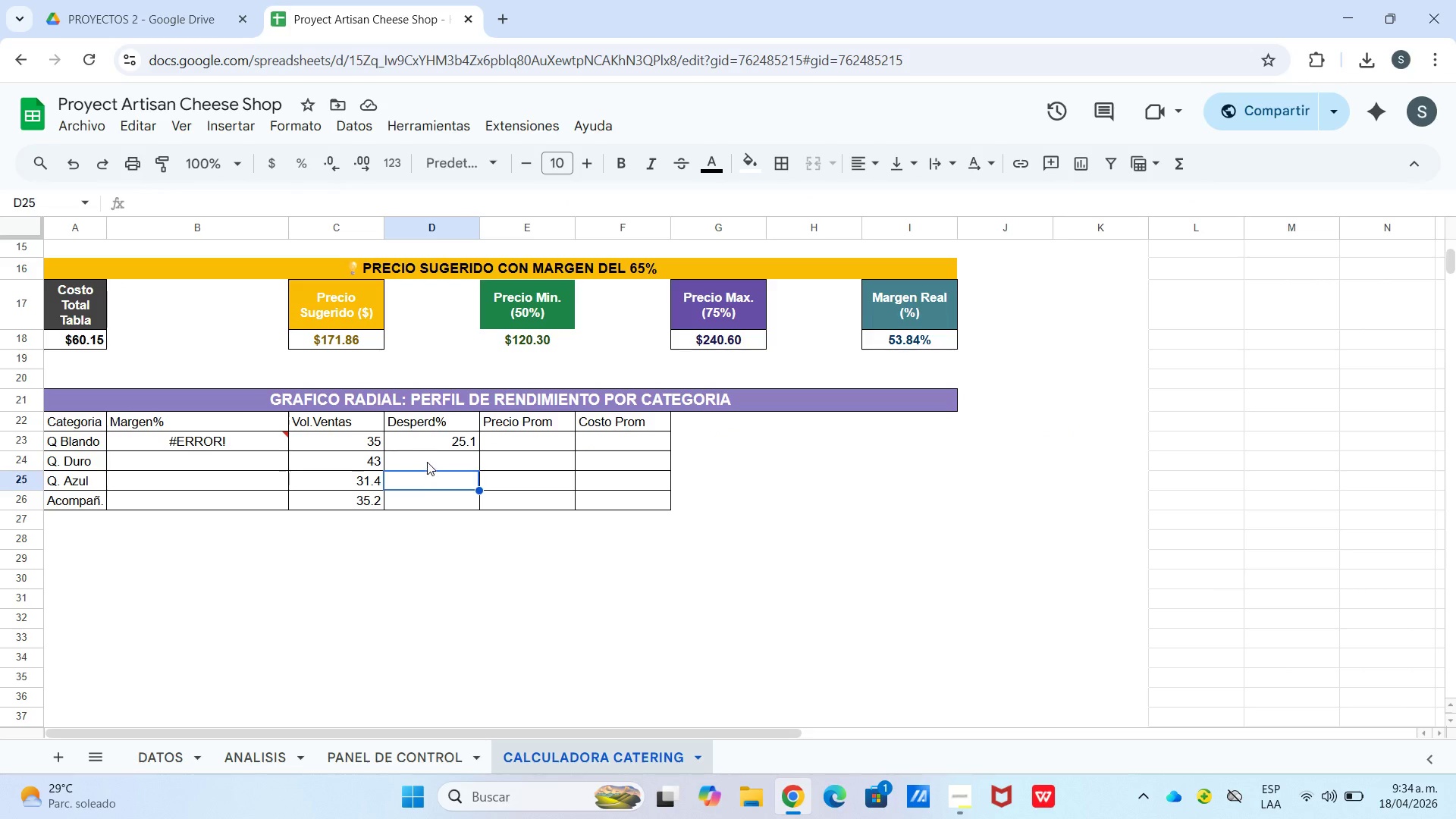 
key(Control+V)
 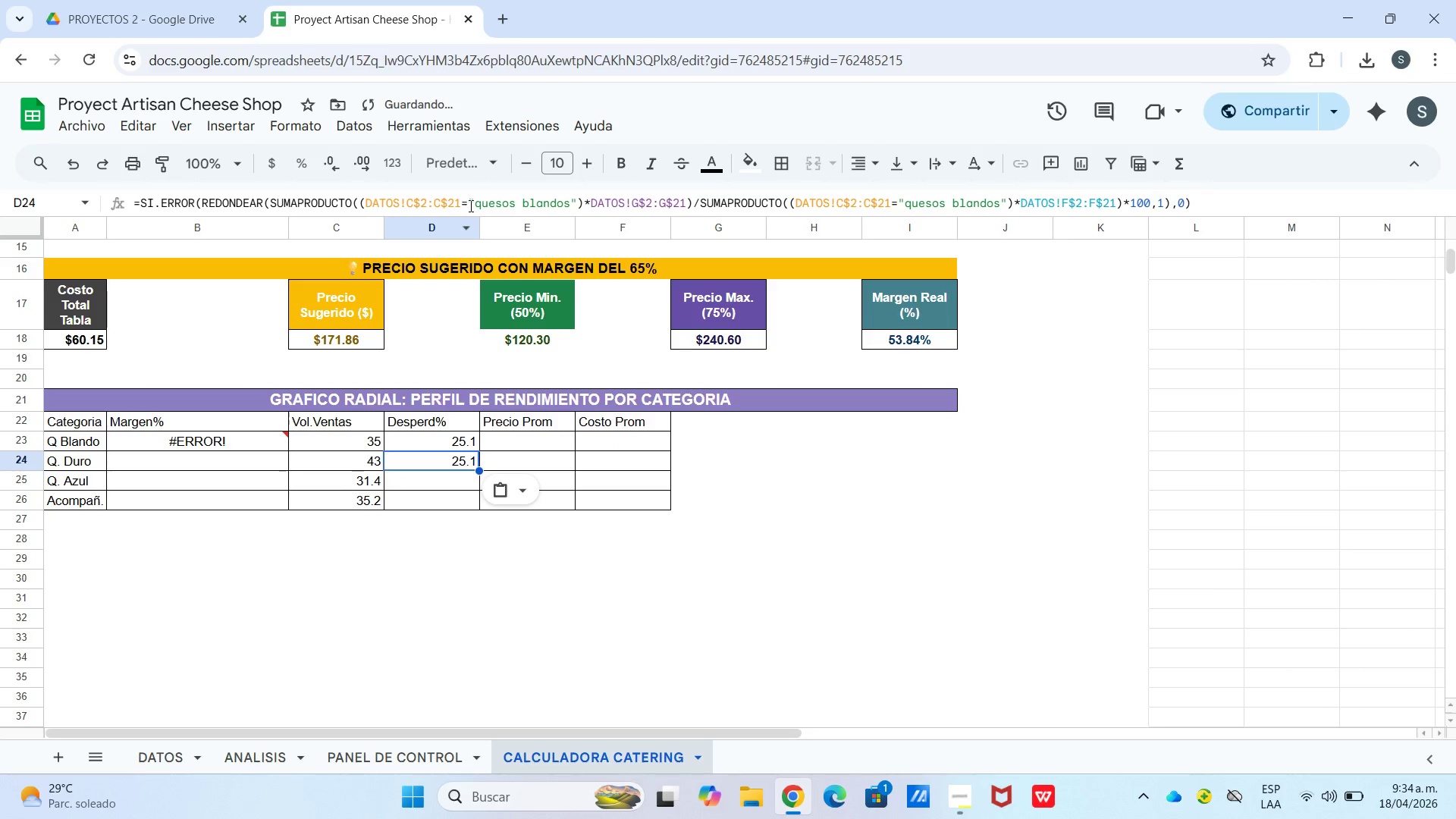 
left_click_drag(start_coordinate=[475, 204], to_coordinate=[496, 203])
 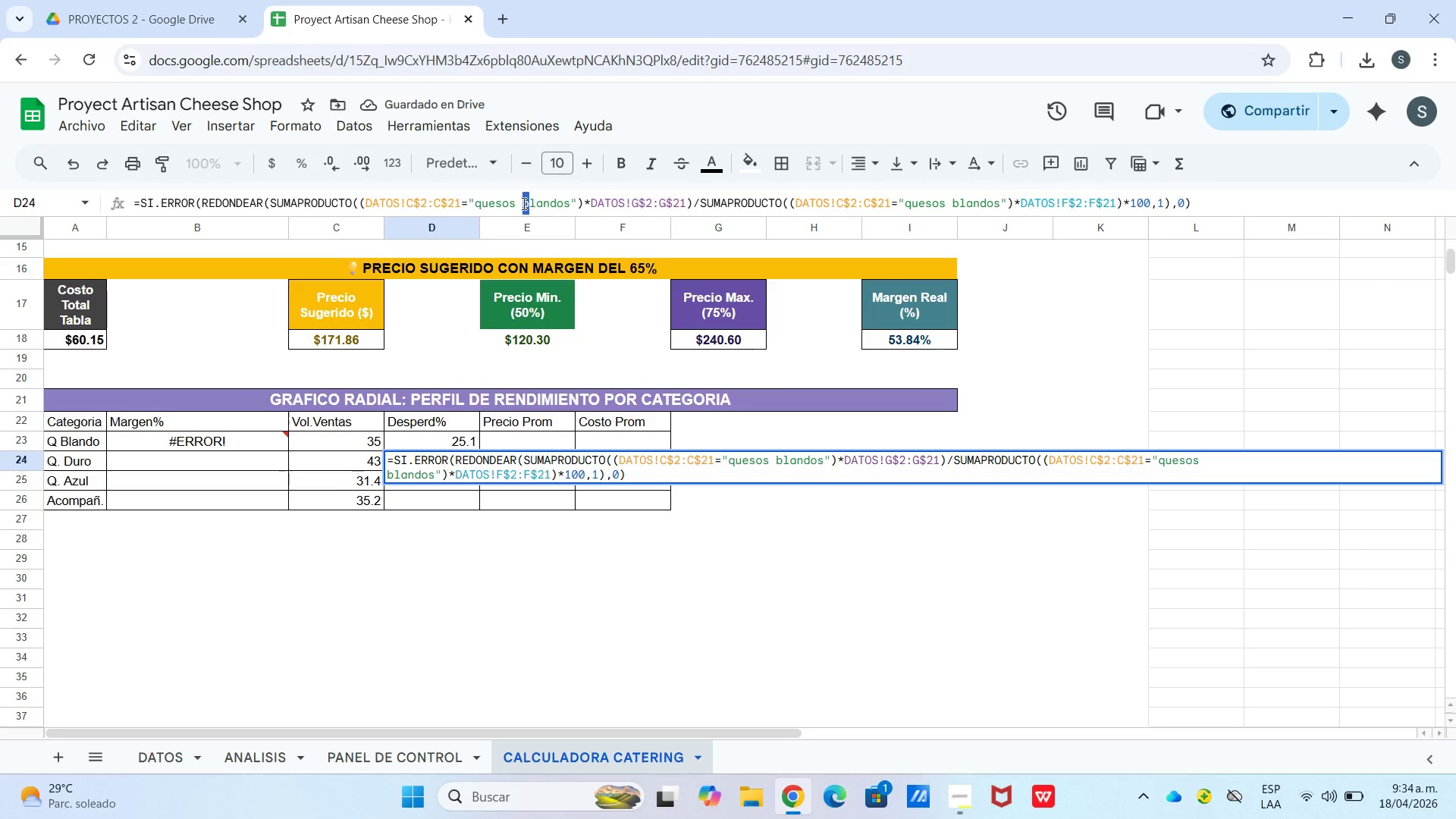 
left_click_drag(start_coordinate=[518, 203], to_coordinate=[570, 203])
 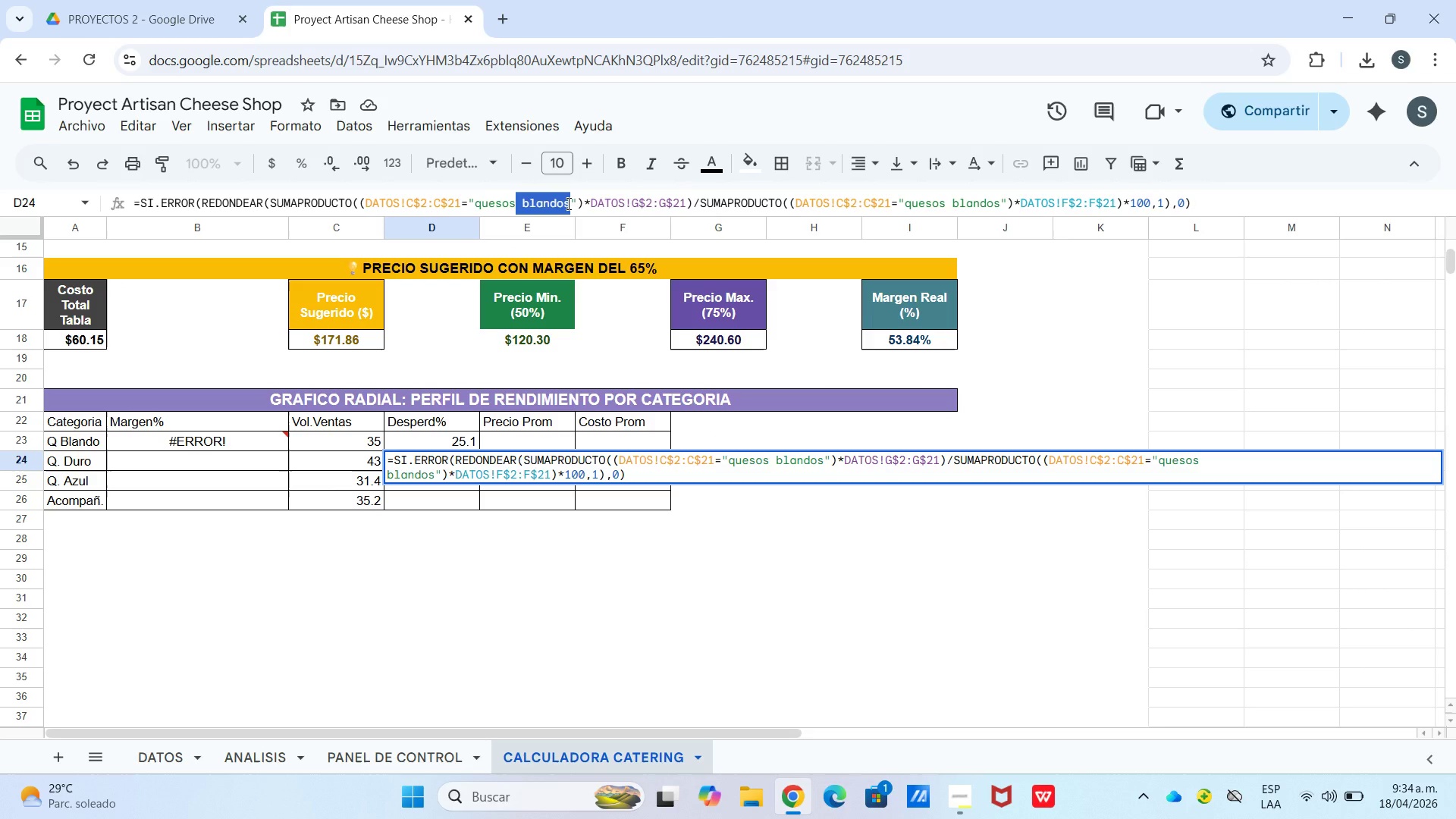 
key(Backspace)
type( duro plan)
key(Backspace)
key(Backspace)
key(Backspace)
type(rensados)
 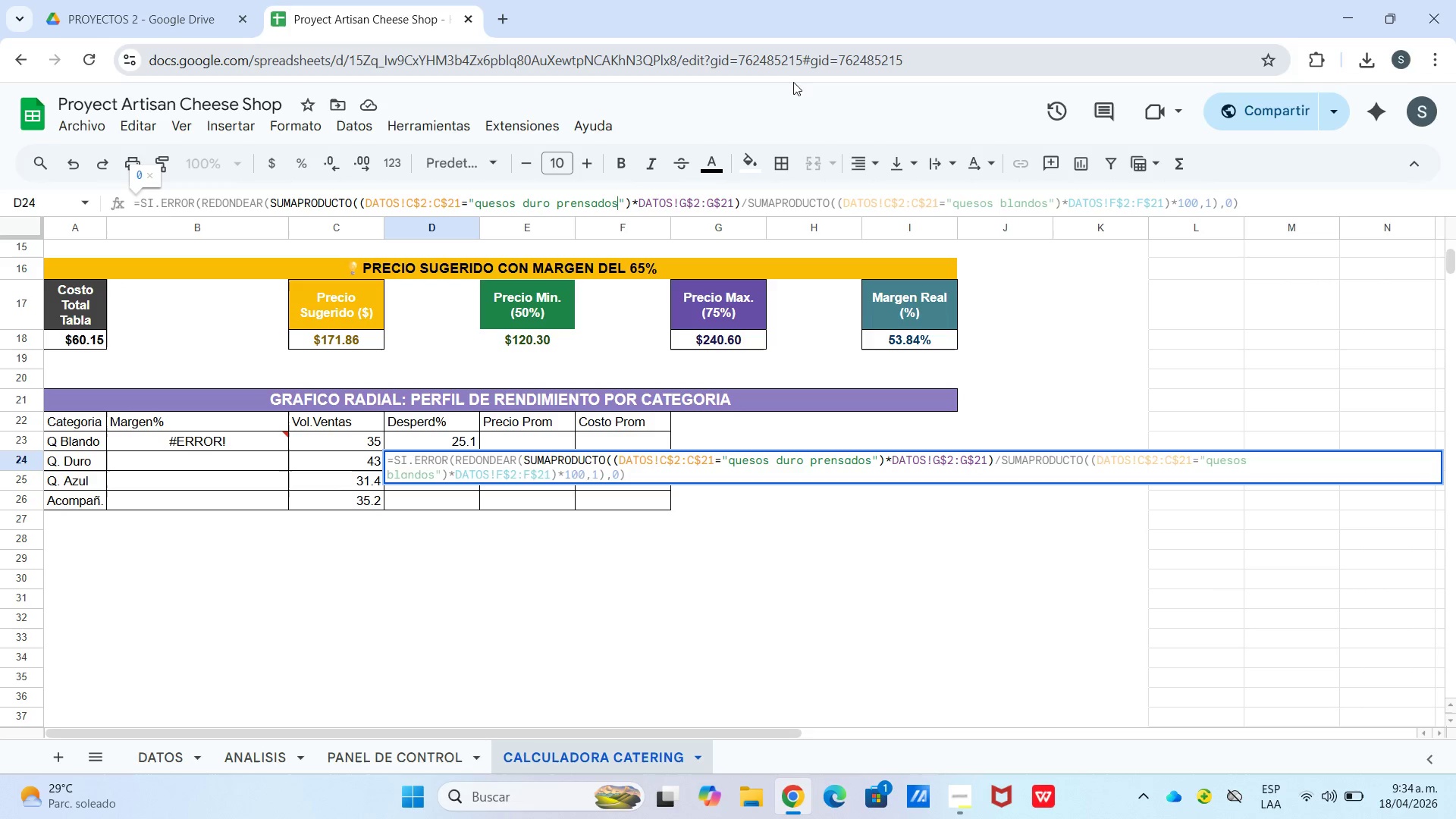 
left_click([549, 200])
 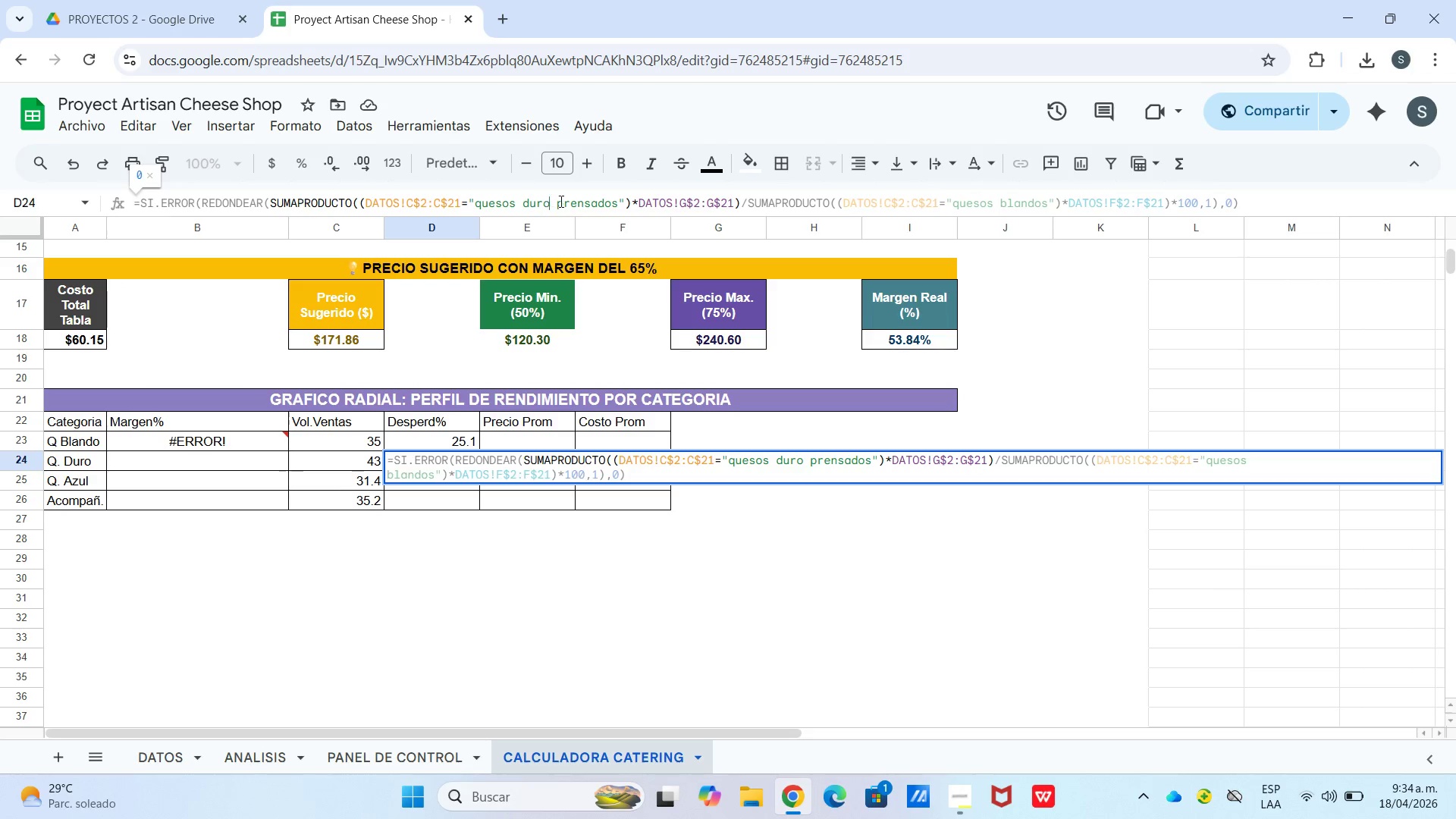 
key(S)
 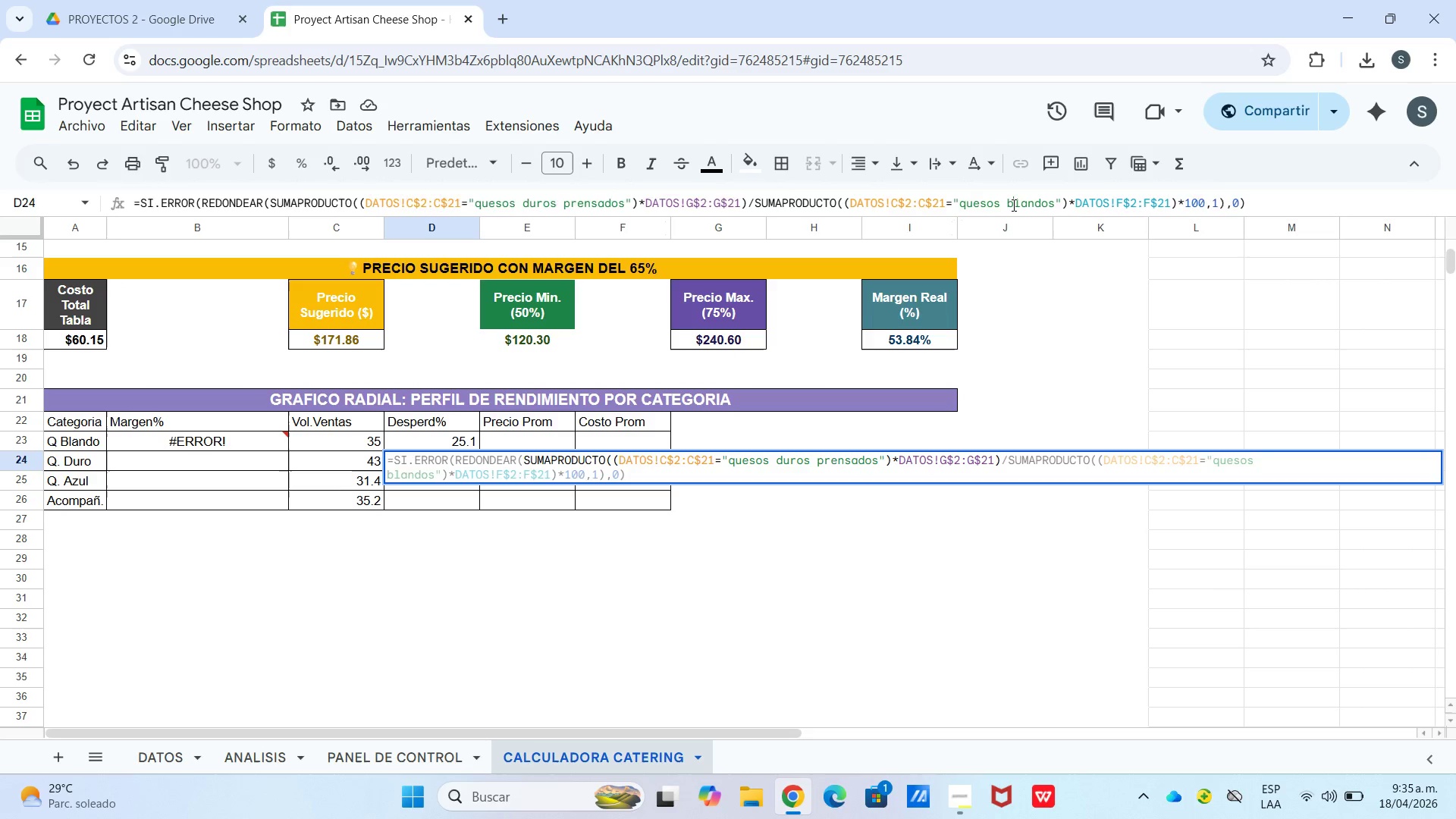 
left_click_drag(start_coordinate=[1007, 205], to_coordinate=[1053, 209])
 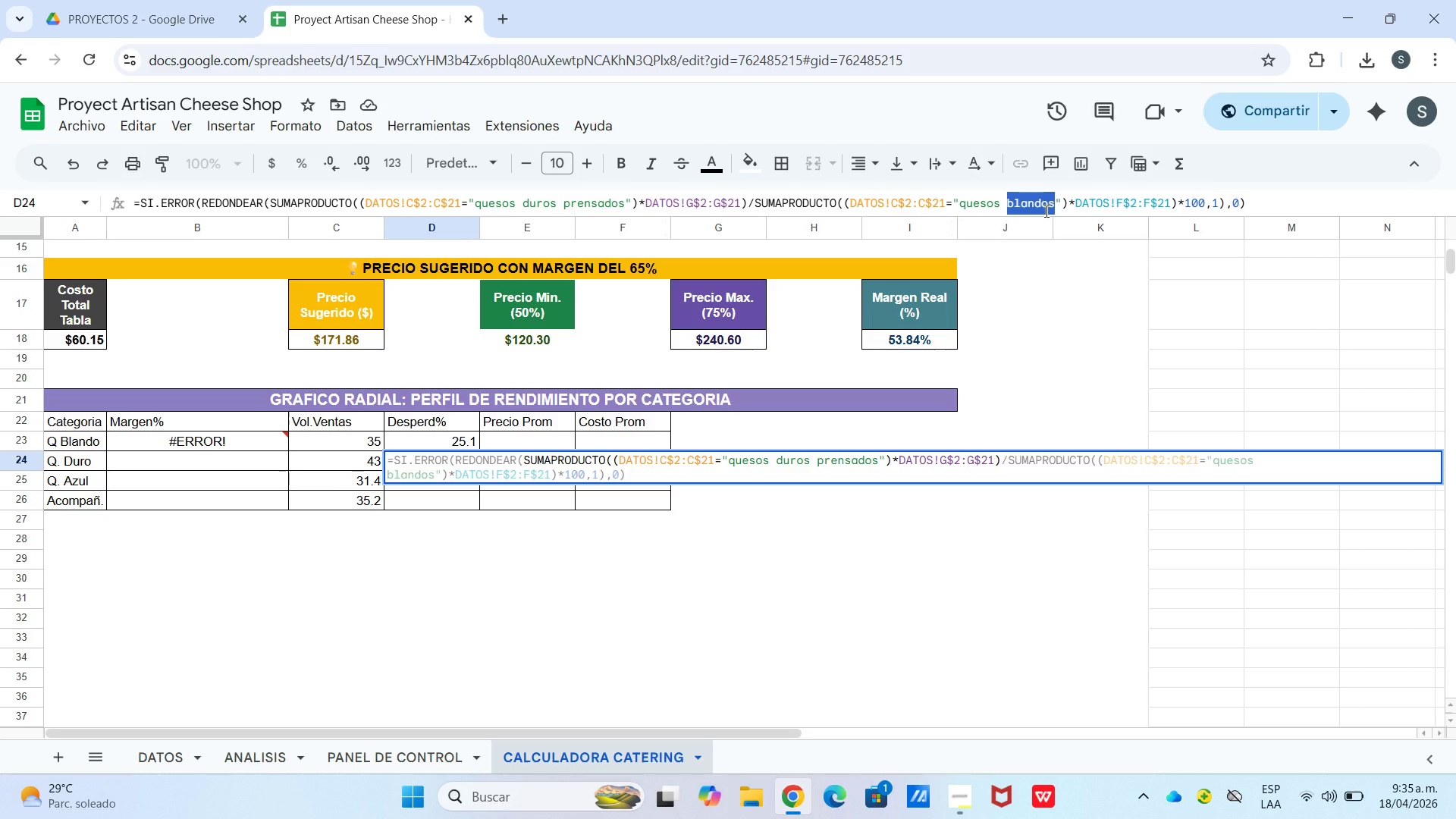 
type(duro prensados)
 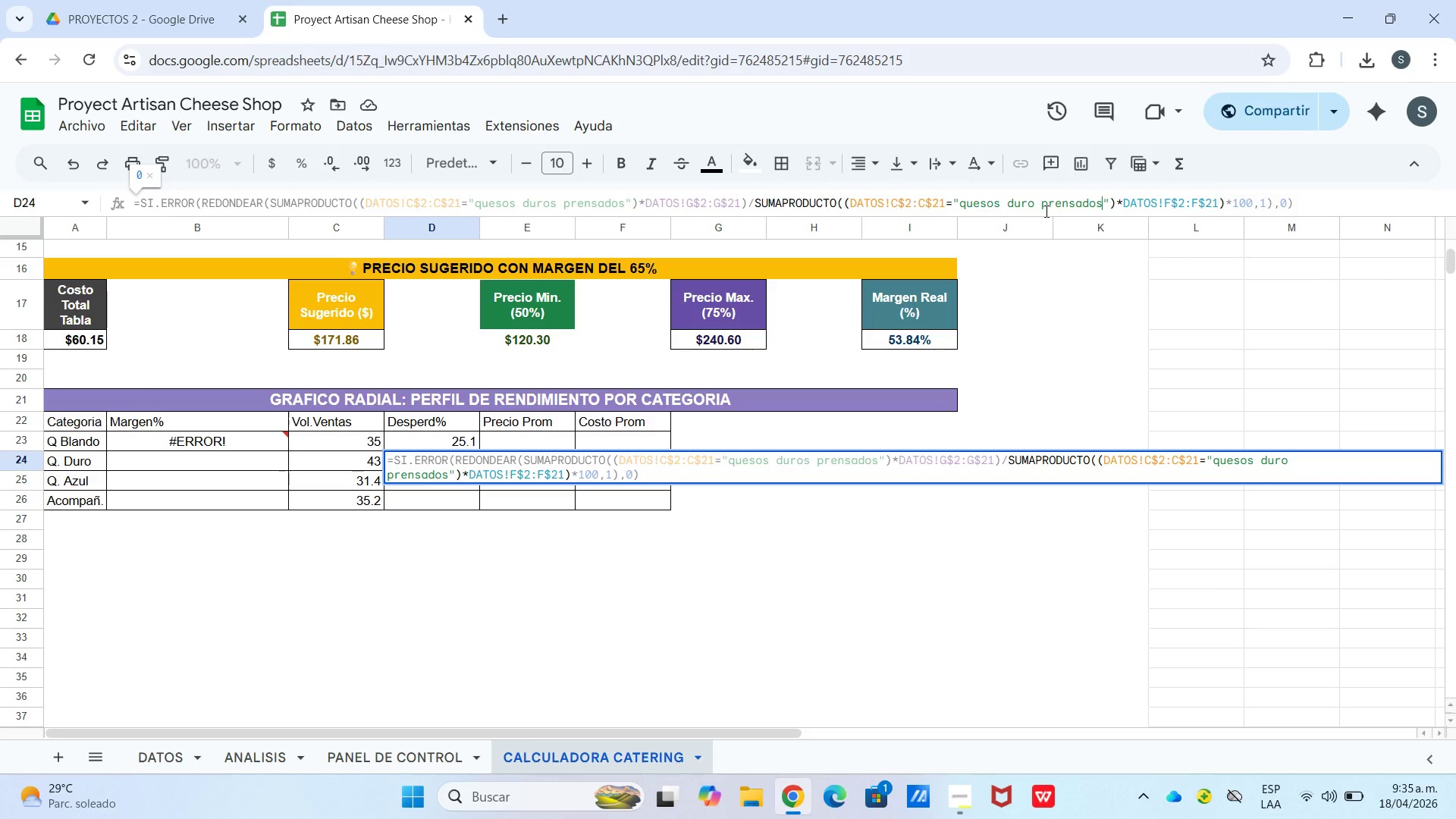 
key(Enter)
 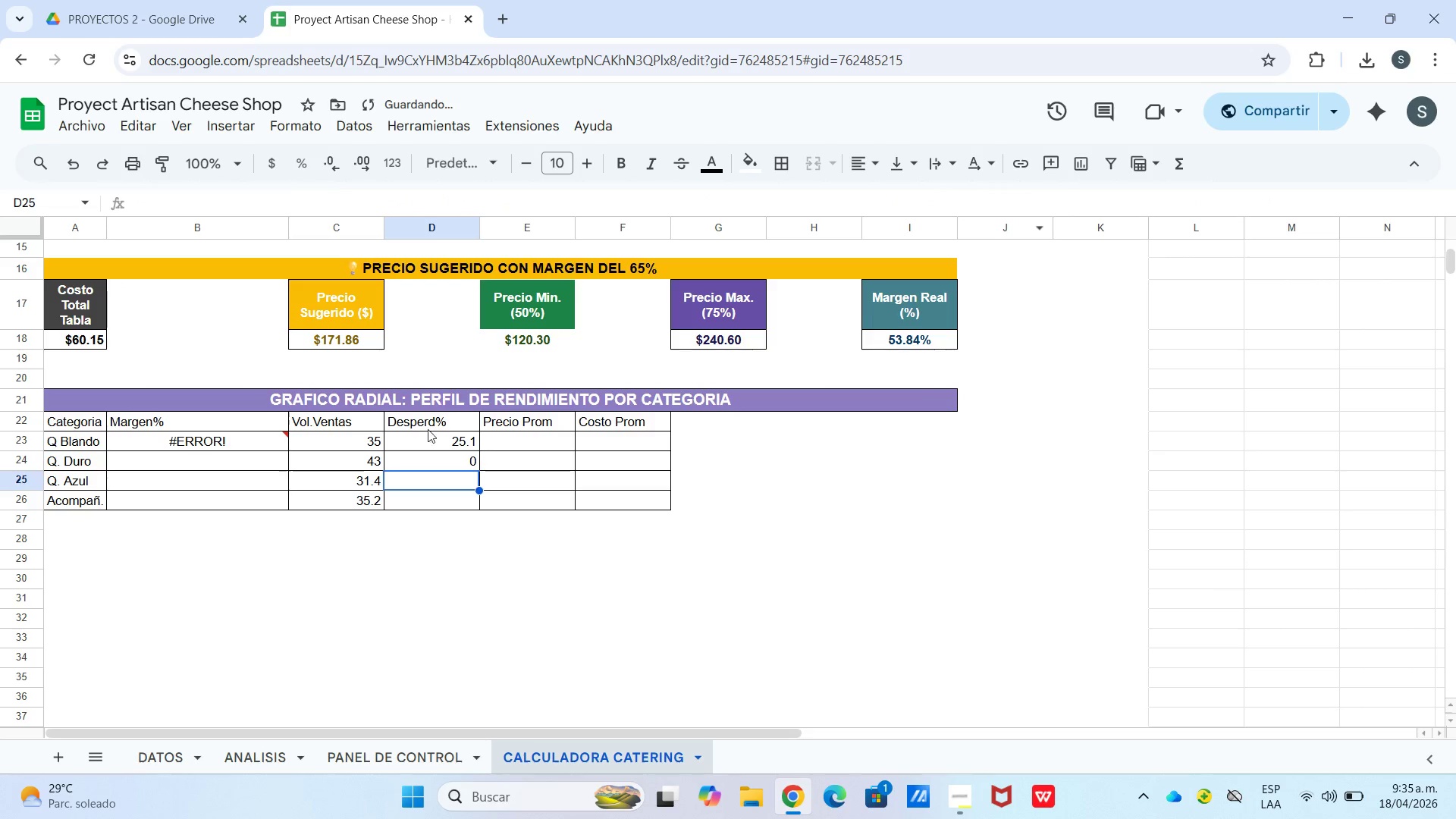 
left_click([435, 461])
 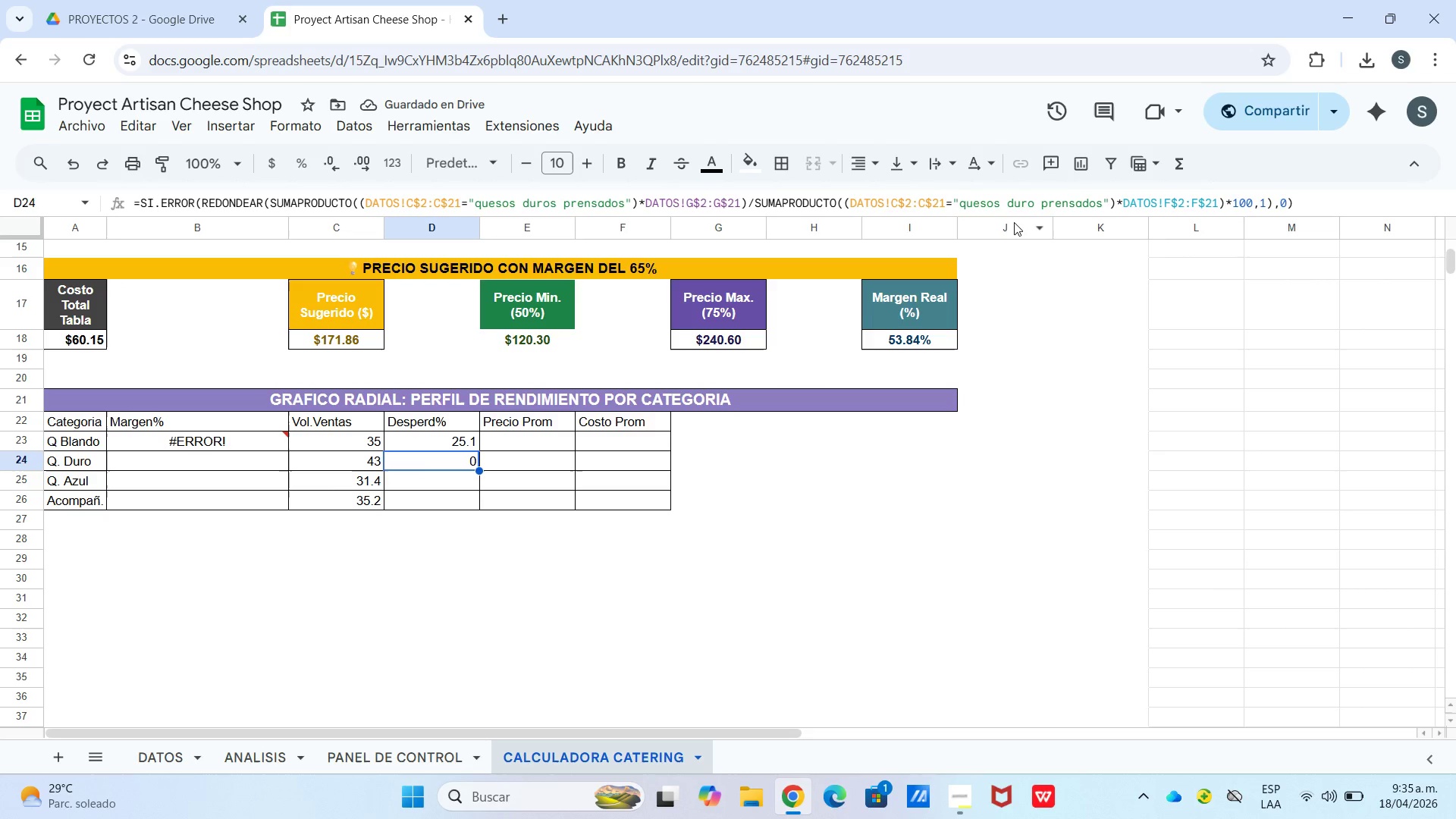 
left_click([1033, 202])
 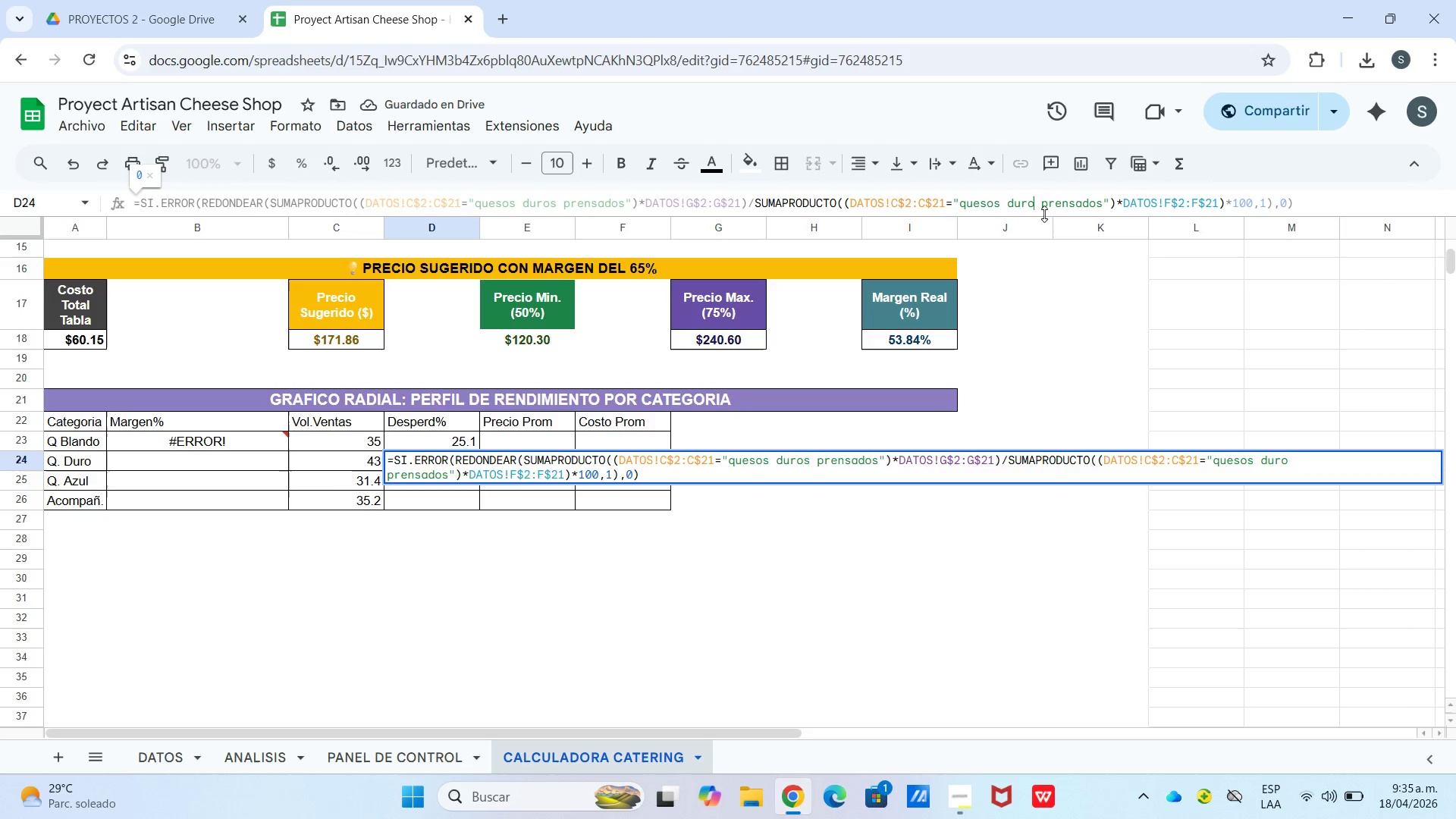 
key(S)
 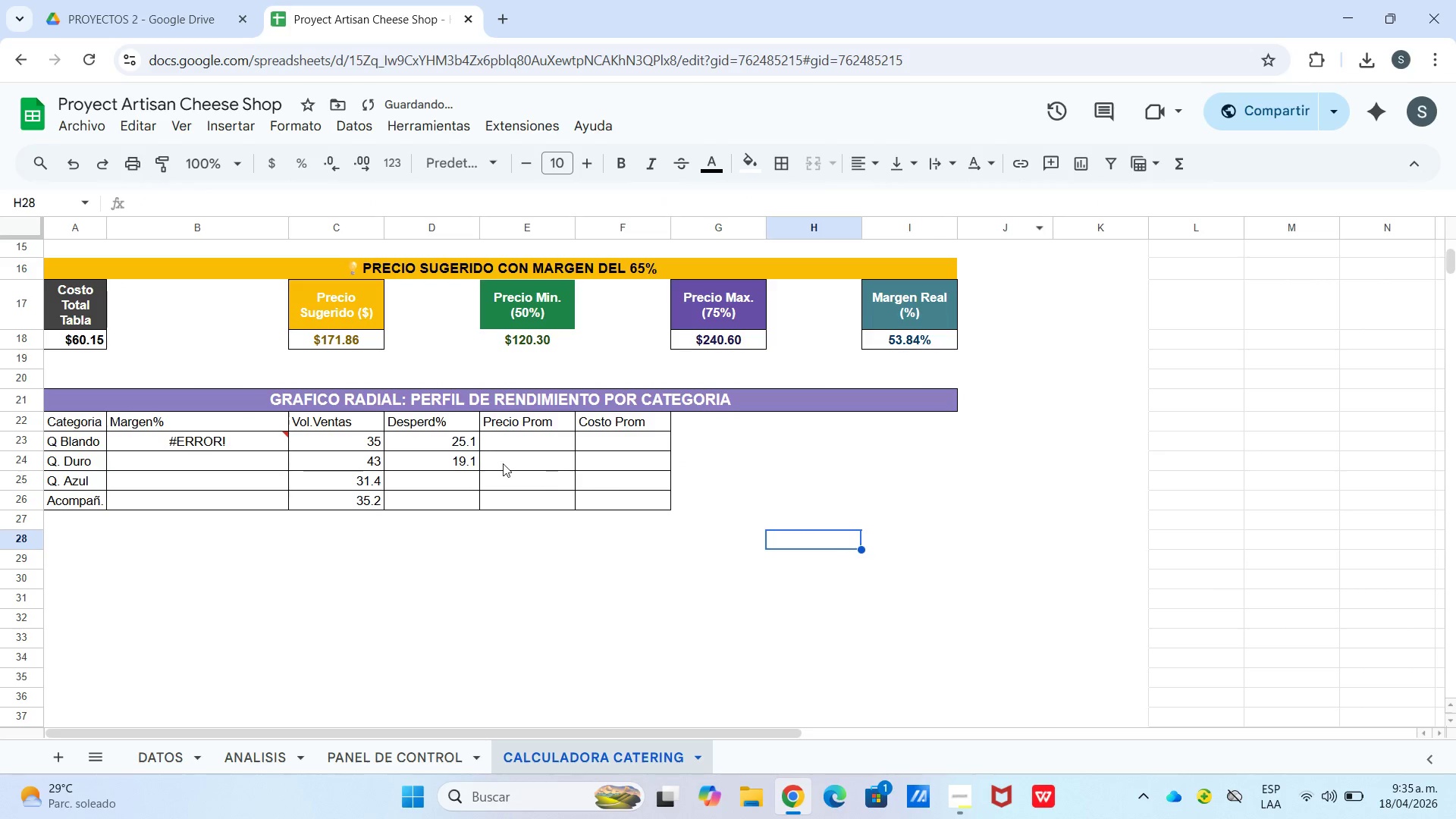 
left_click([429, 473])
 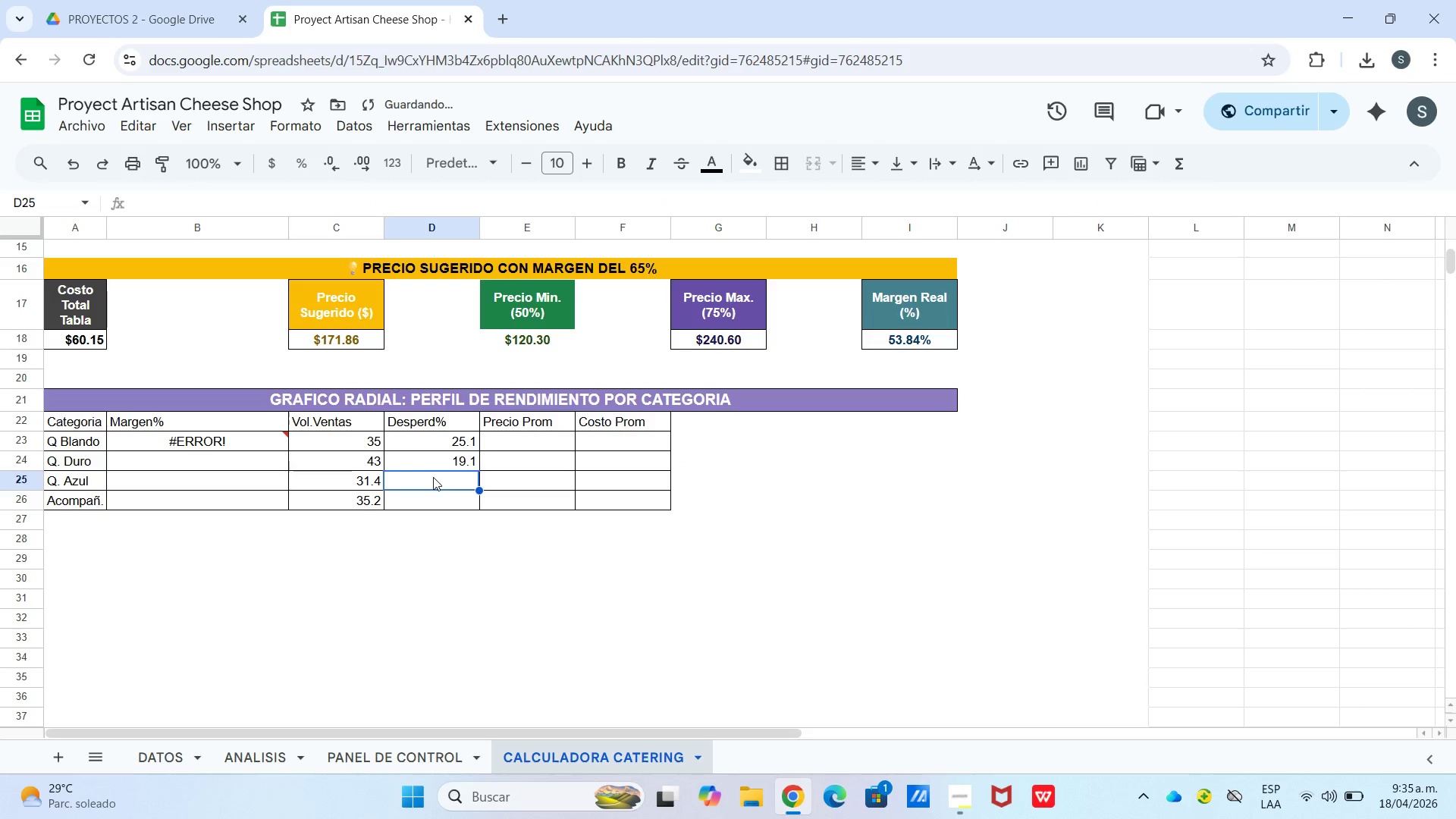 
key(Control+V)
 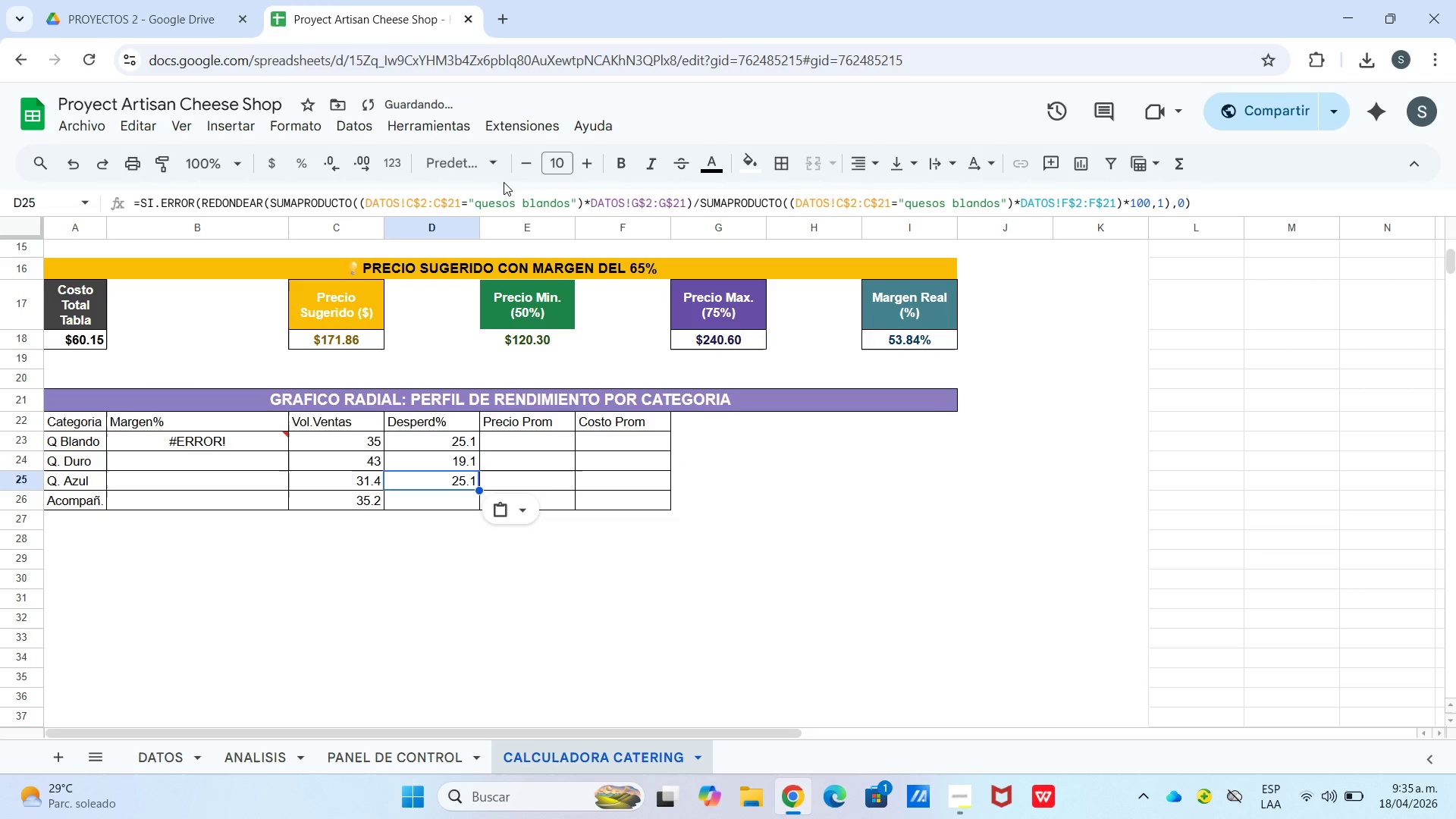 
left_click_drag(start_coordinate=[521, 201], to_coordinate=[567, 211])
 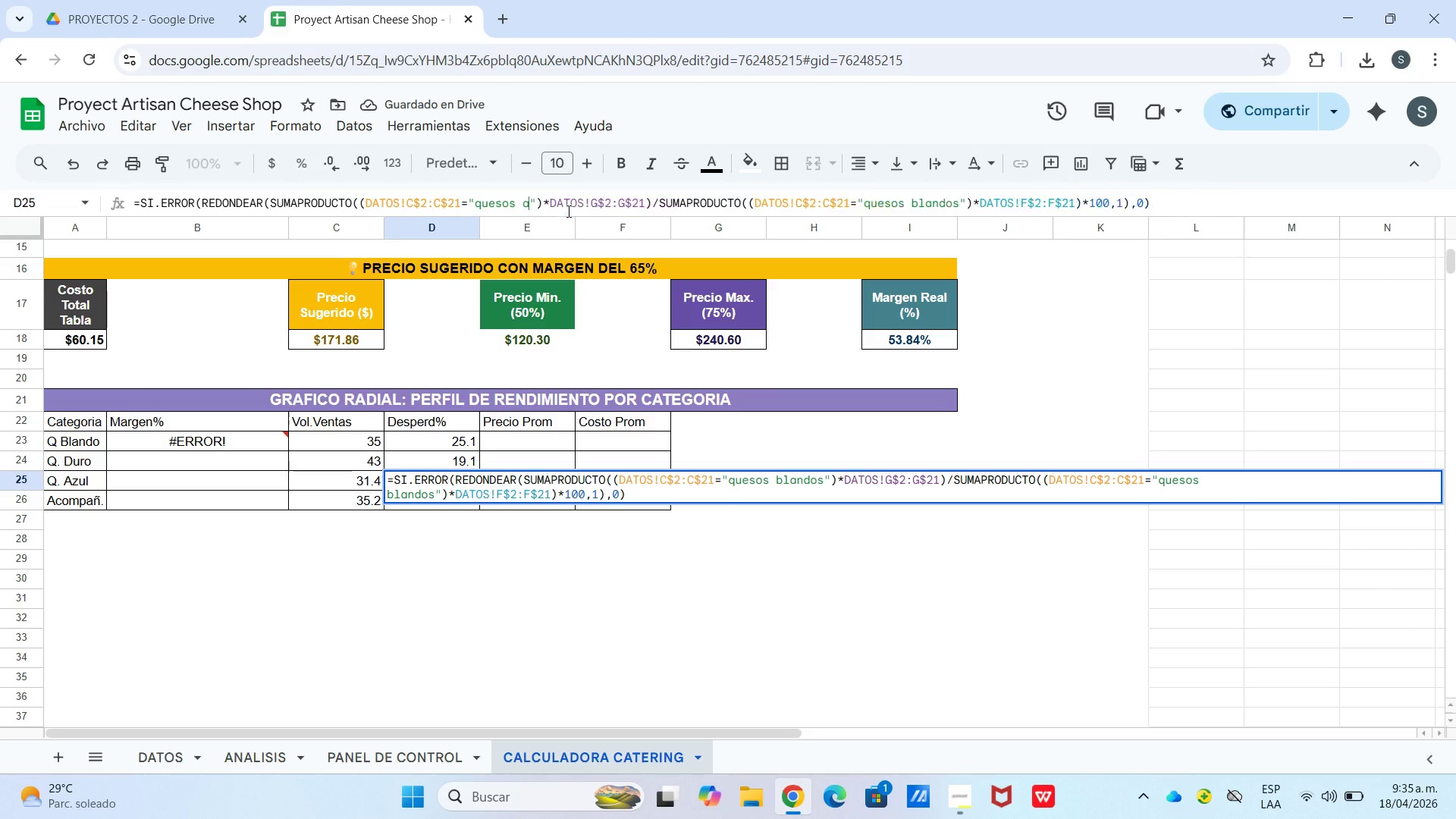 
type(azules)
 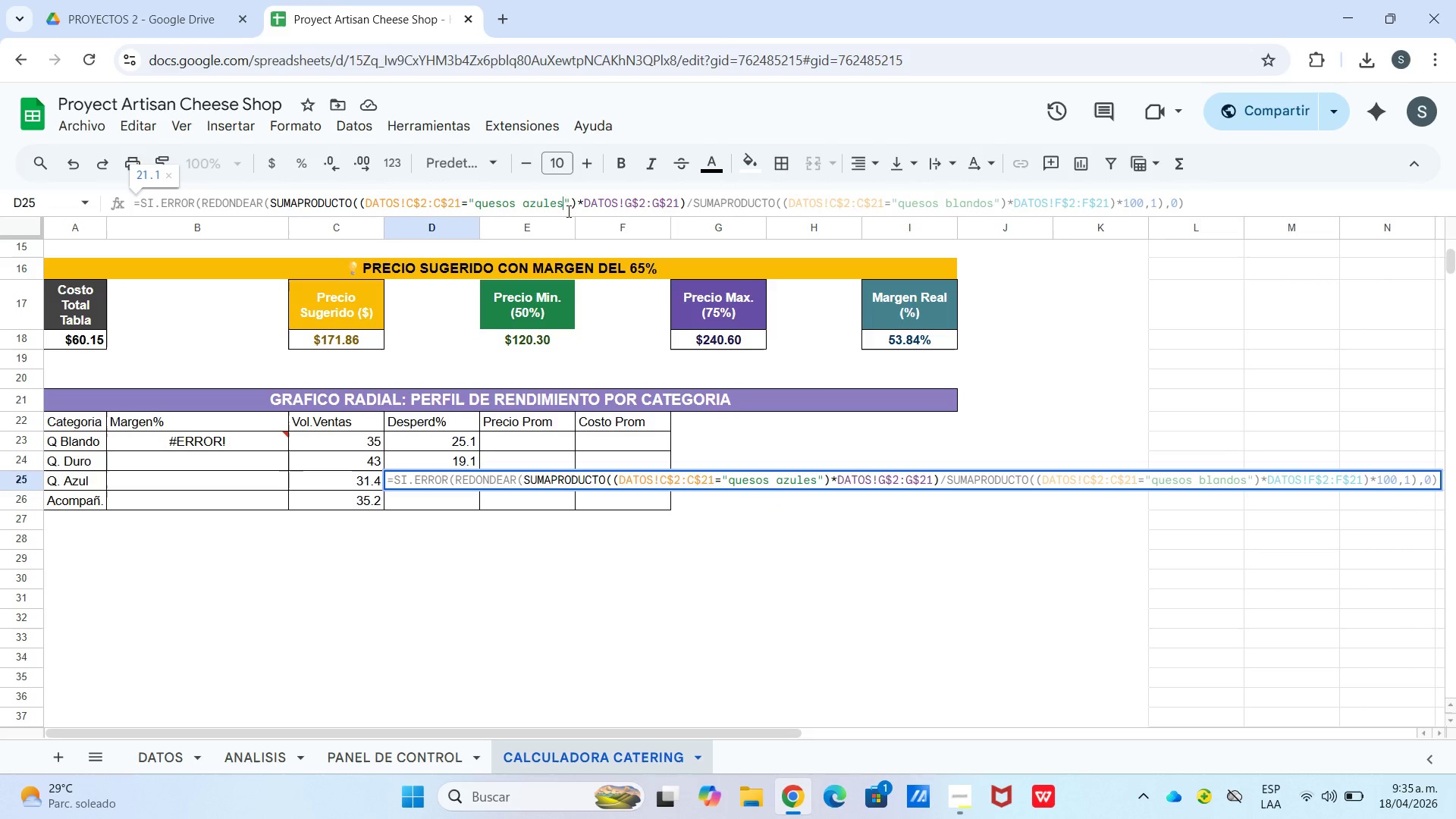 
key(Enter)
 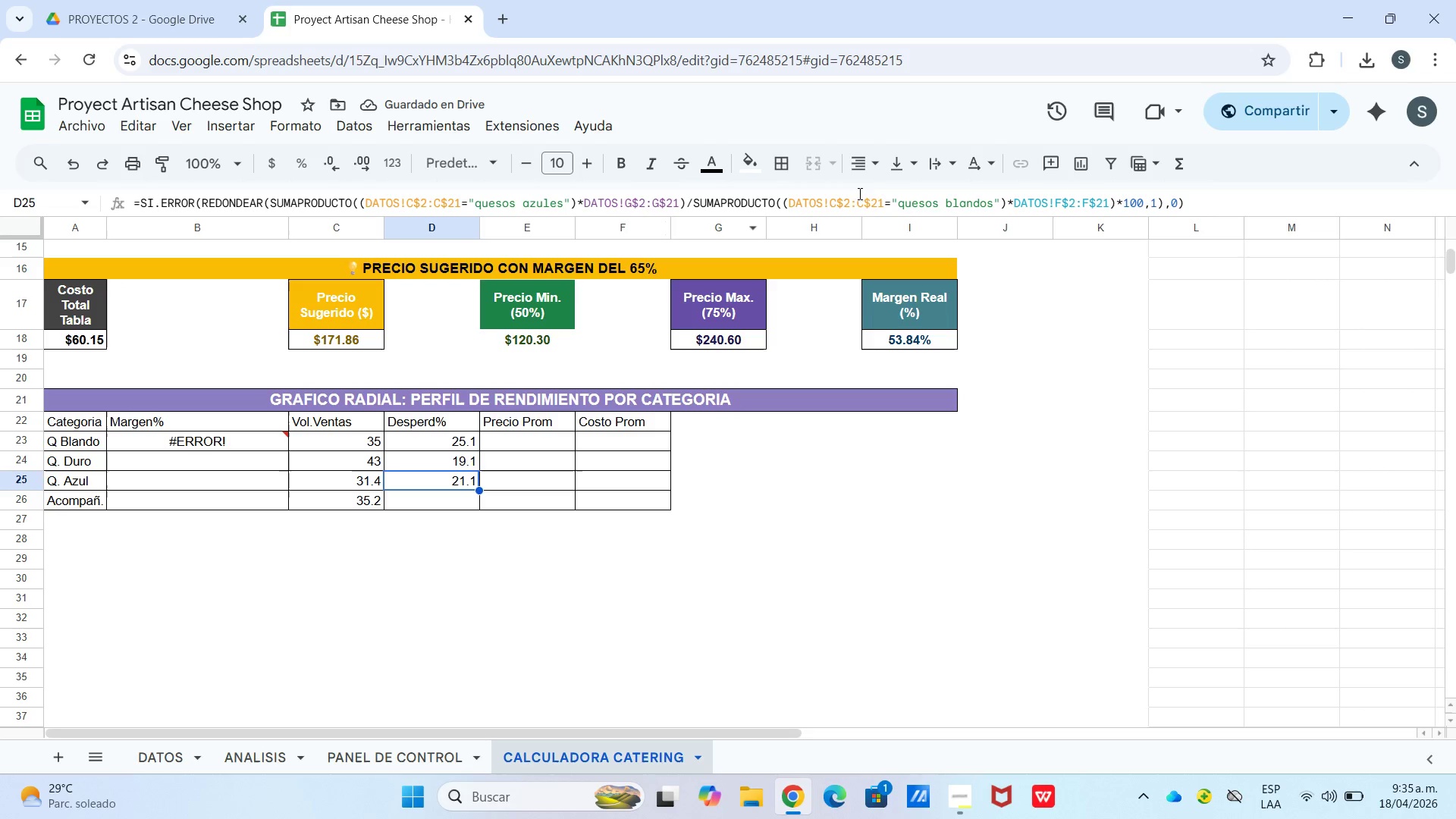 
left_click_drag(start_coordinate=[946, 199], to_coordinate=[990, 215])
 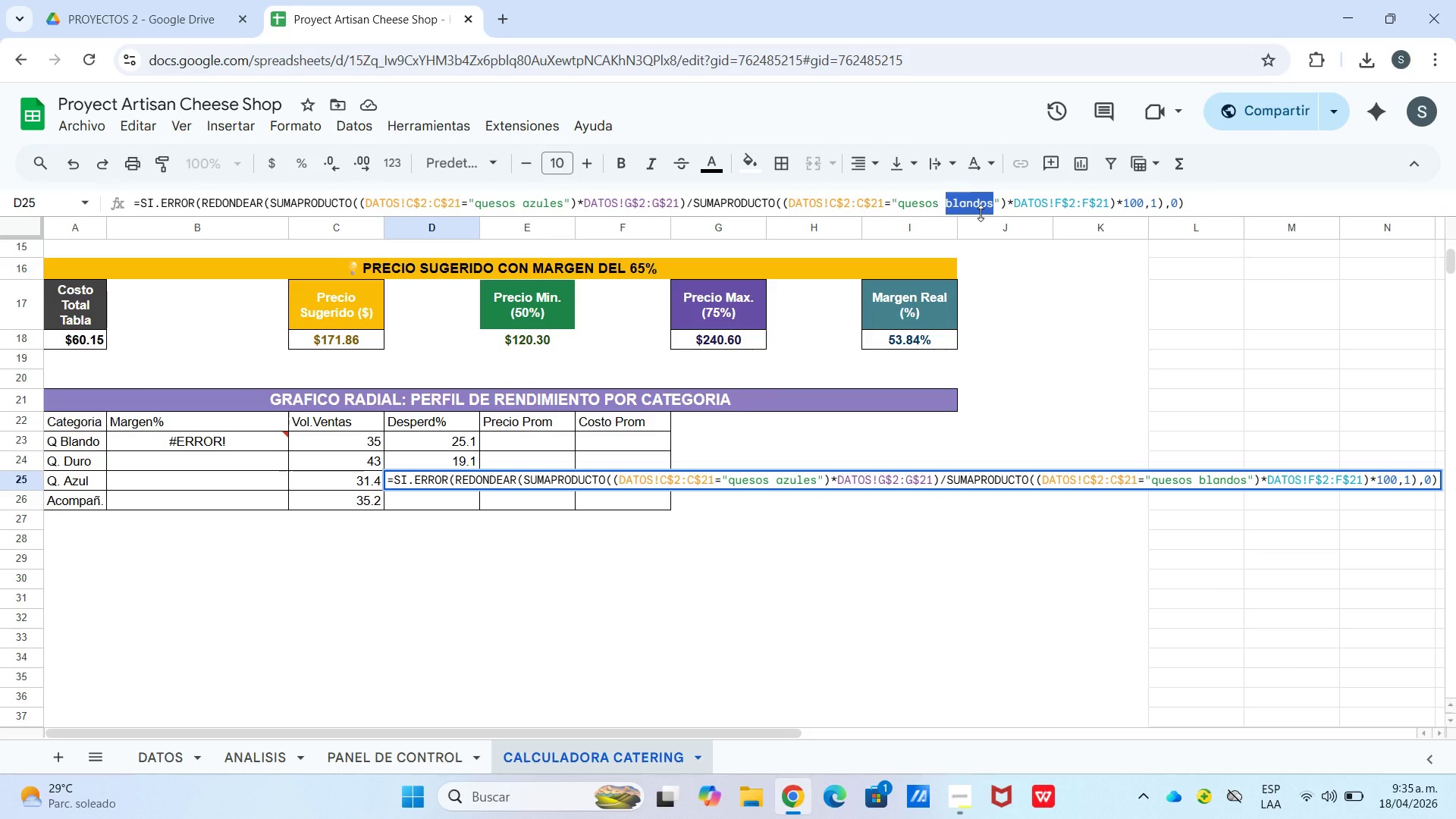 
type(Azules)
 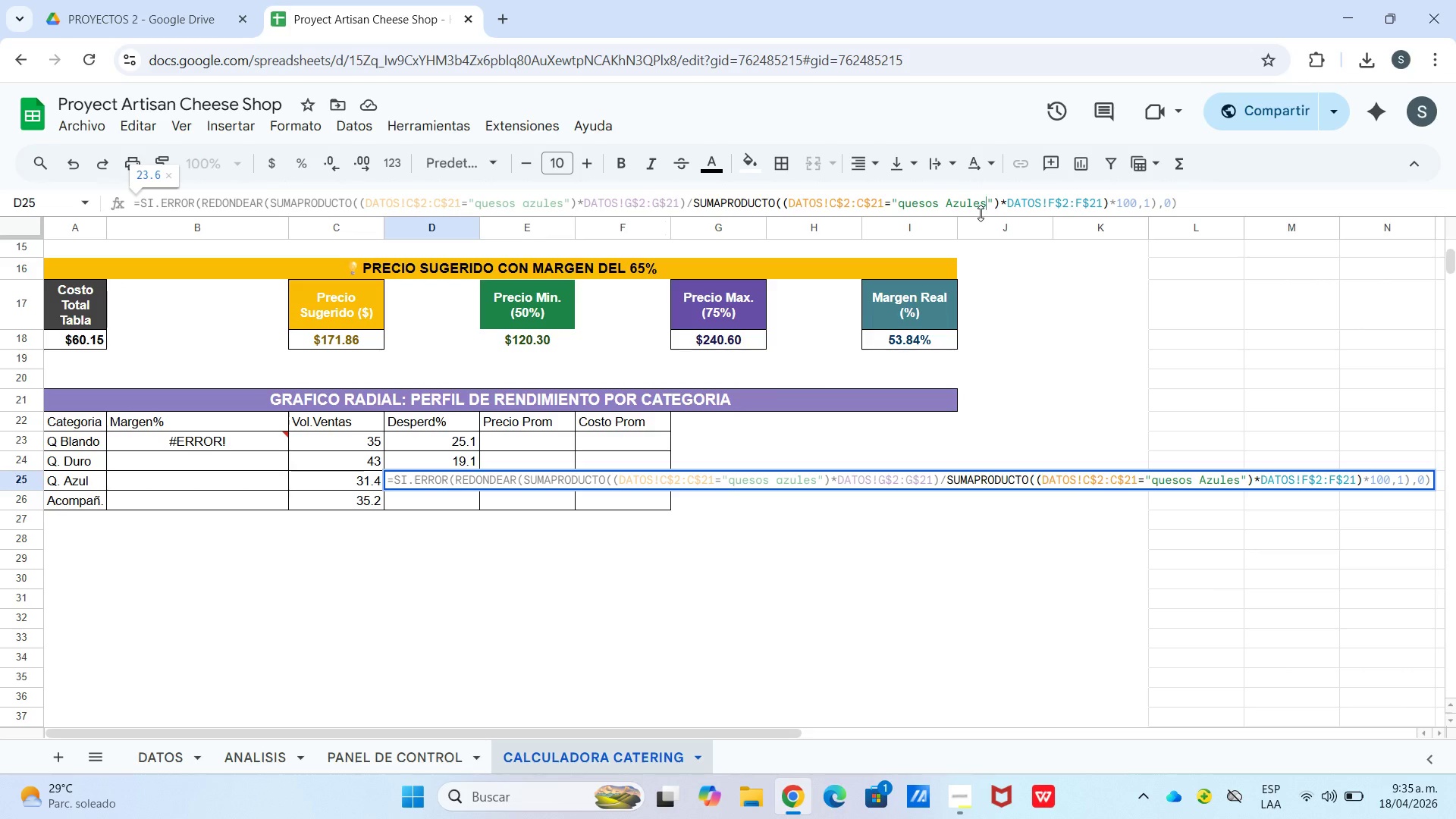 
key(Enter)
 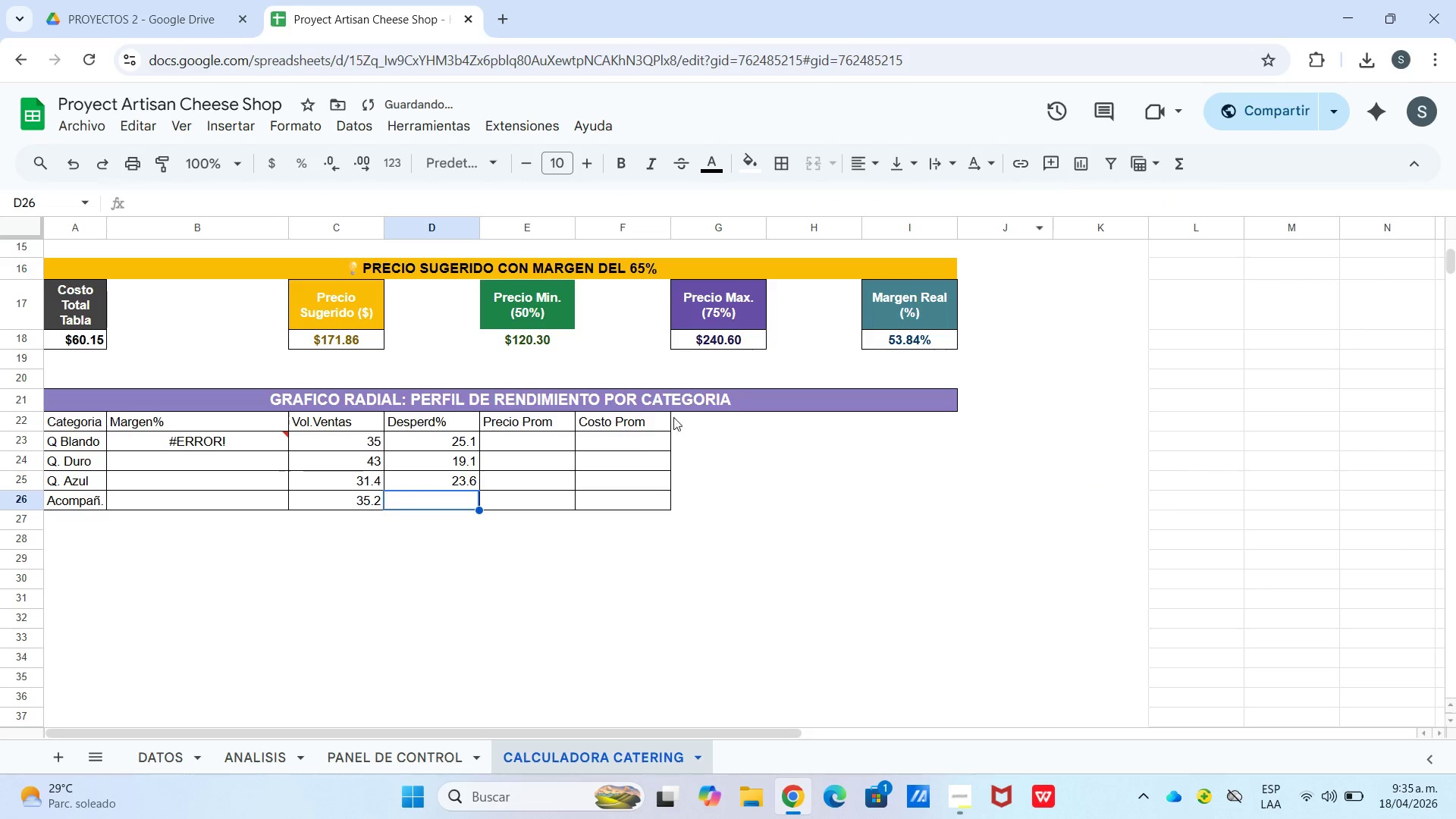 
key(Shift+ShiftLeft)
 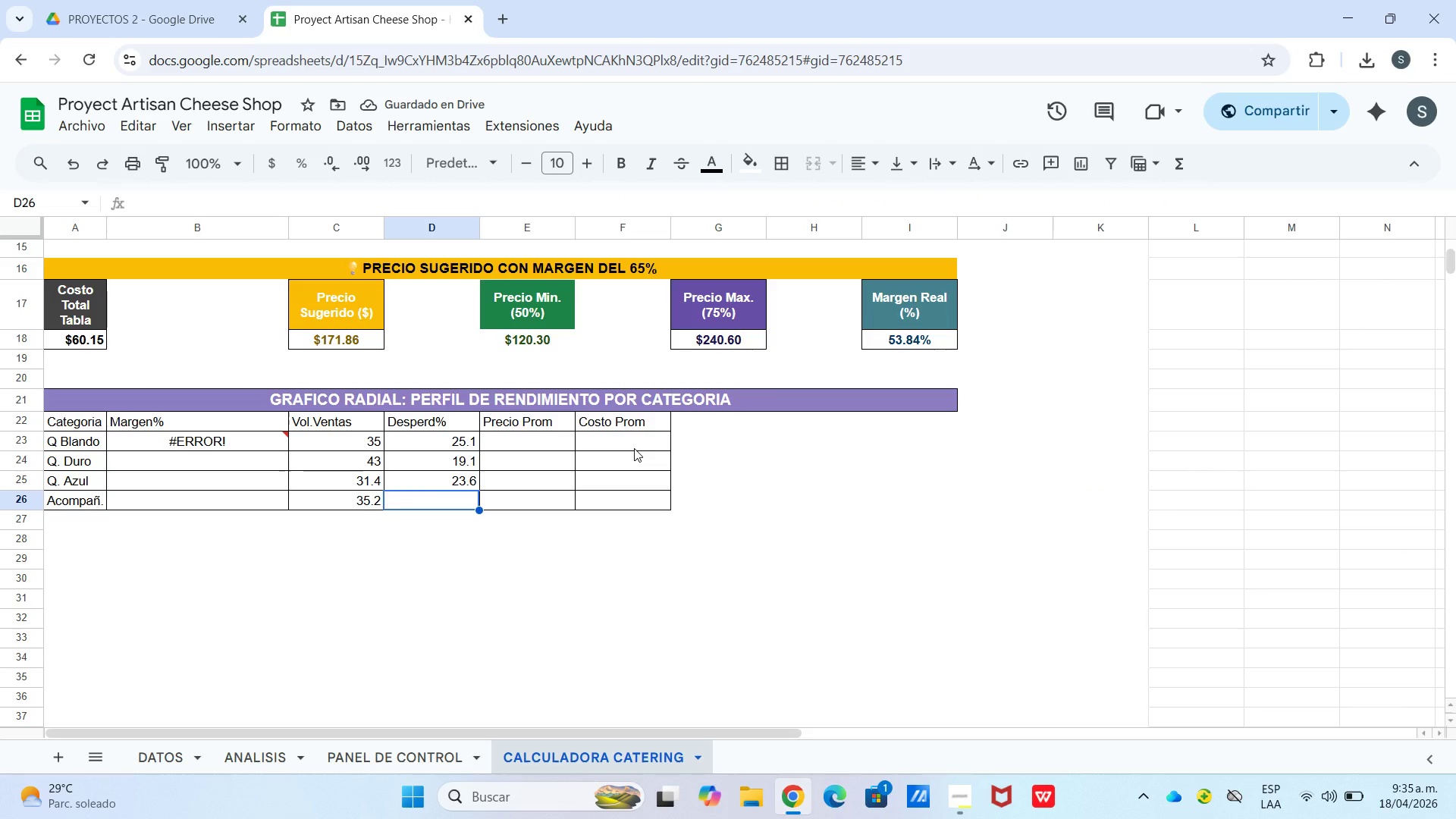 
key(Control+V)
 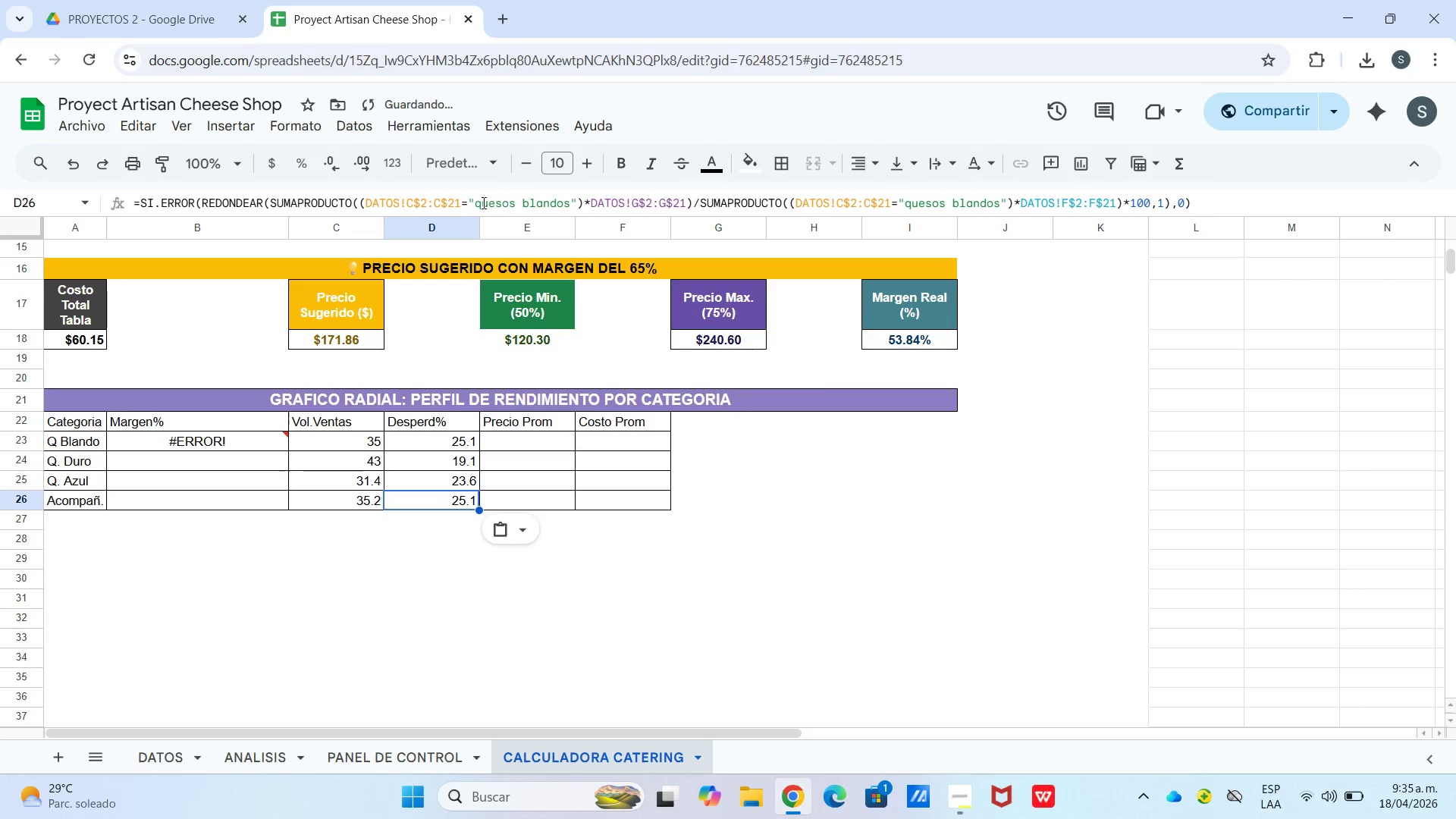 
left_click_drag(start_coordinate=[479, 204], to_coordinate=[570, 218])
 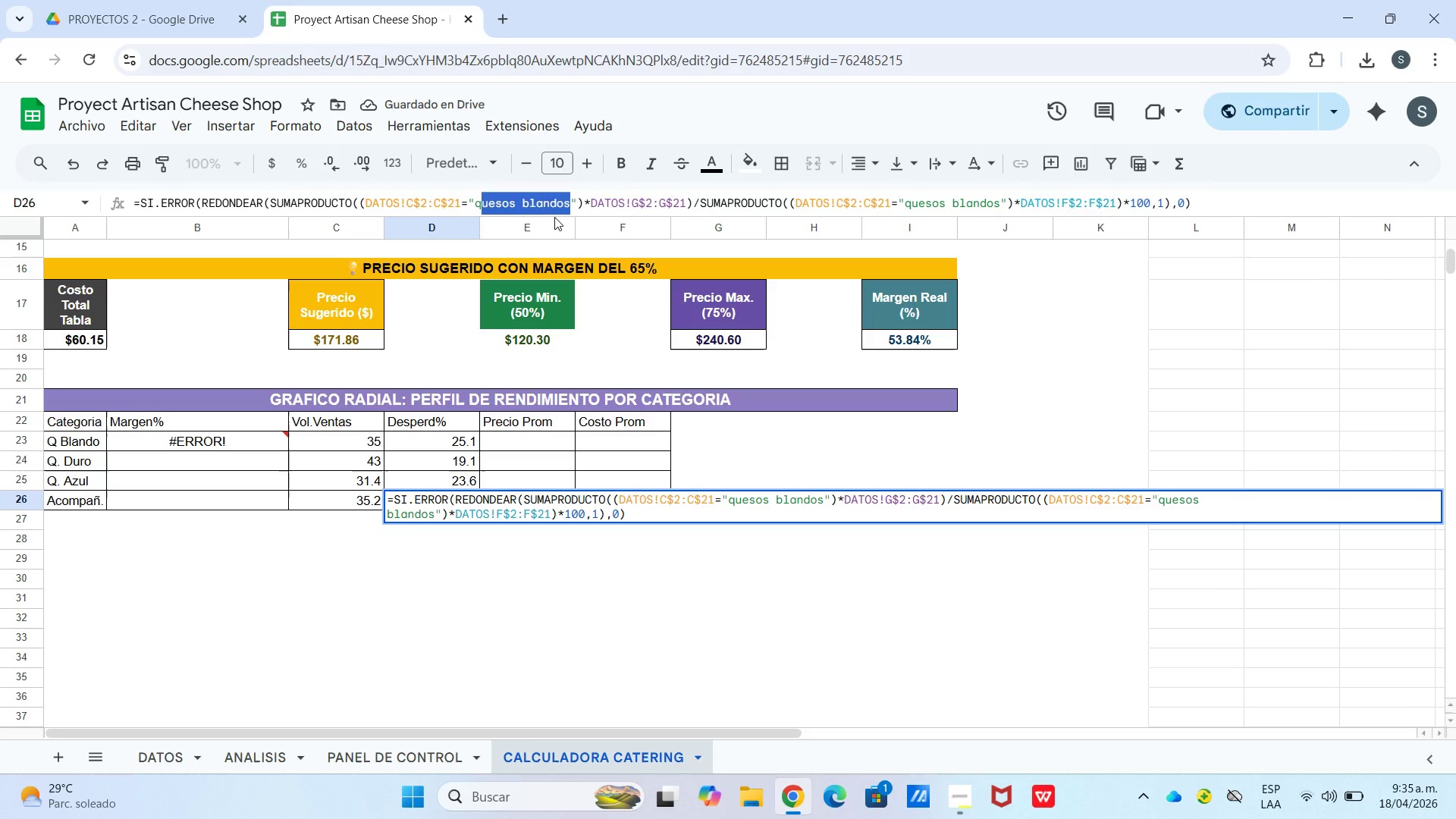 
key(Backspace)
key(Backspace)
type(acompa`ant)
 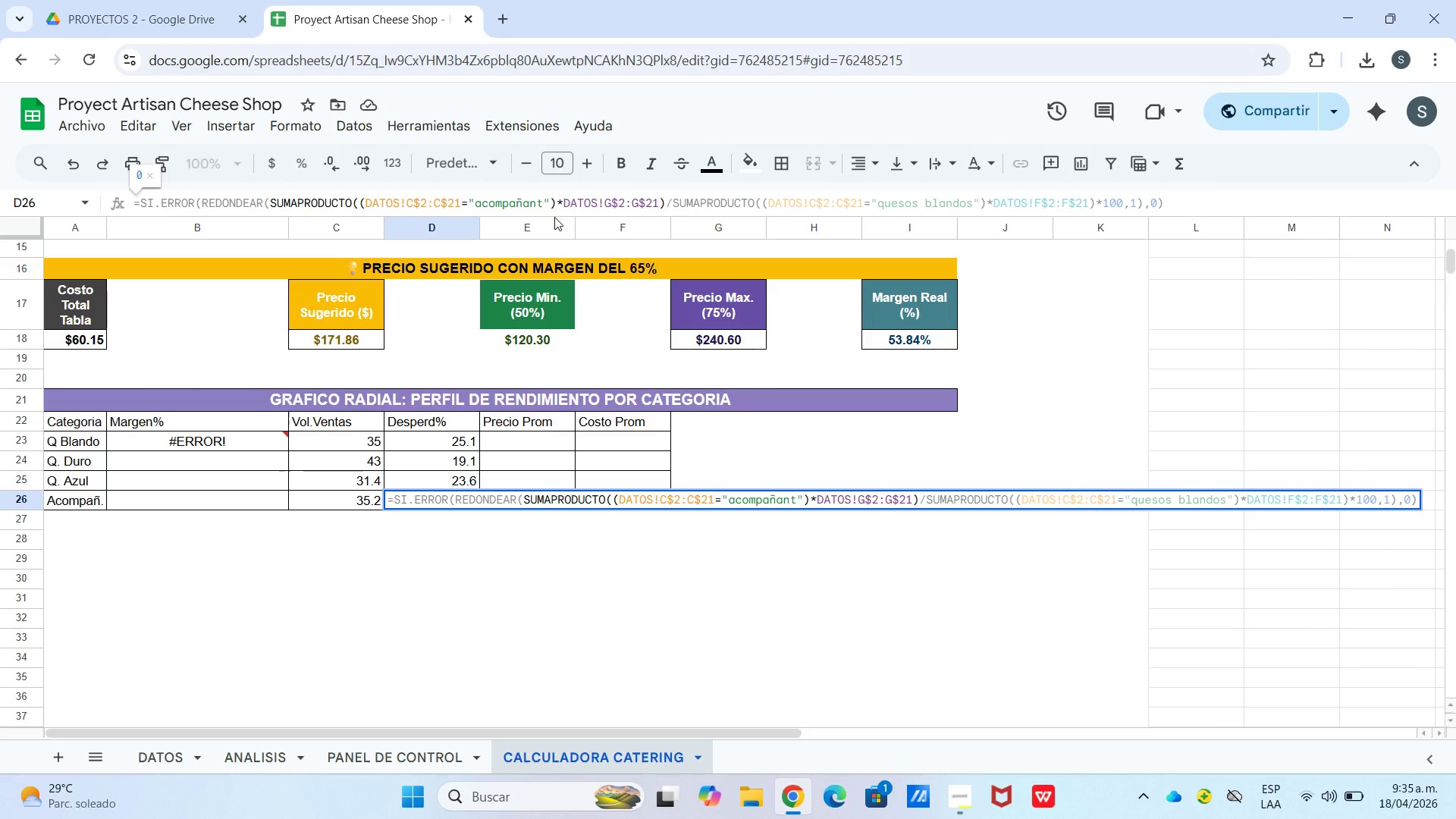 
key(Backspace)
 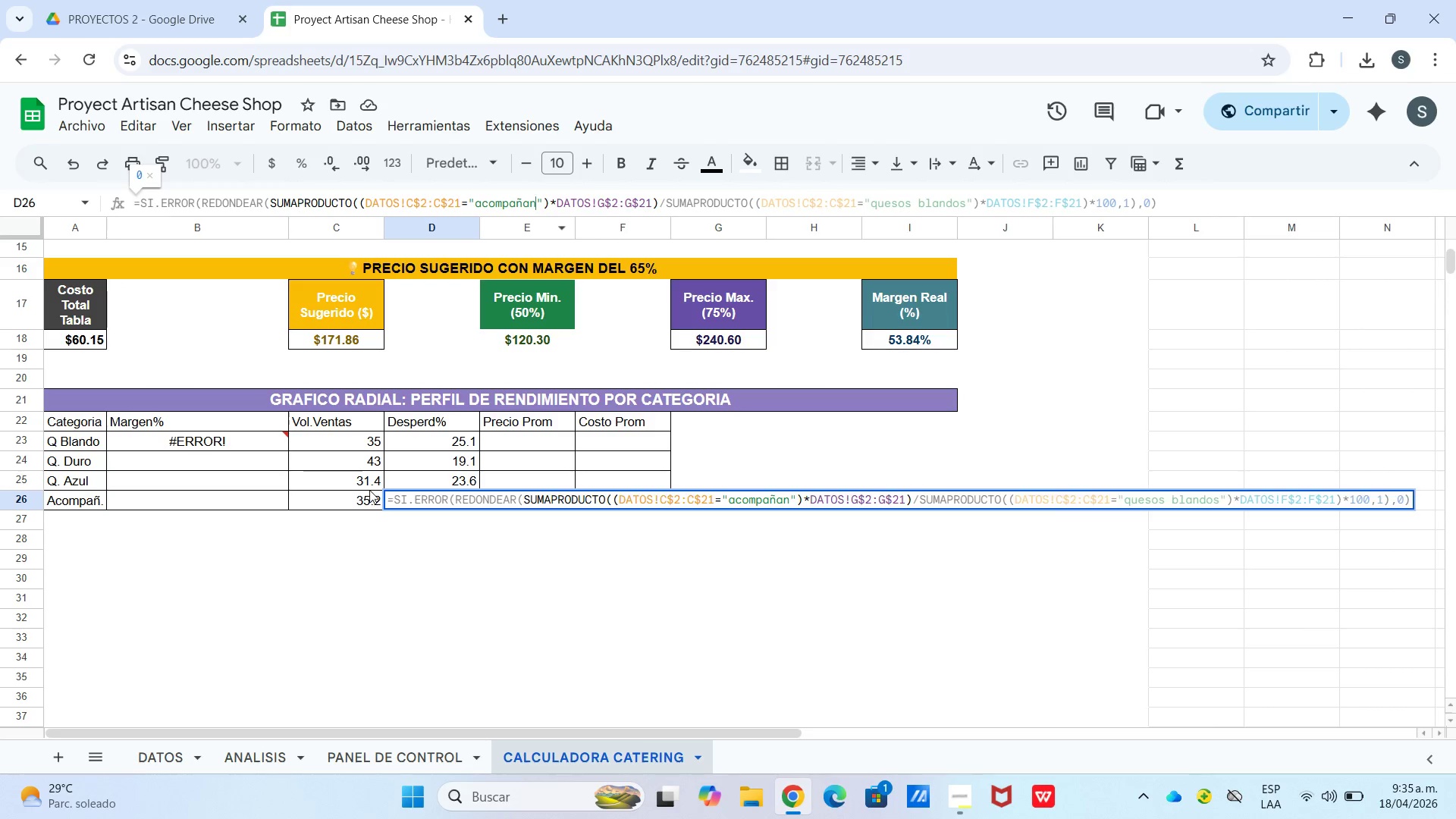 
left_click([369, 495])
 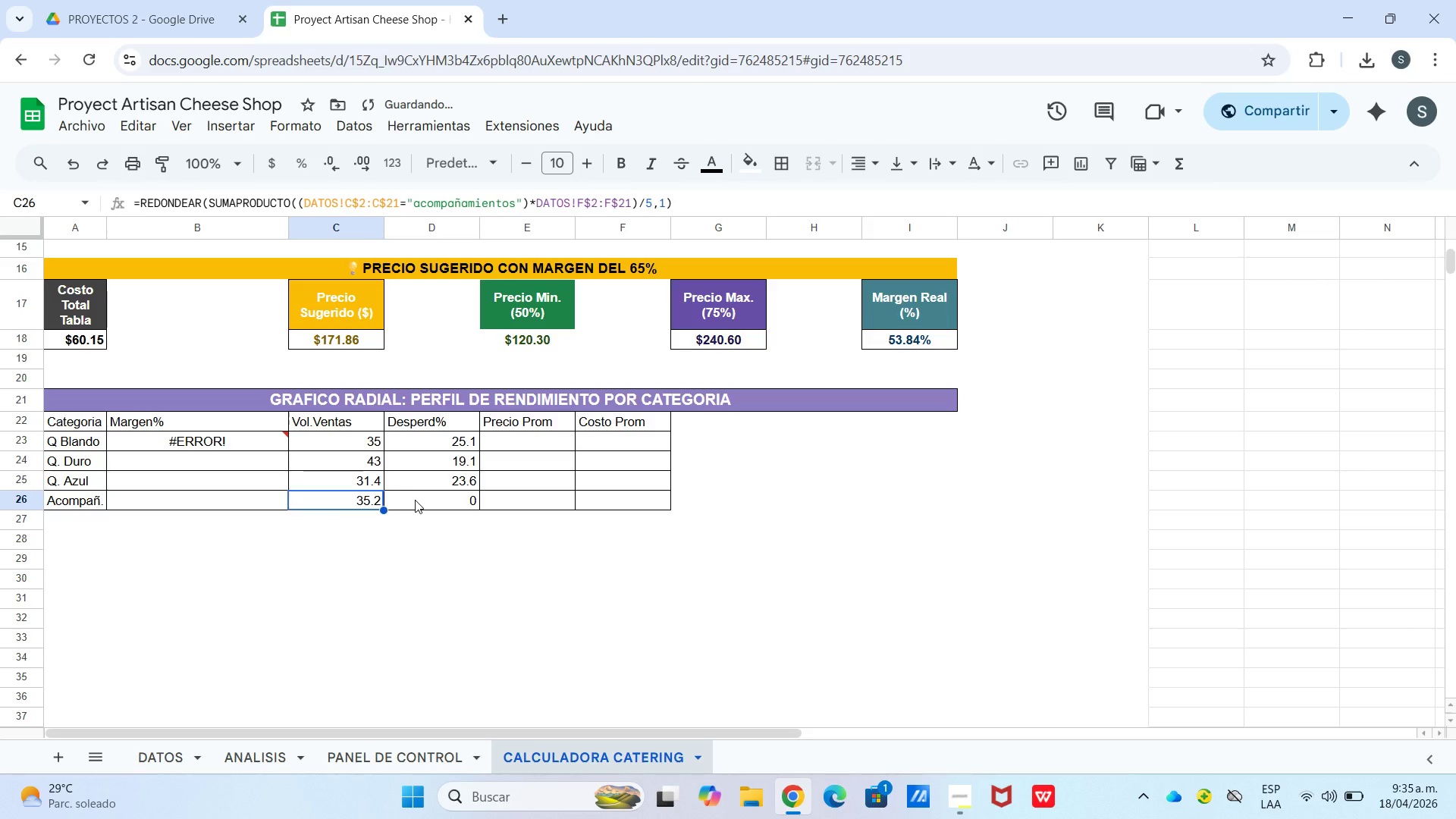 
left_click([419, 504])
 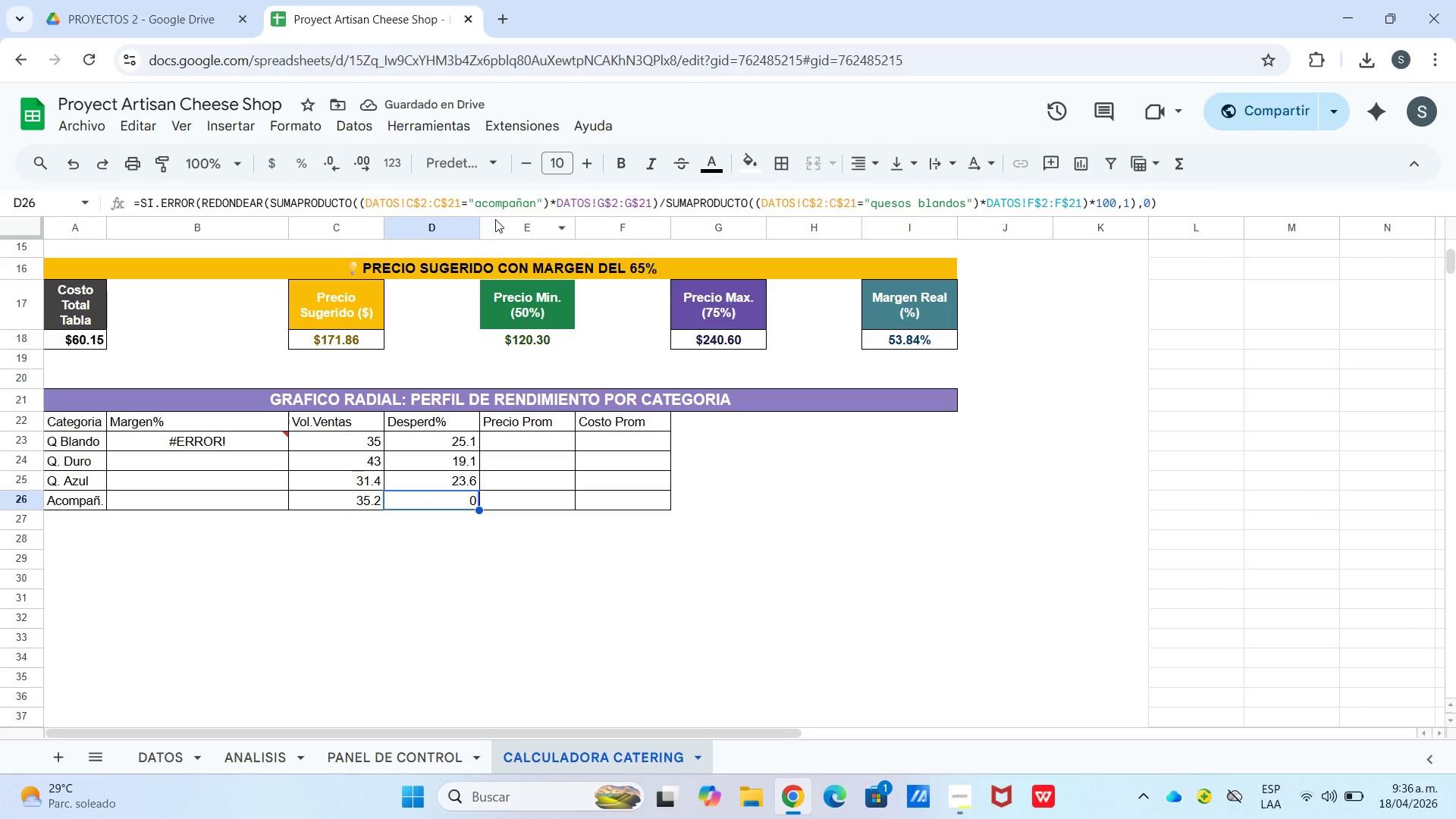 
left_click([537, 199])
 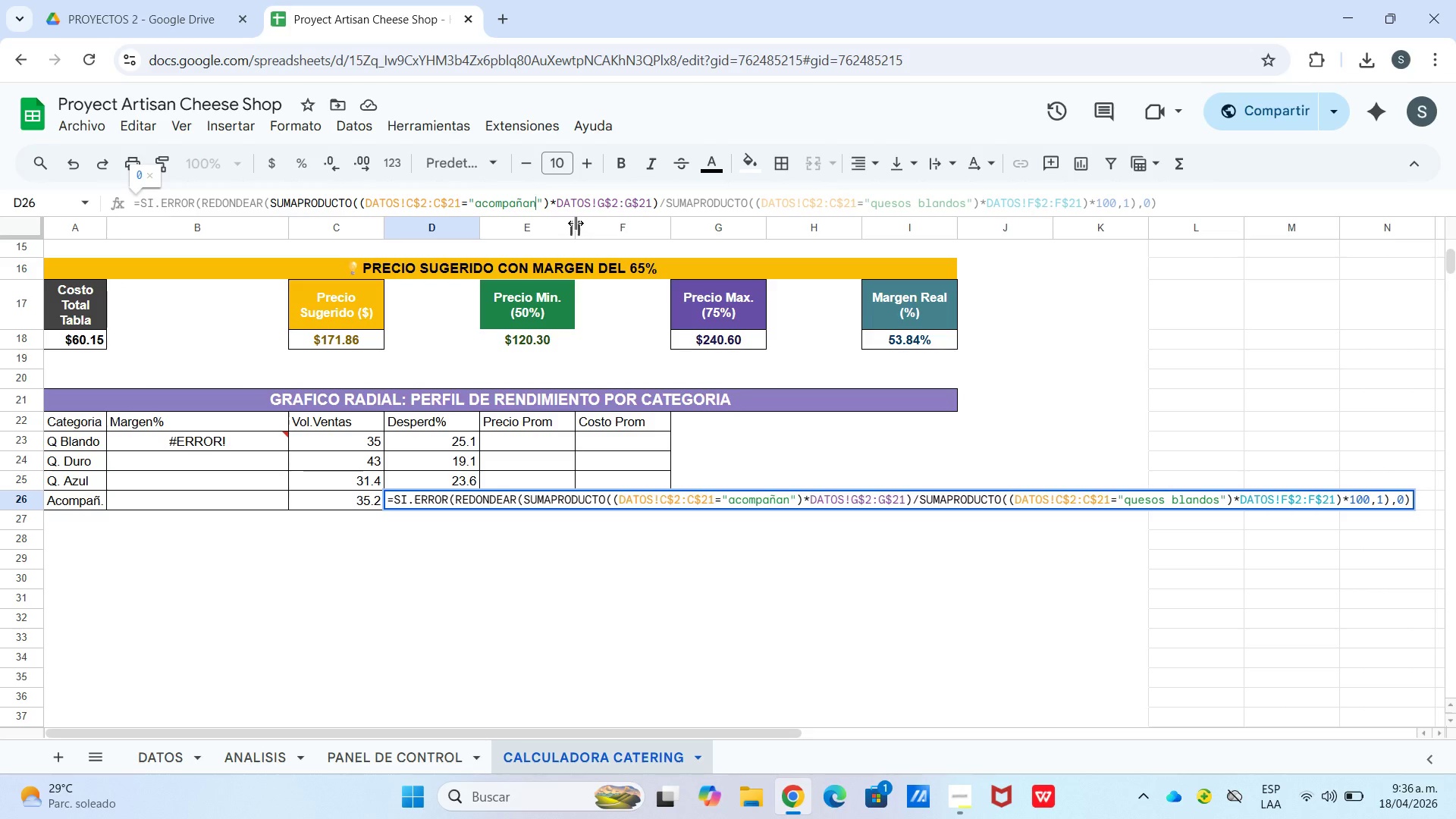 
key(Backspace)
type(mientos)
 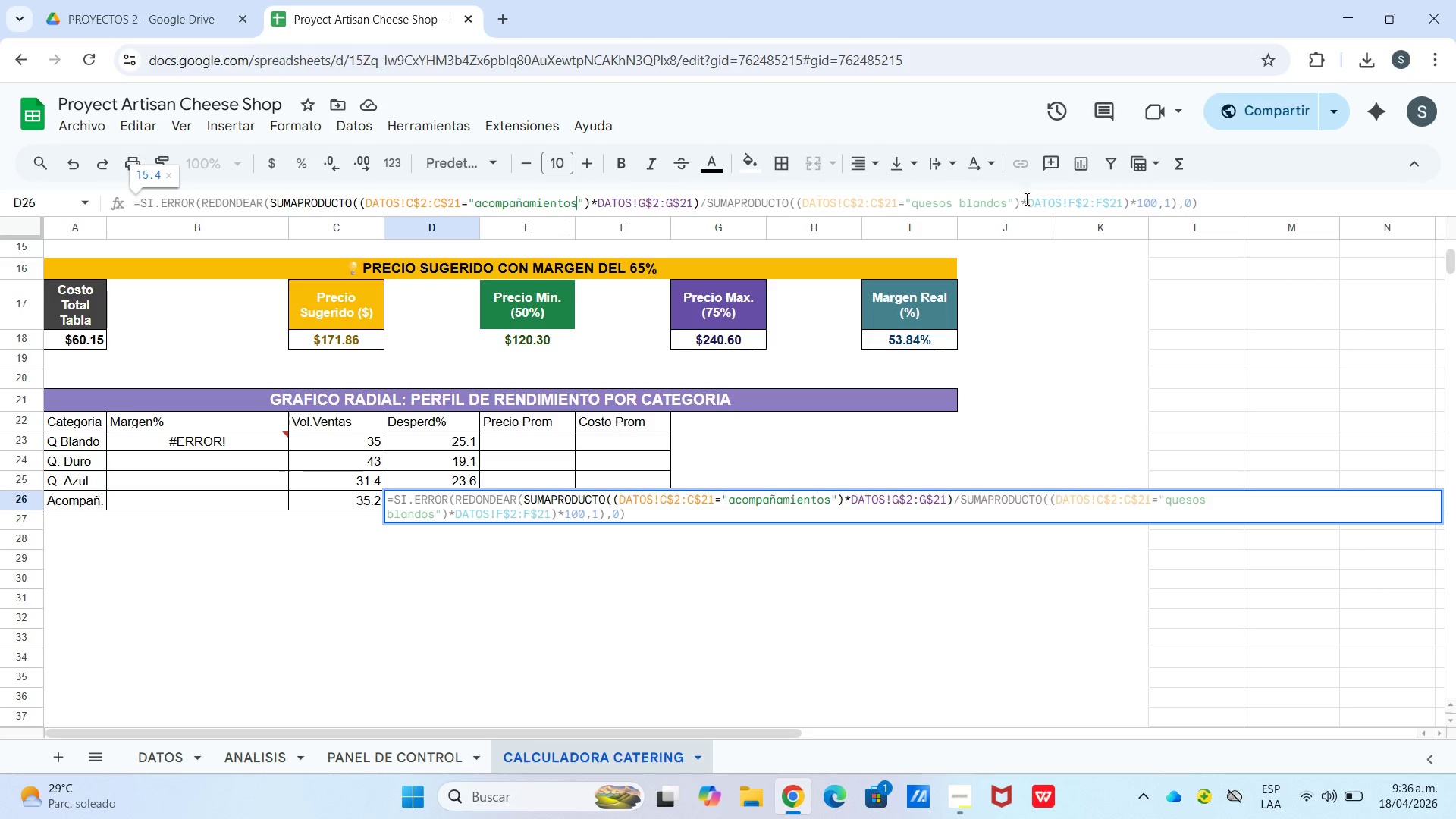 
left_click([922, 205])
 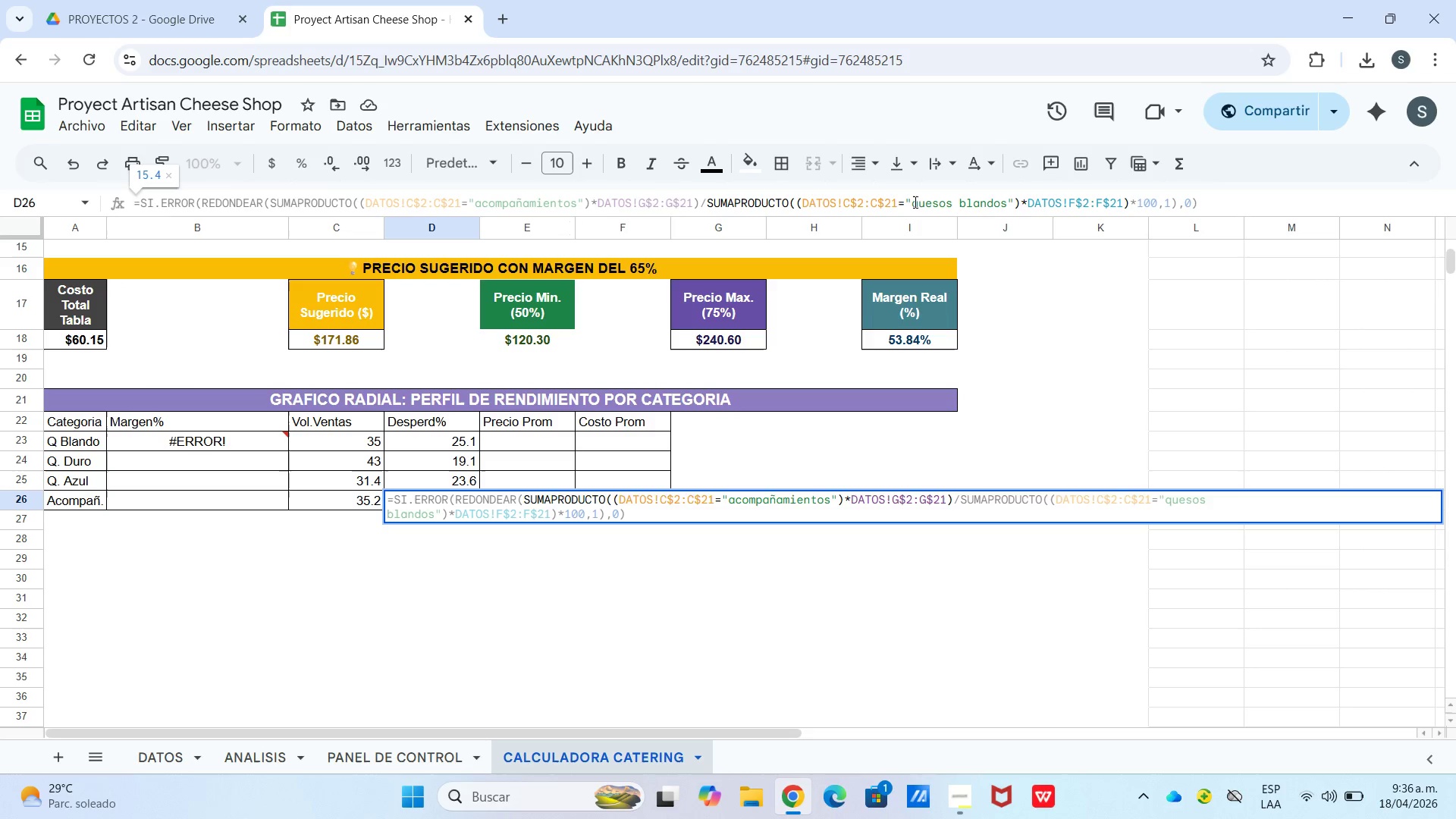 
left_click_drag(start_coordinate=[917, 204], to_coordinate=[1007, 218])
 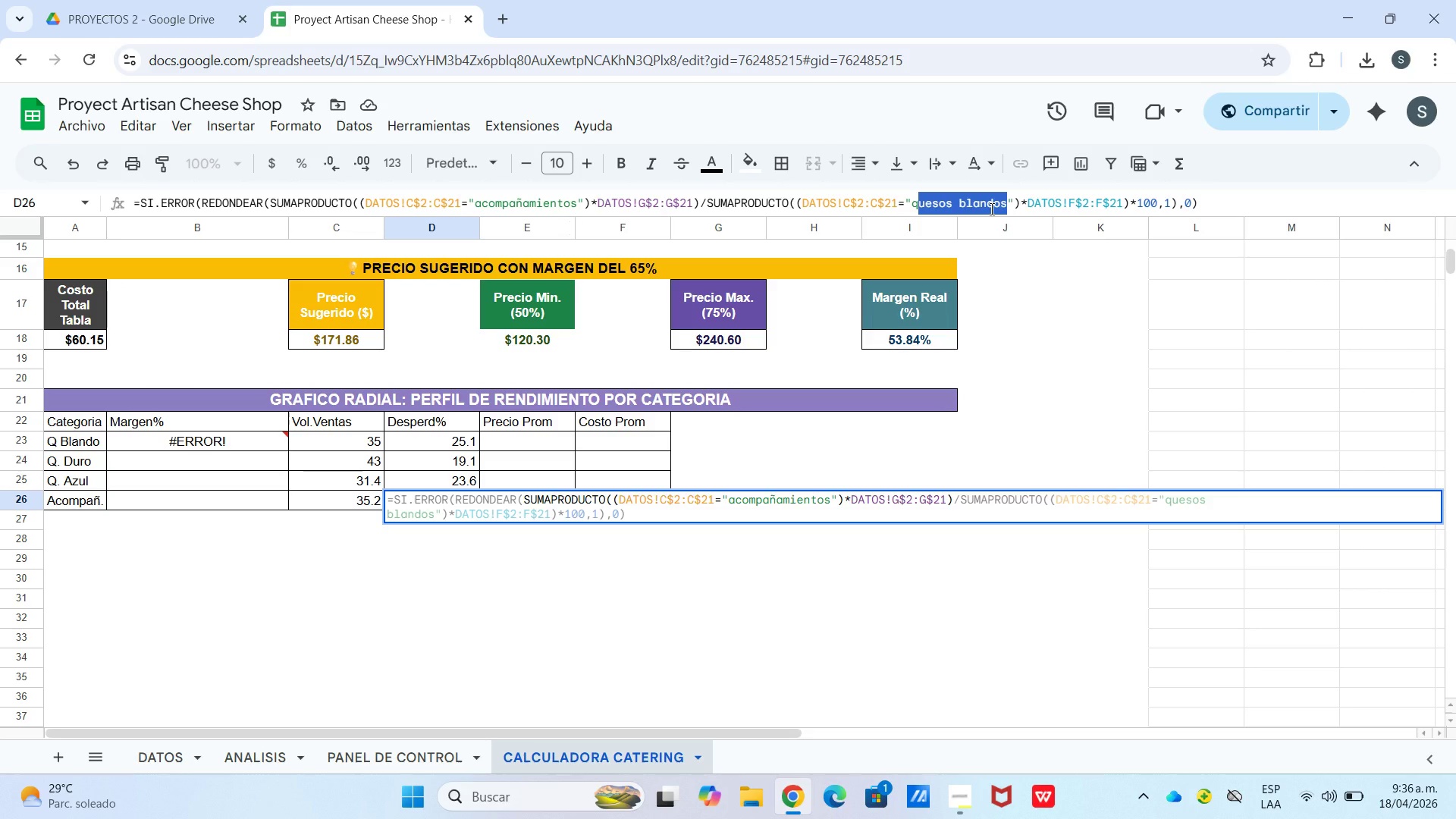 
key(Backspace)
key(Backspace)
type(acompa`amientos)
 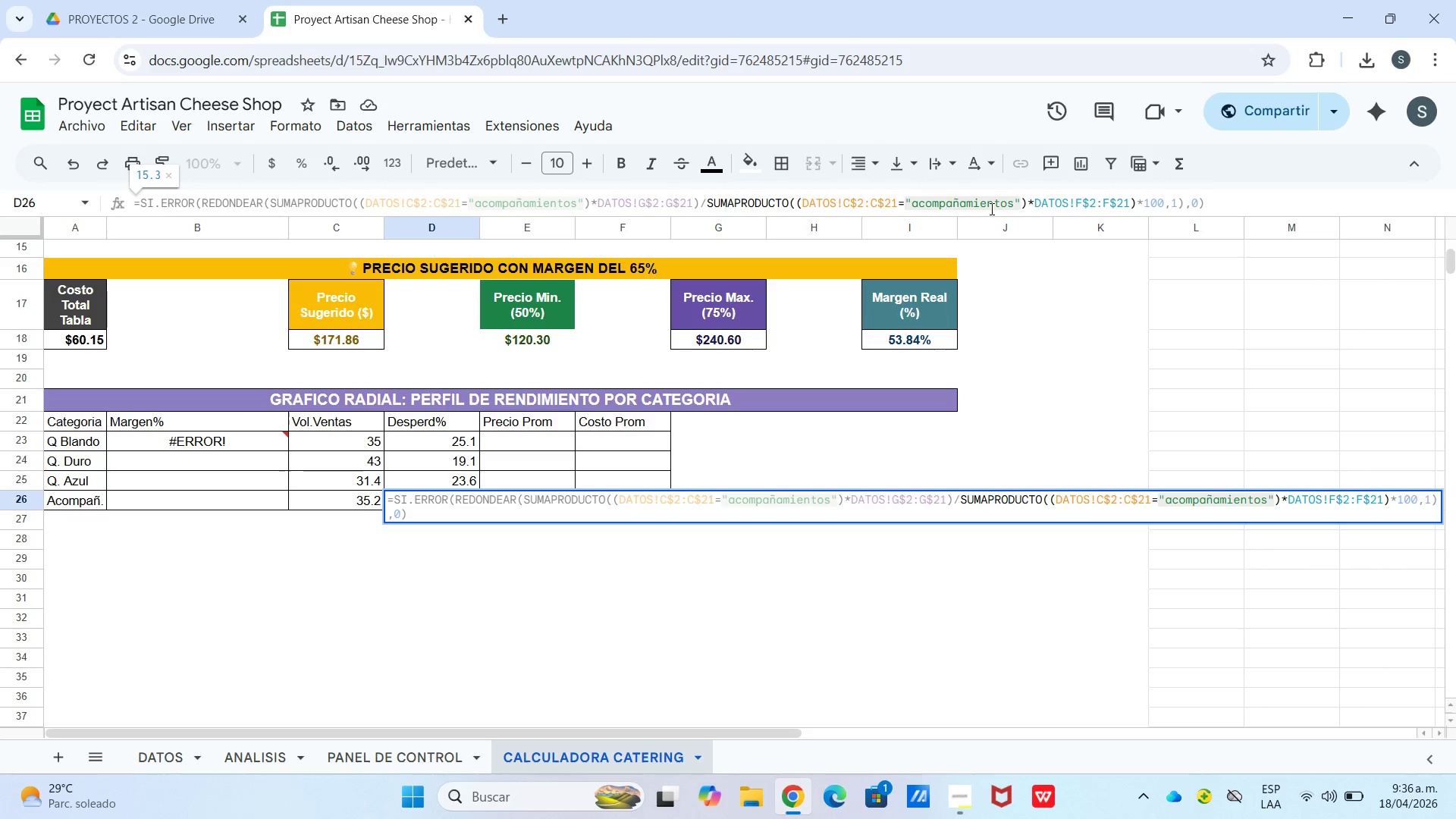 
key(Enter)
 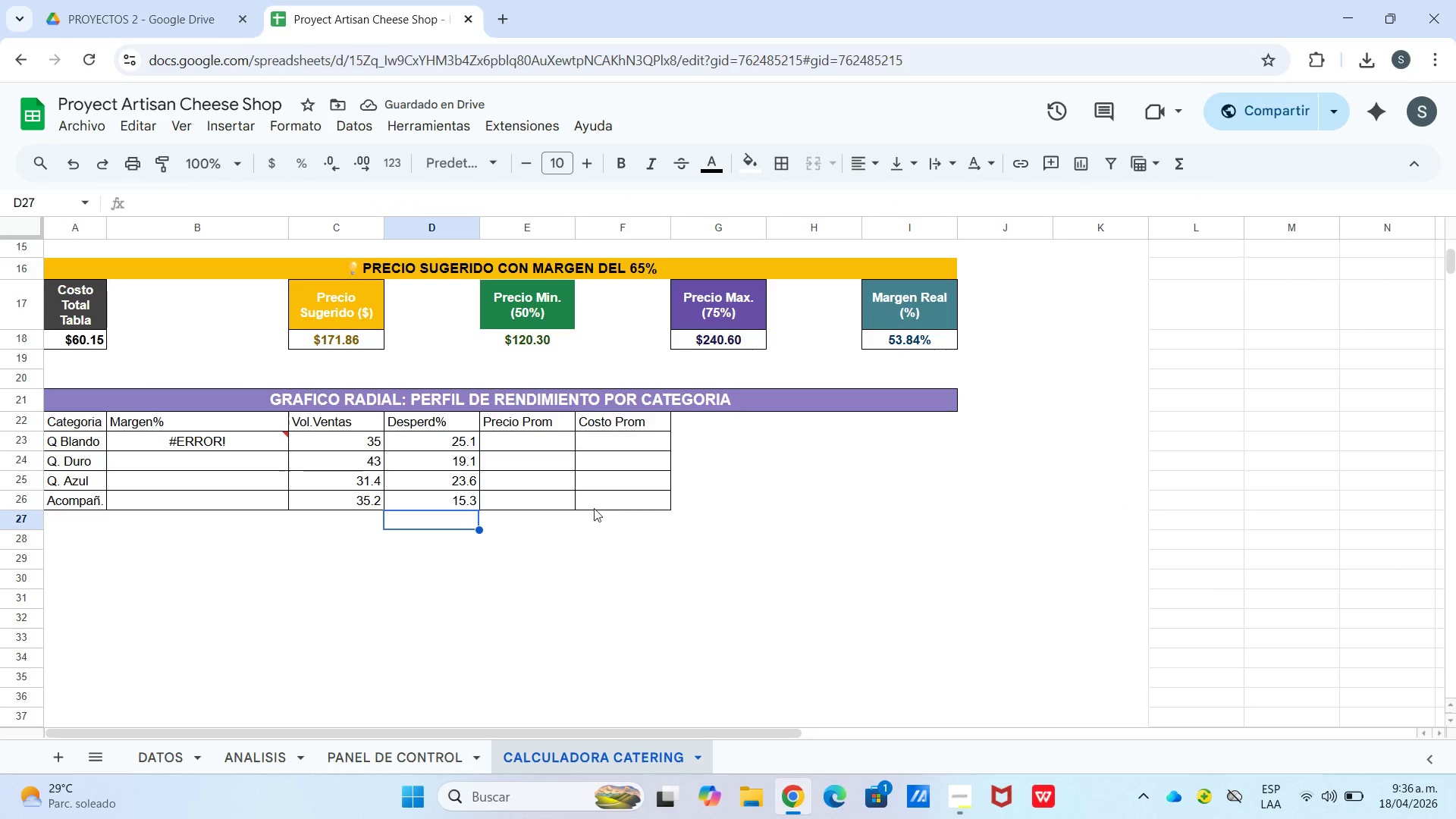 
double_click([540, 443])
 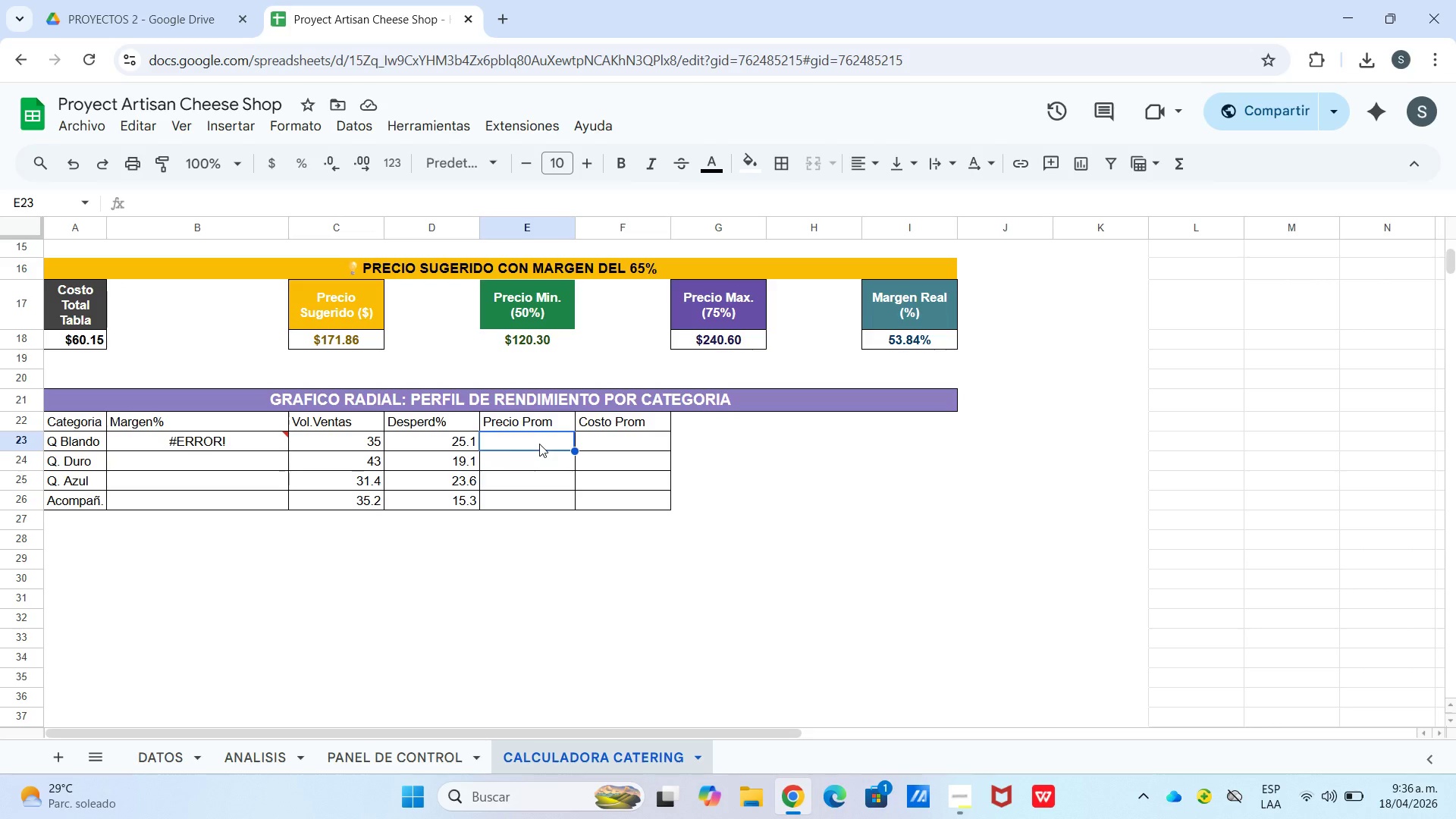 
wait(6.3)
 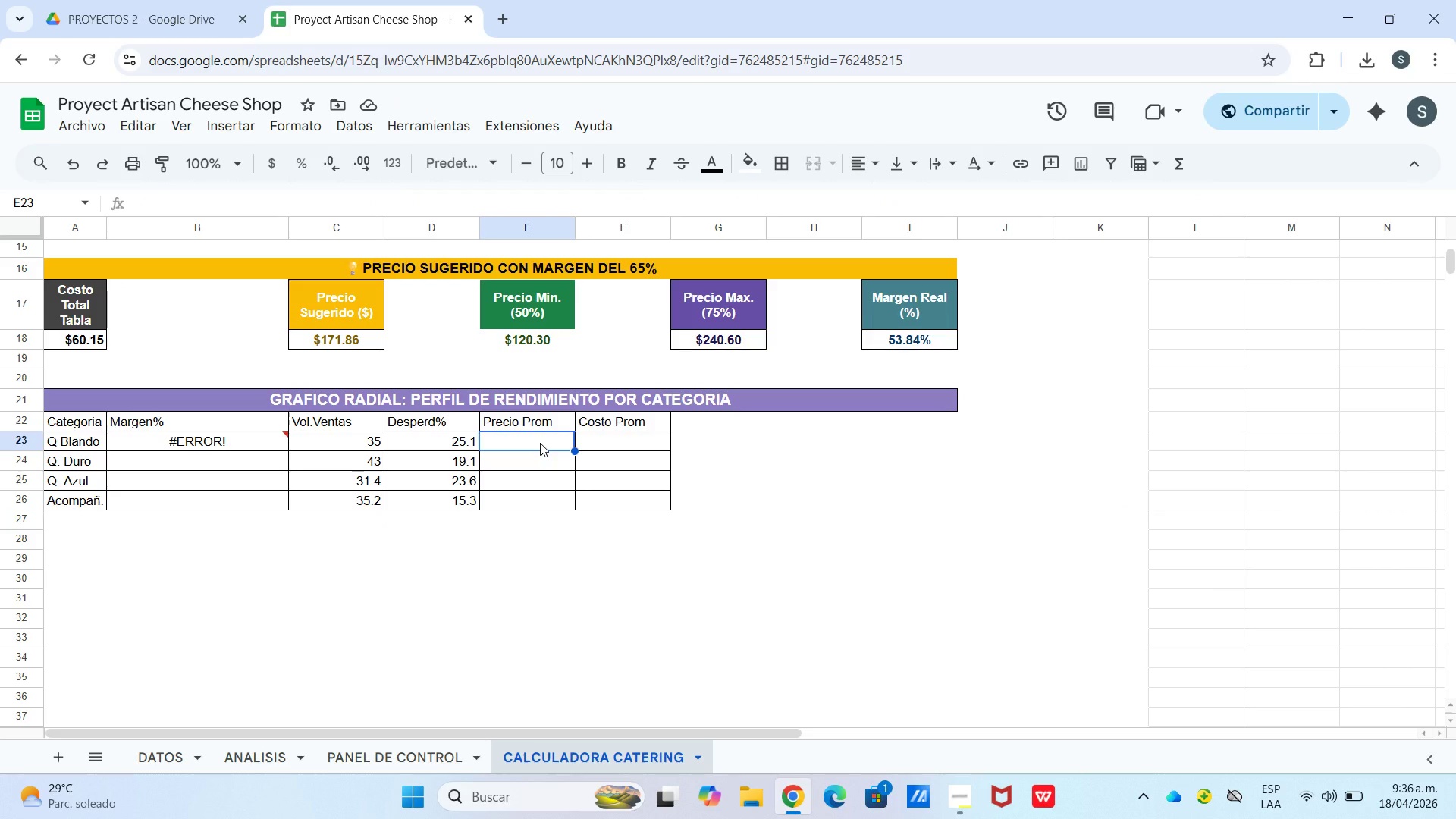 
left_click([468, 438])
 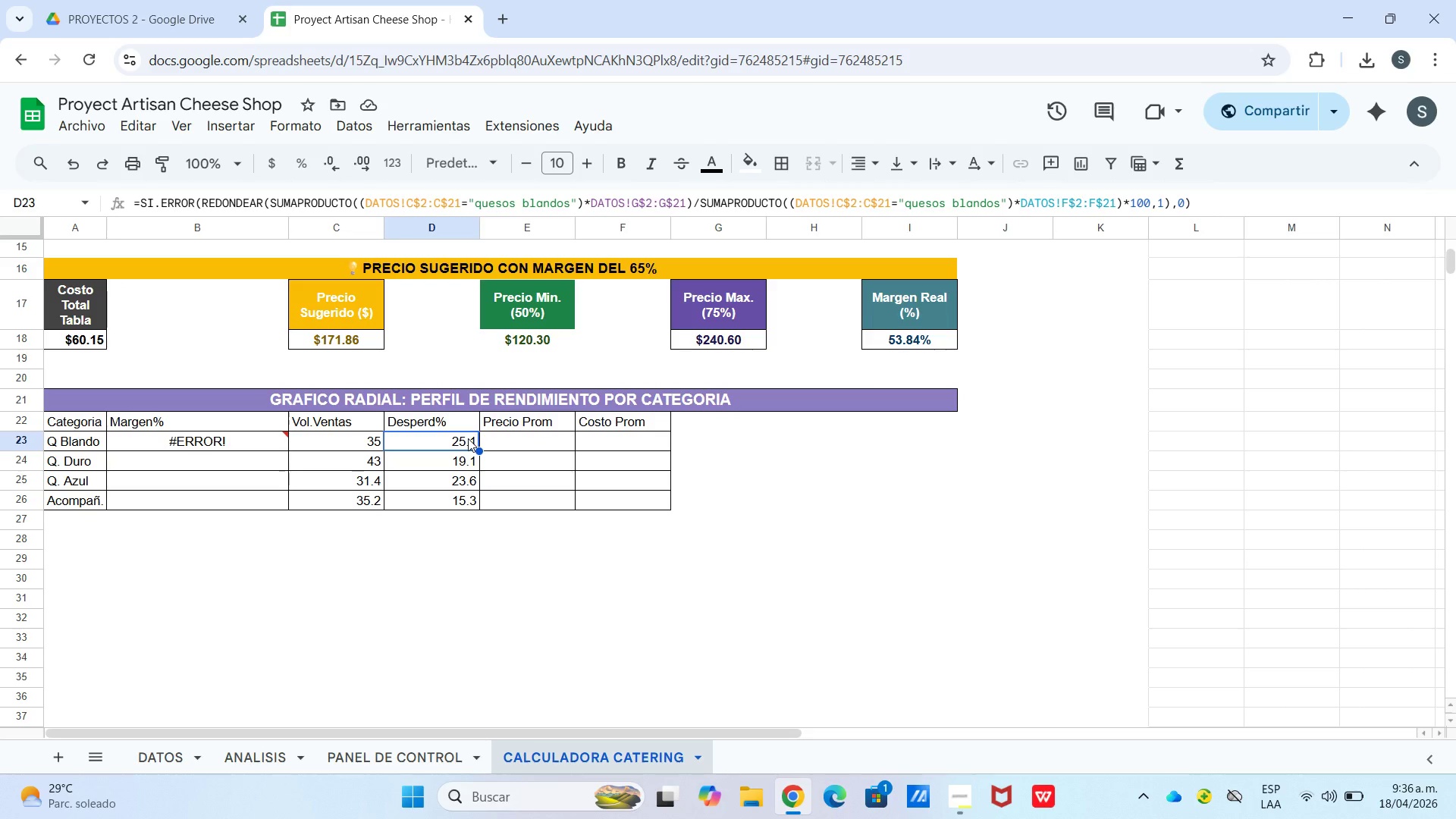 
left_click([511, 444])
 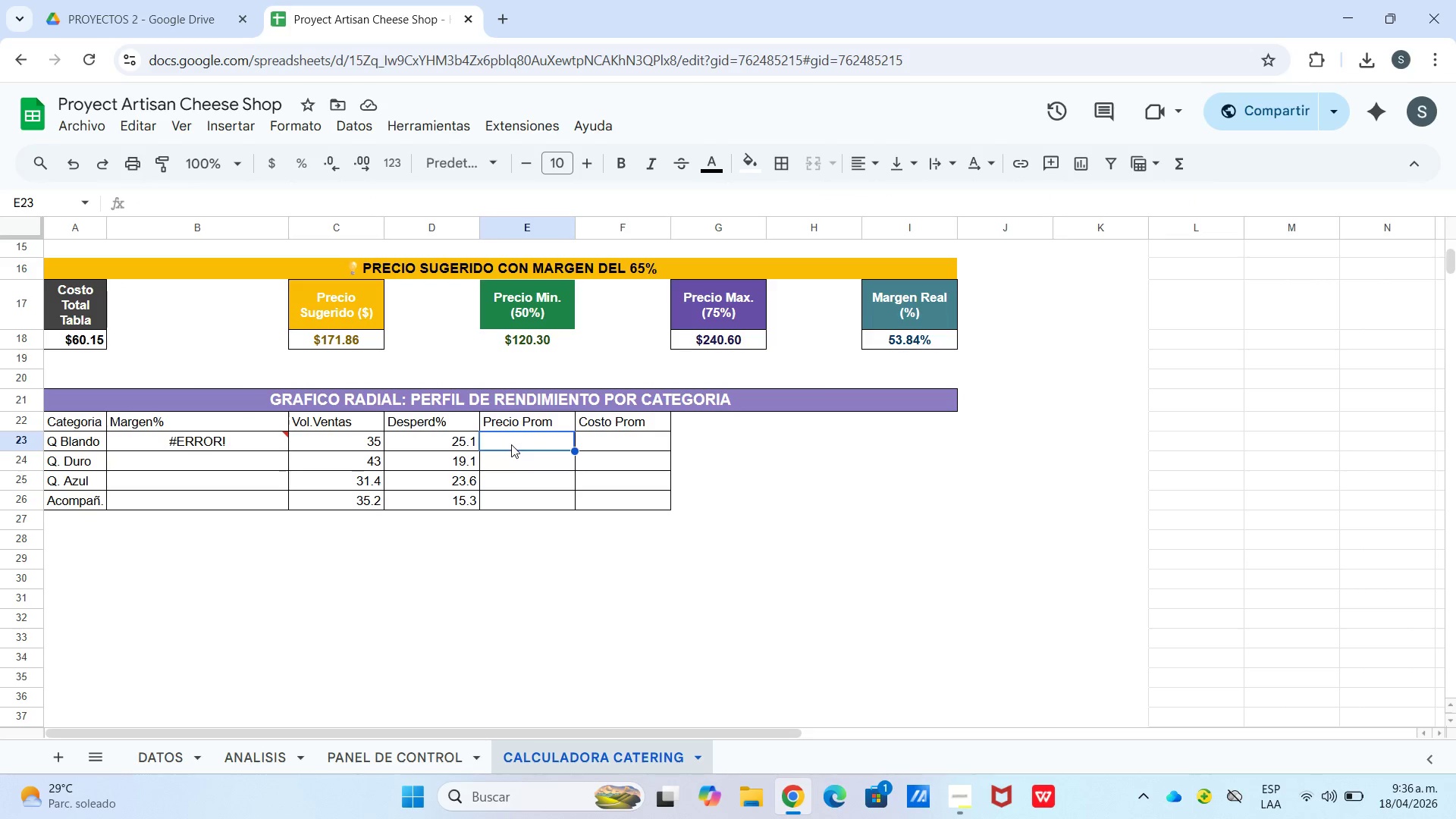 
type()si.err)
key(Tab)
 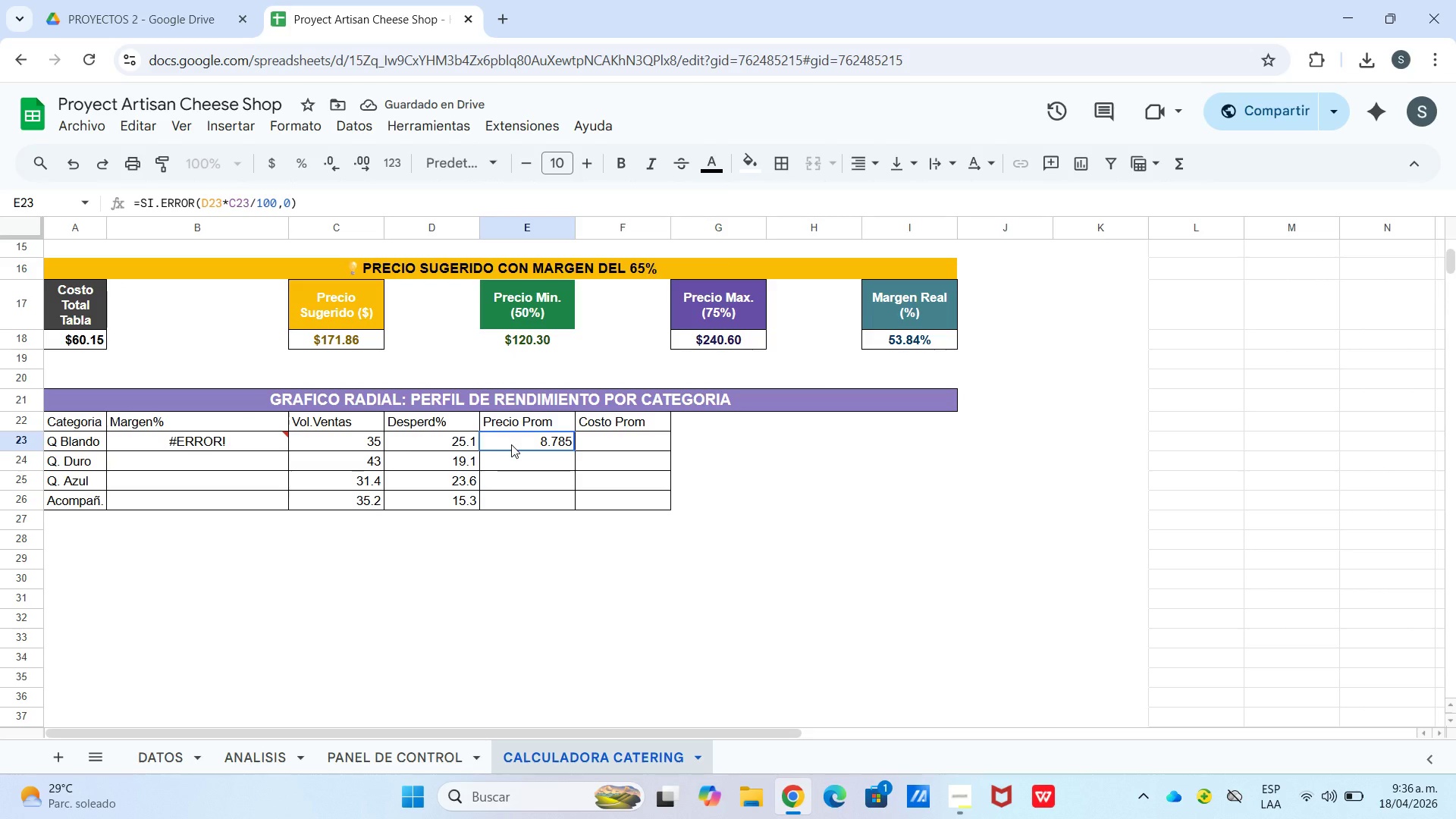 
left_click([522, 441])
 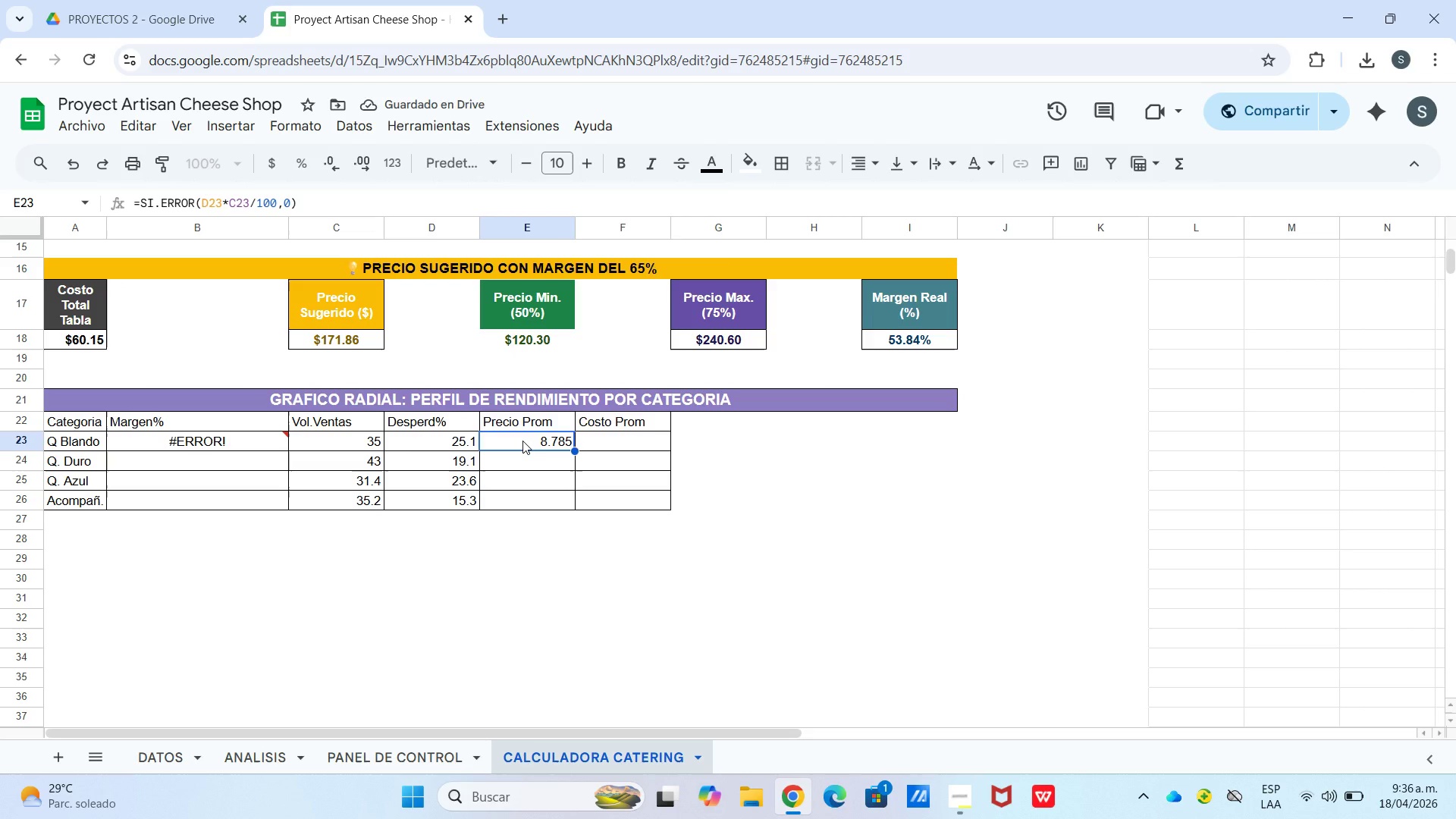 
hold_key(key=Backspace, duration=0.56)
 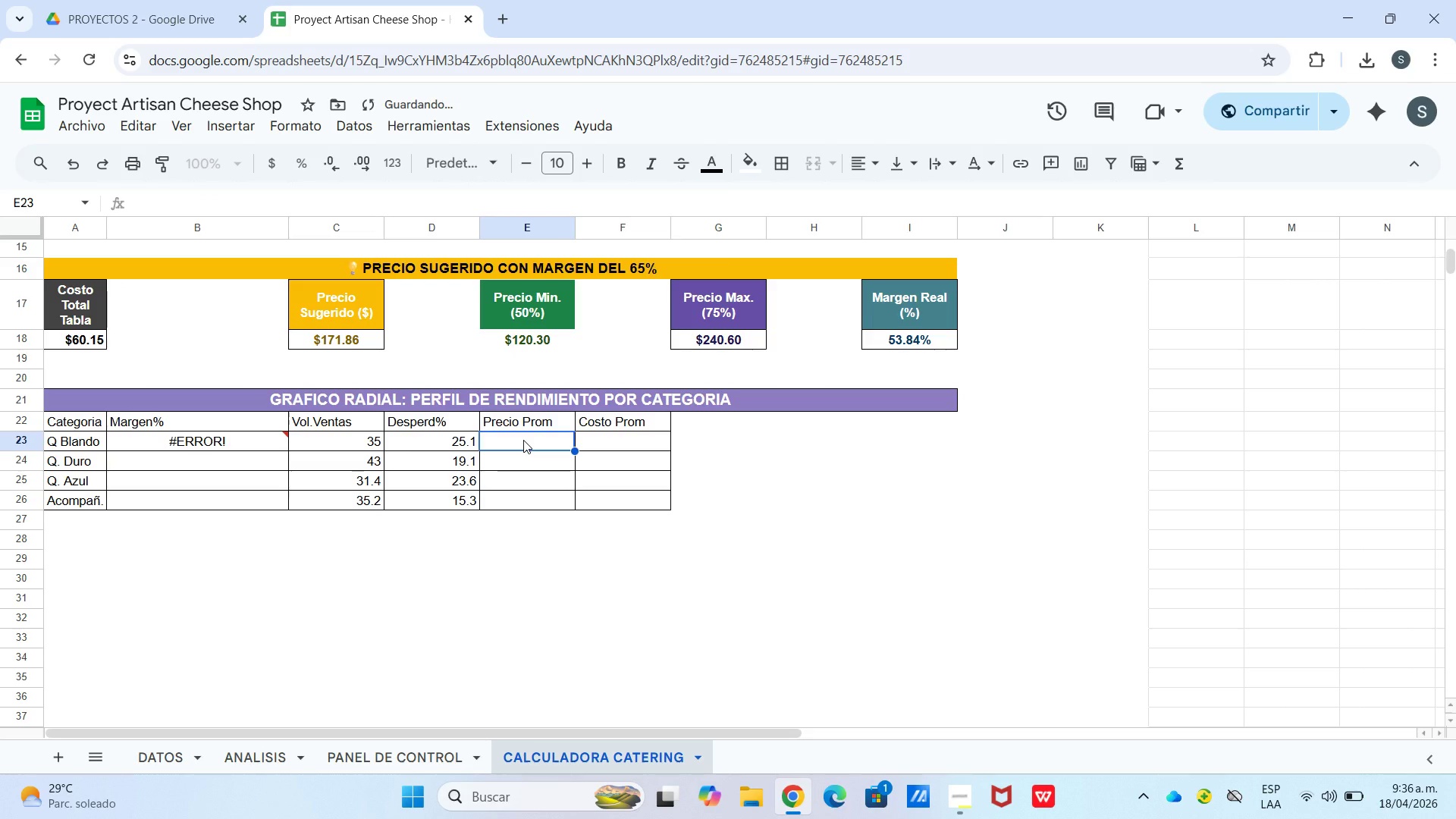 
type()si.er)
key(Tab)
 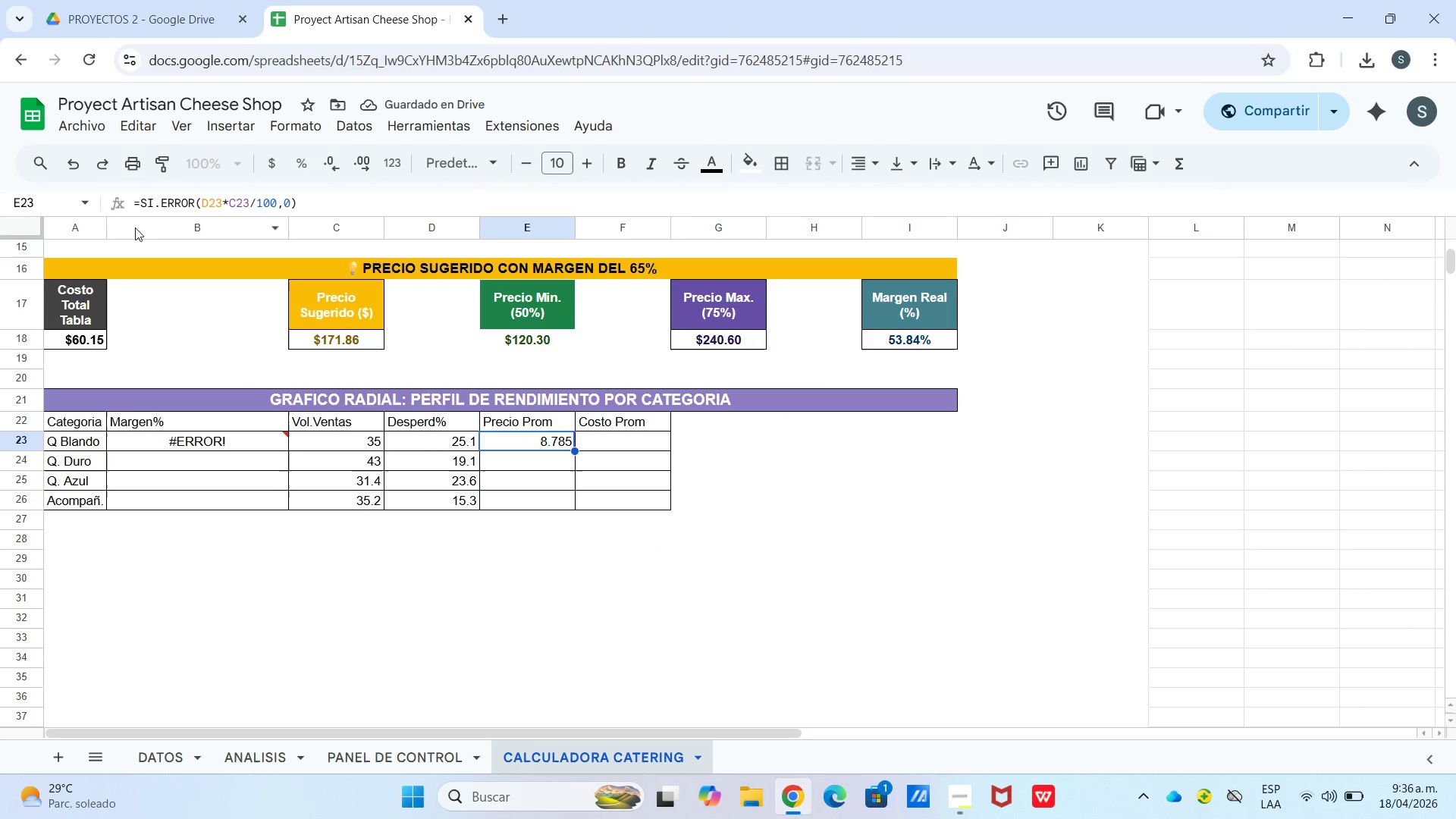 
left_click_drag(start_coordinate=[334, 203], to_coordinate=[205, 207])
 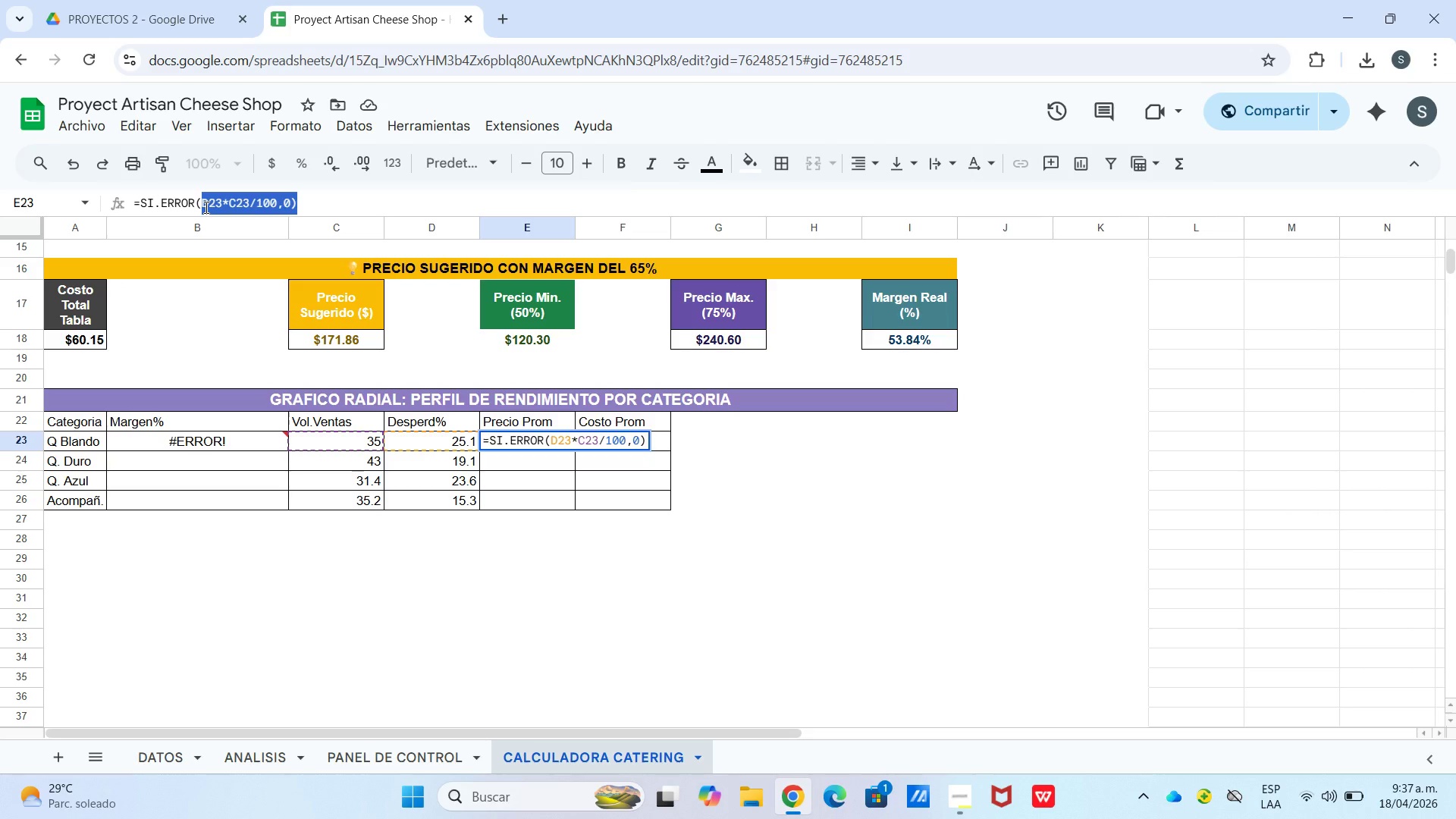 
key(Backspace)
type(redo)
key(Tab)
type(promedio.si)
key(Tab)
 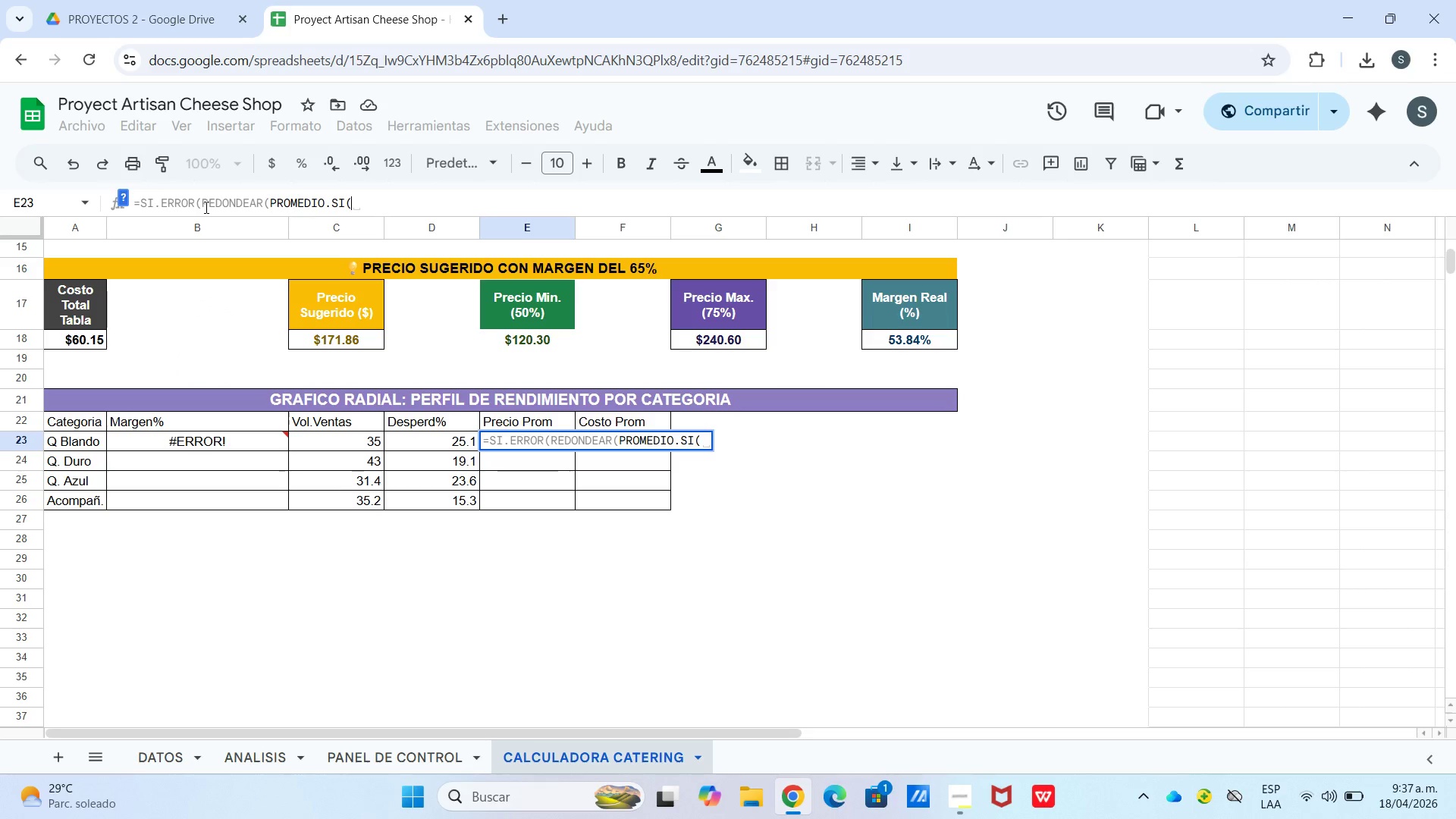 
type(datos!c$2>c$21,@quesos blandos@,datos!)
 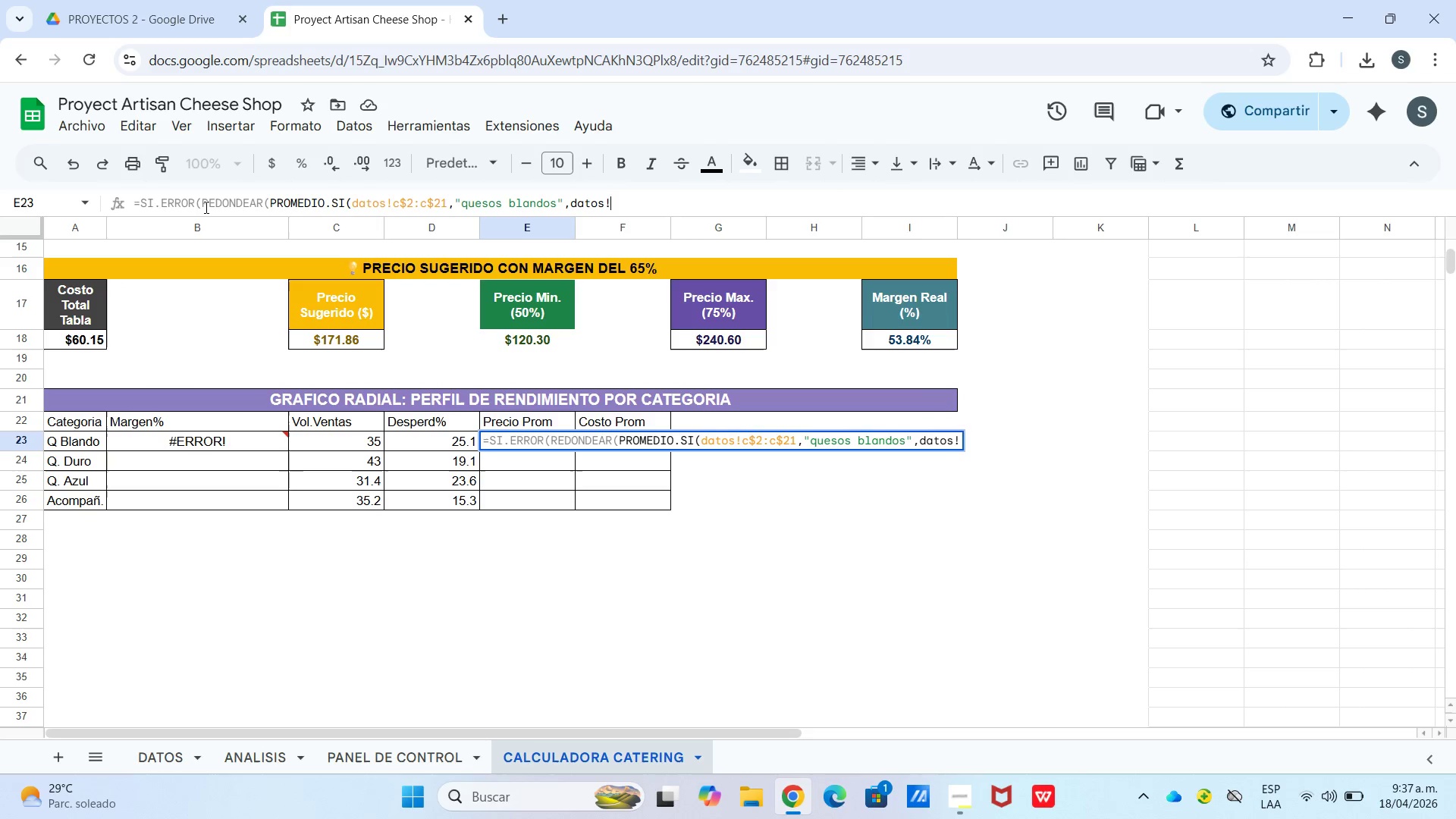 
type(e$2>e$21(,2)
 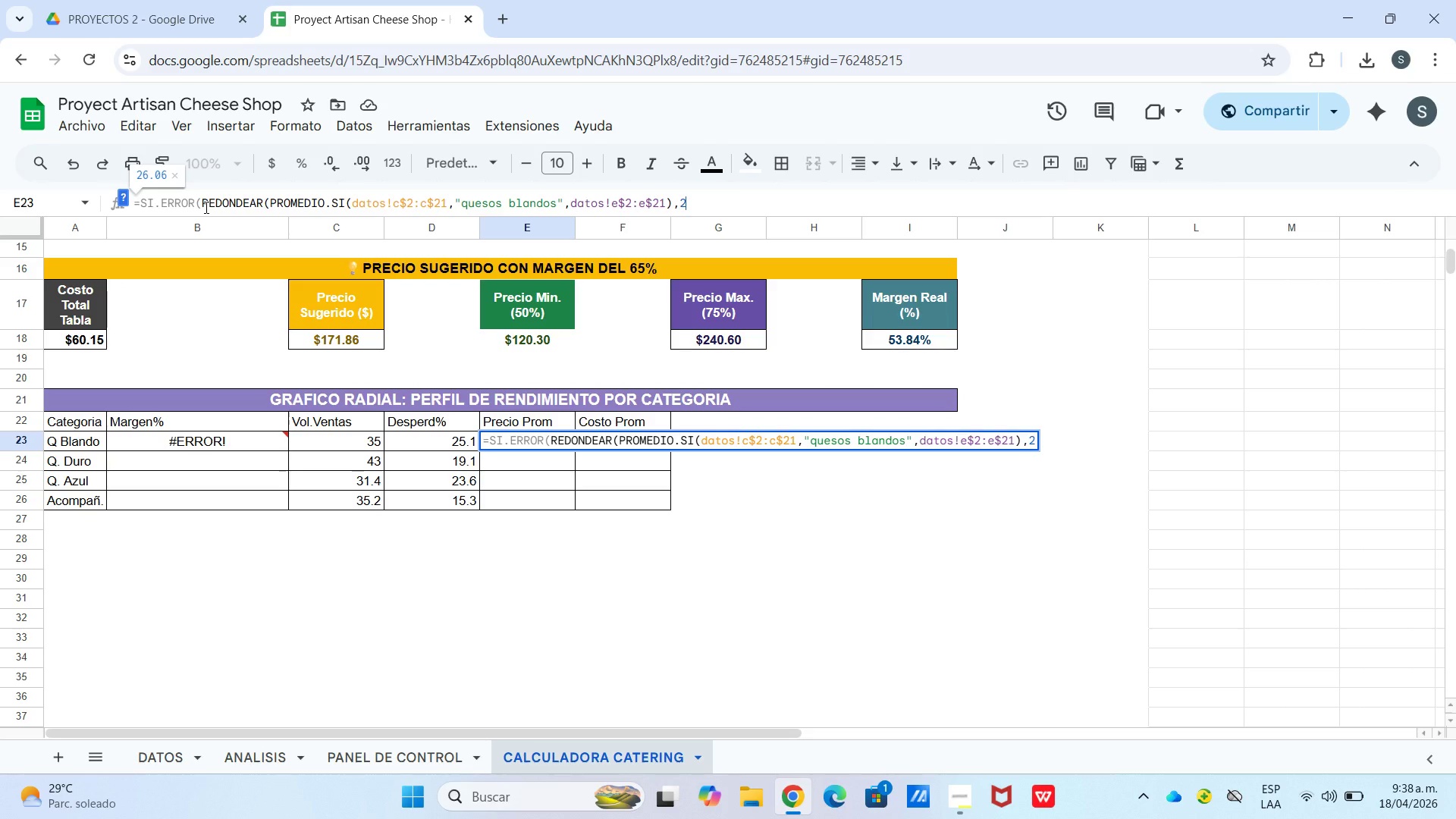 
type((,0()
 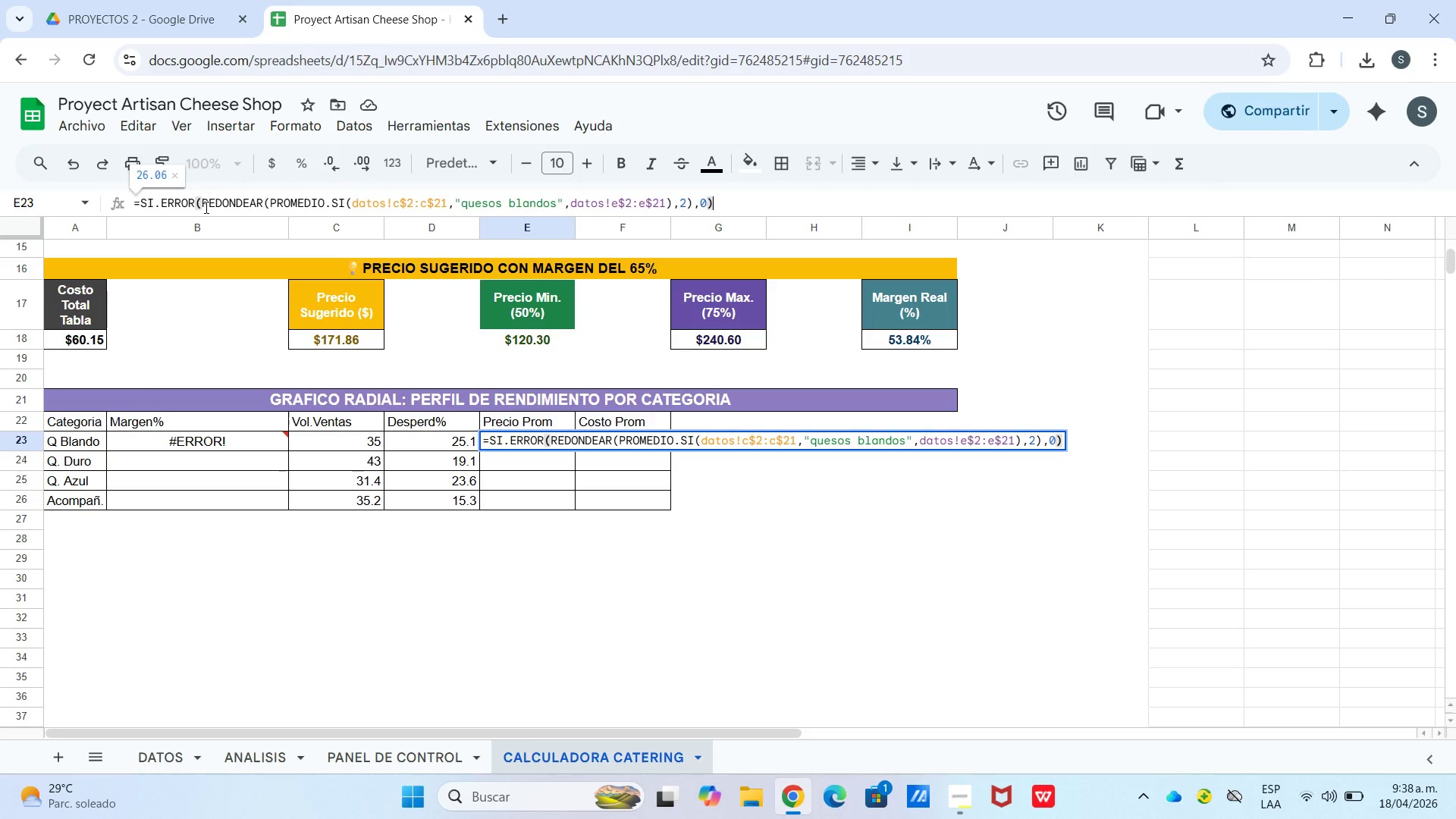 
key(Enter)
 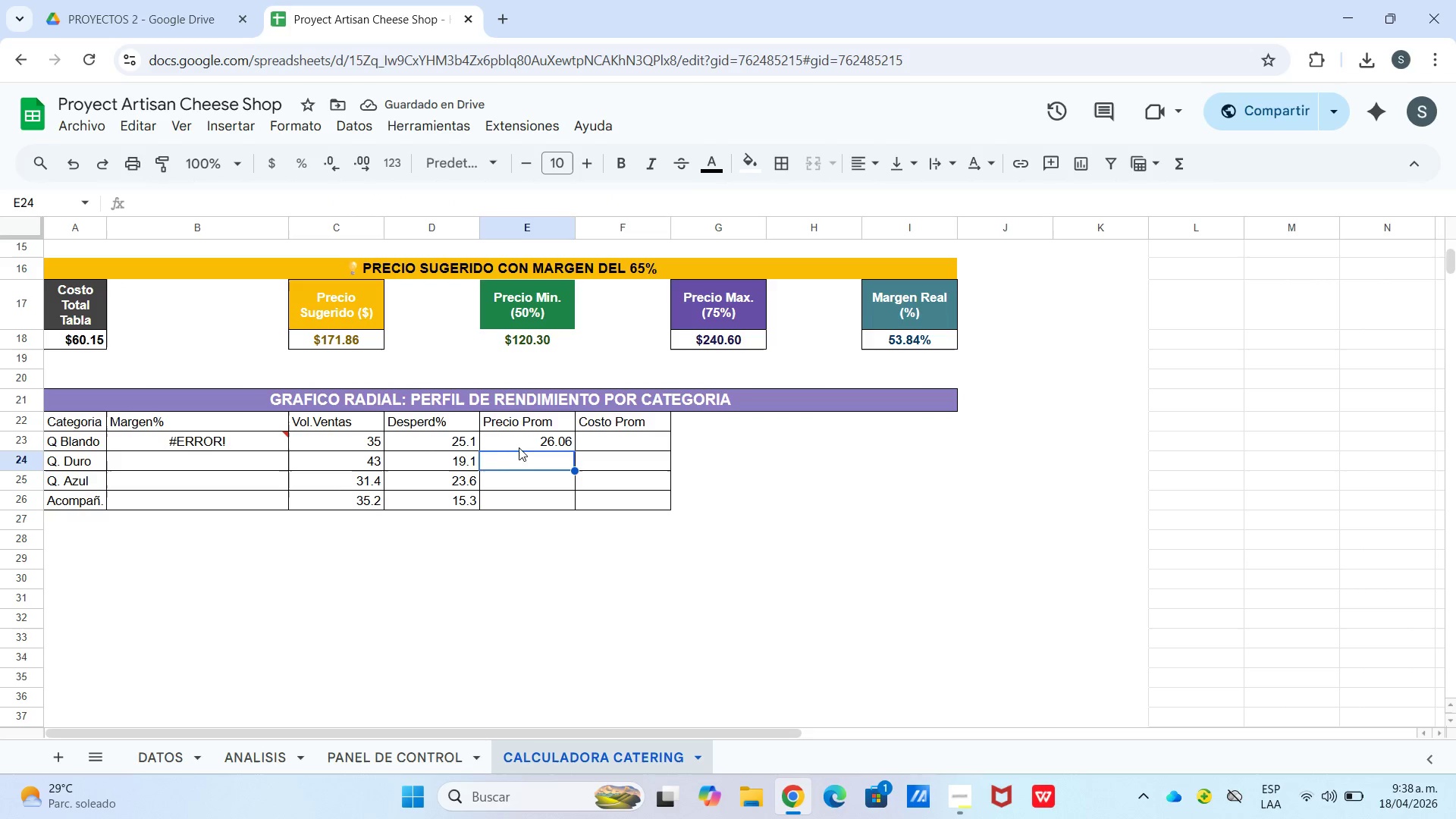 
wait(8.38)
 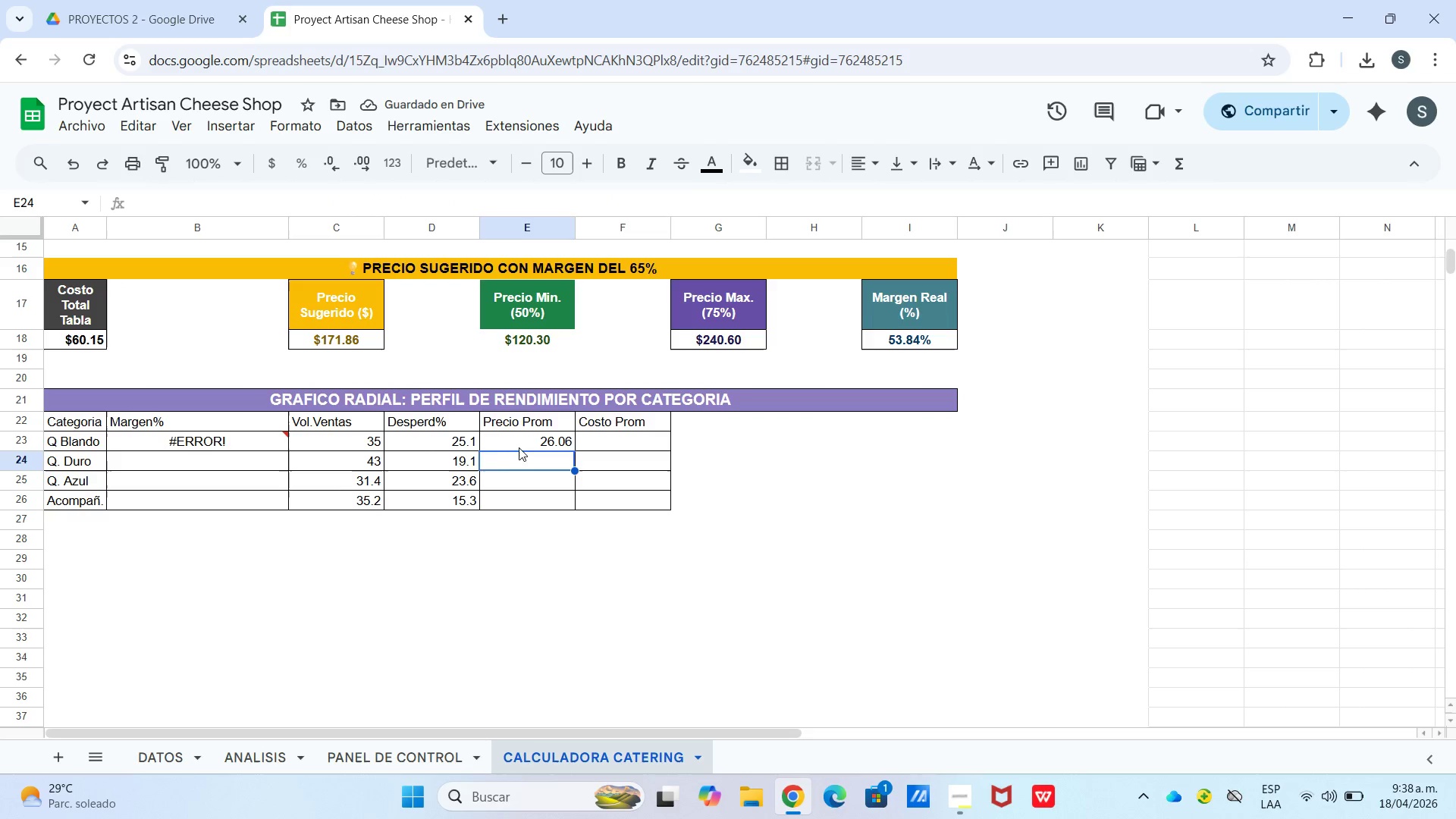 
left_click_drag(start_coordinate=[136, 200], to_coordinate=[756, 195])
 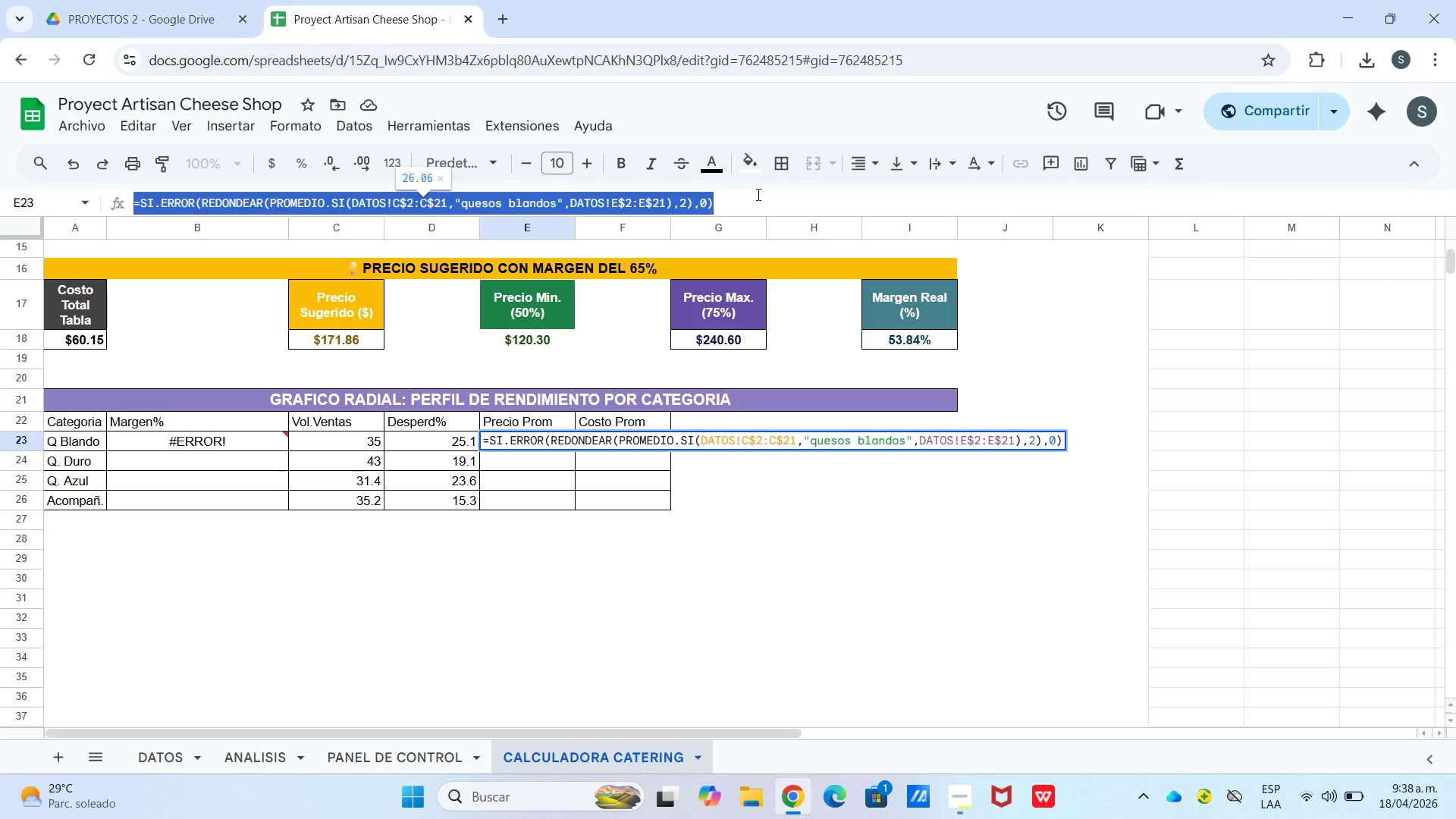 
key(Control+C)
 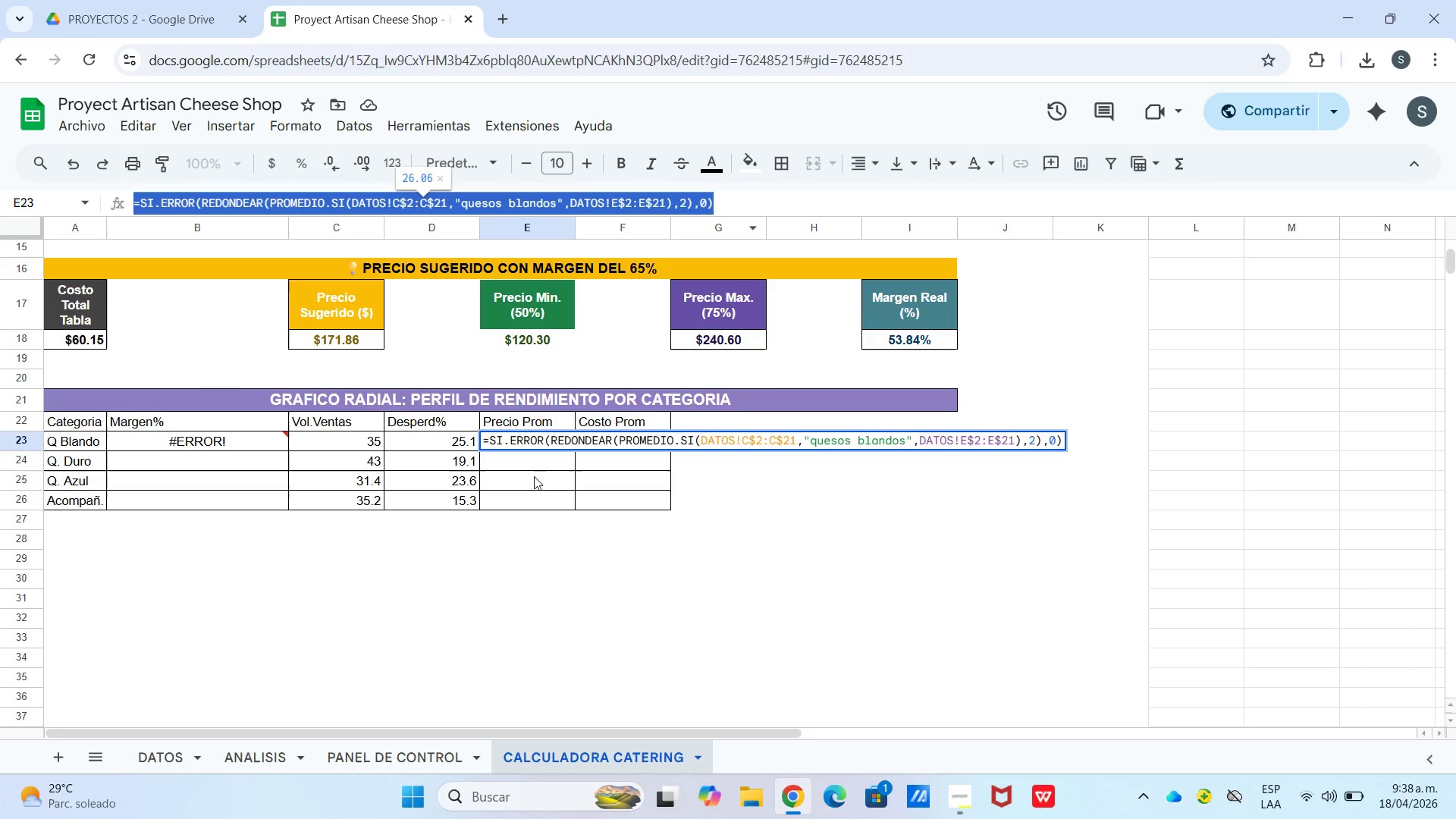 
left_click([534, 465])
 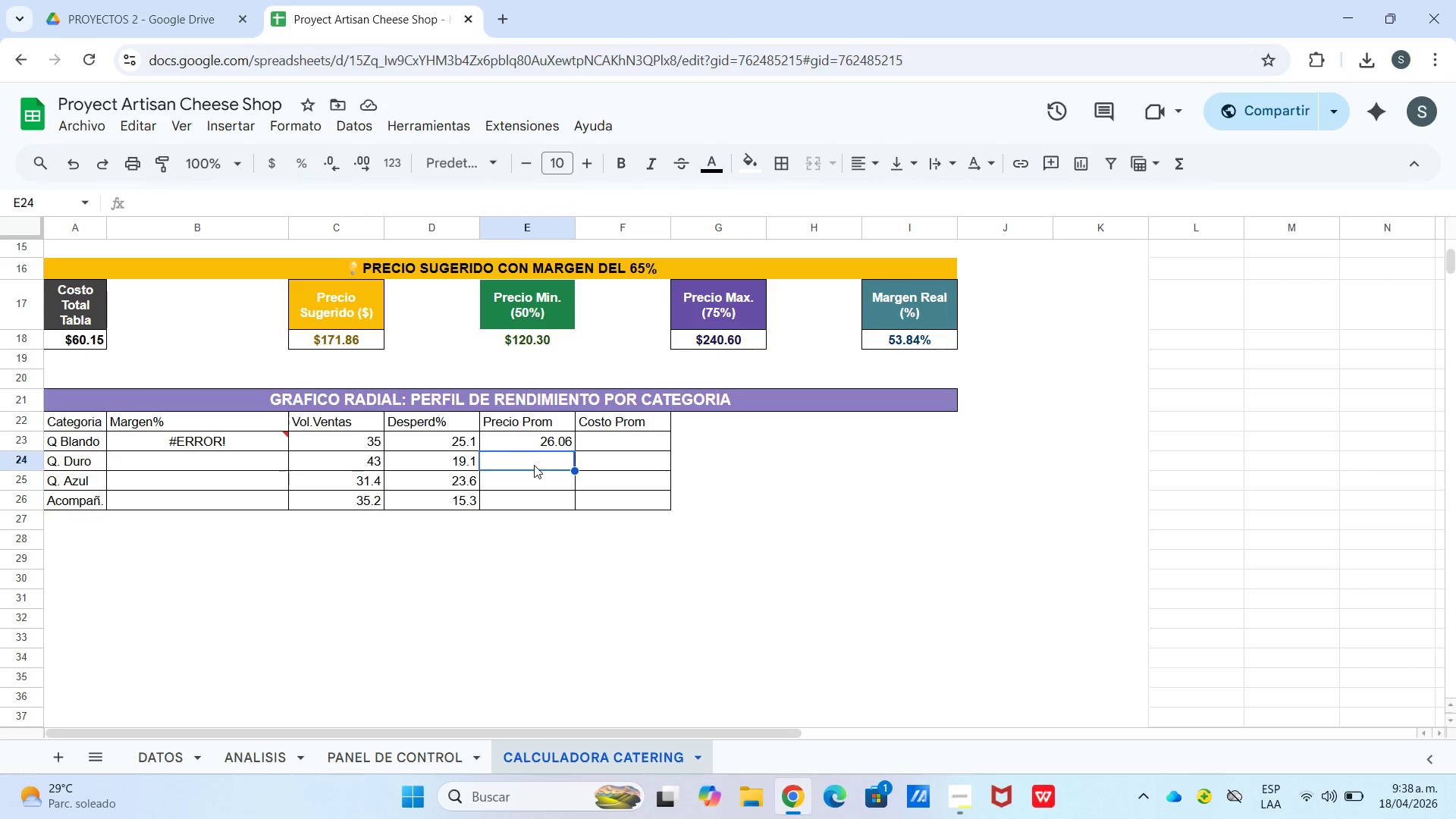 
key(Control+V)
 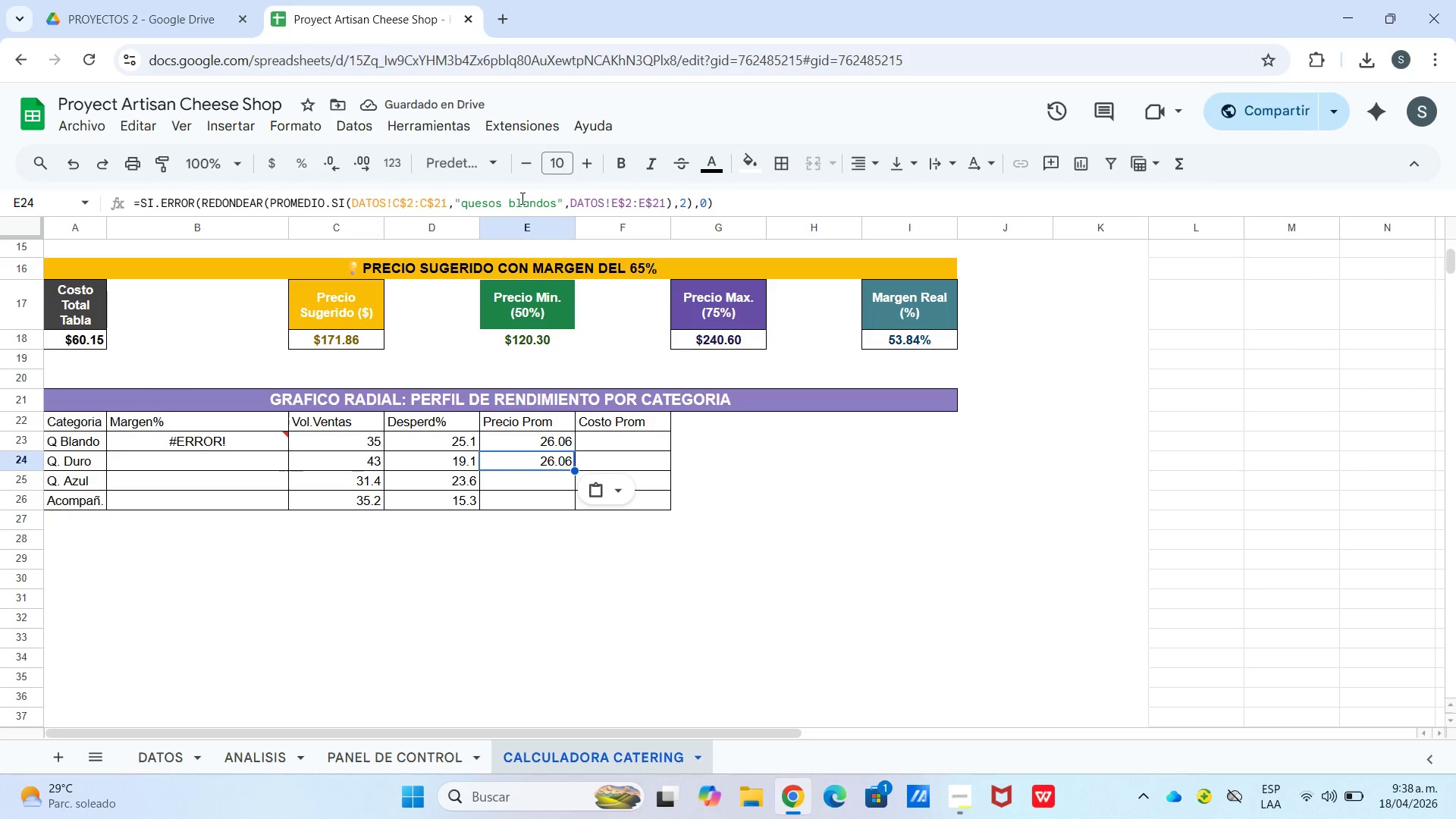 
left_click_drag(start_coordinate=[510, 199], to_coordinate=[554, 206])
 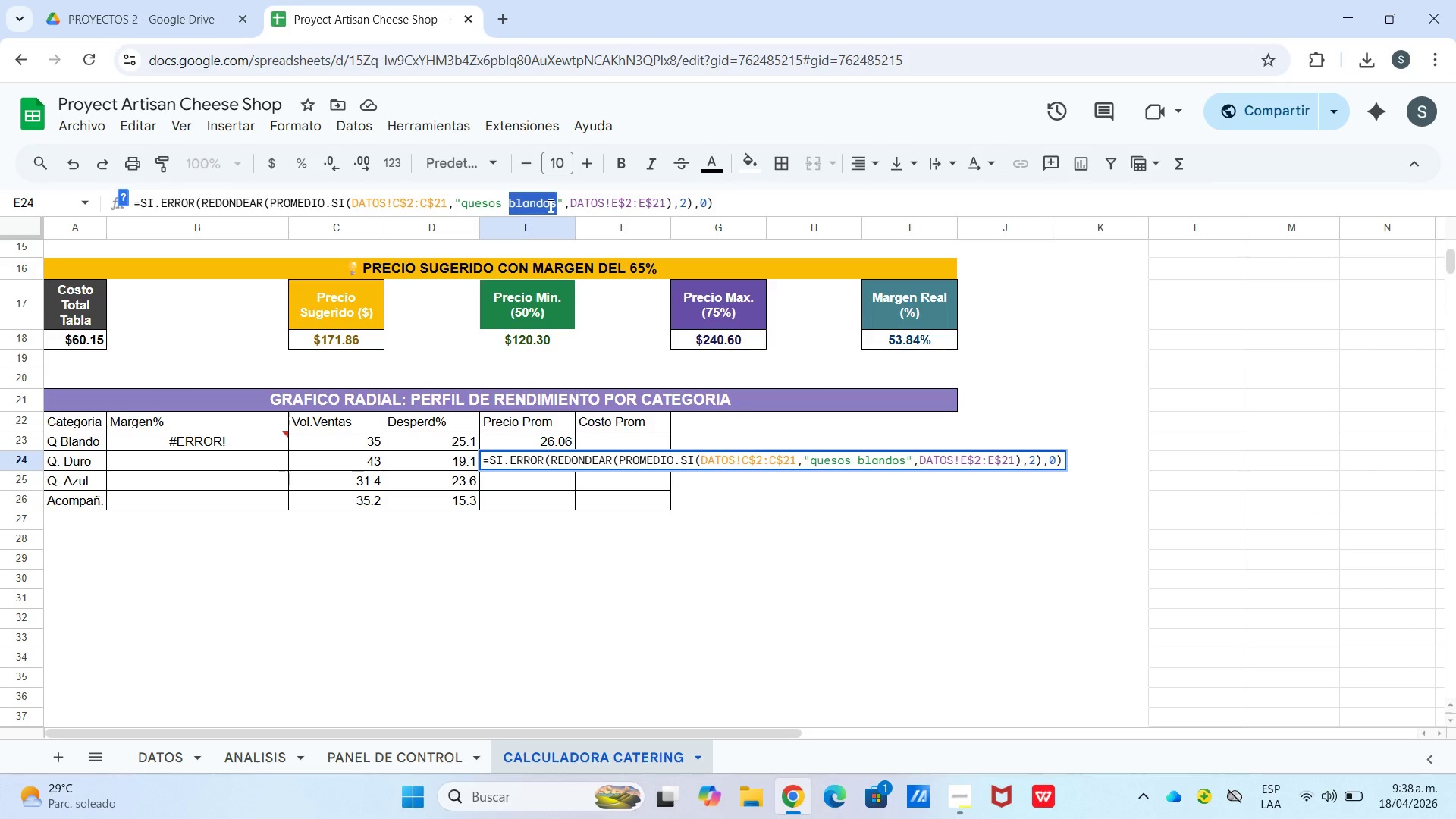 
type(duros prensados)
 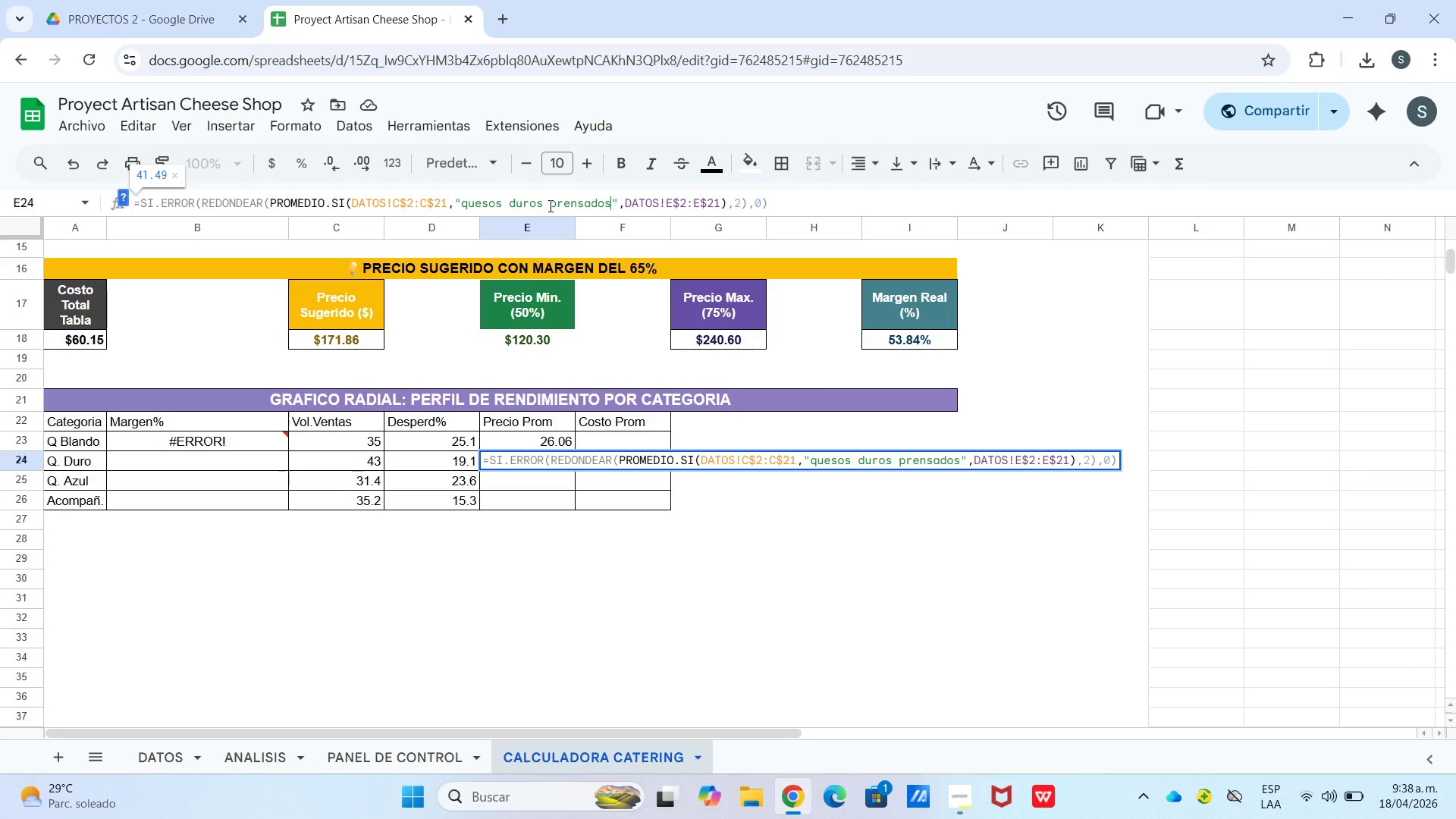 
key(Enter)
 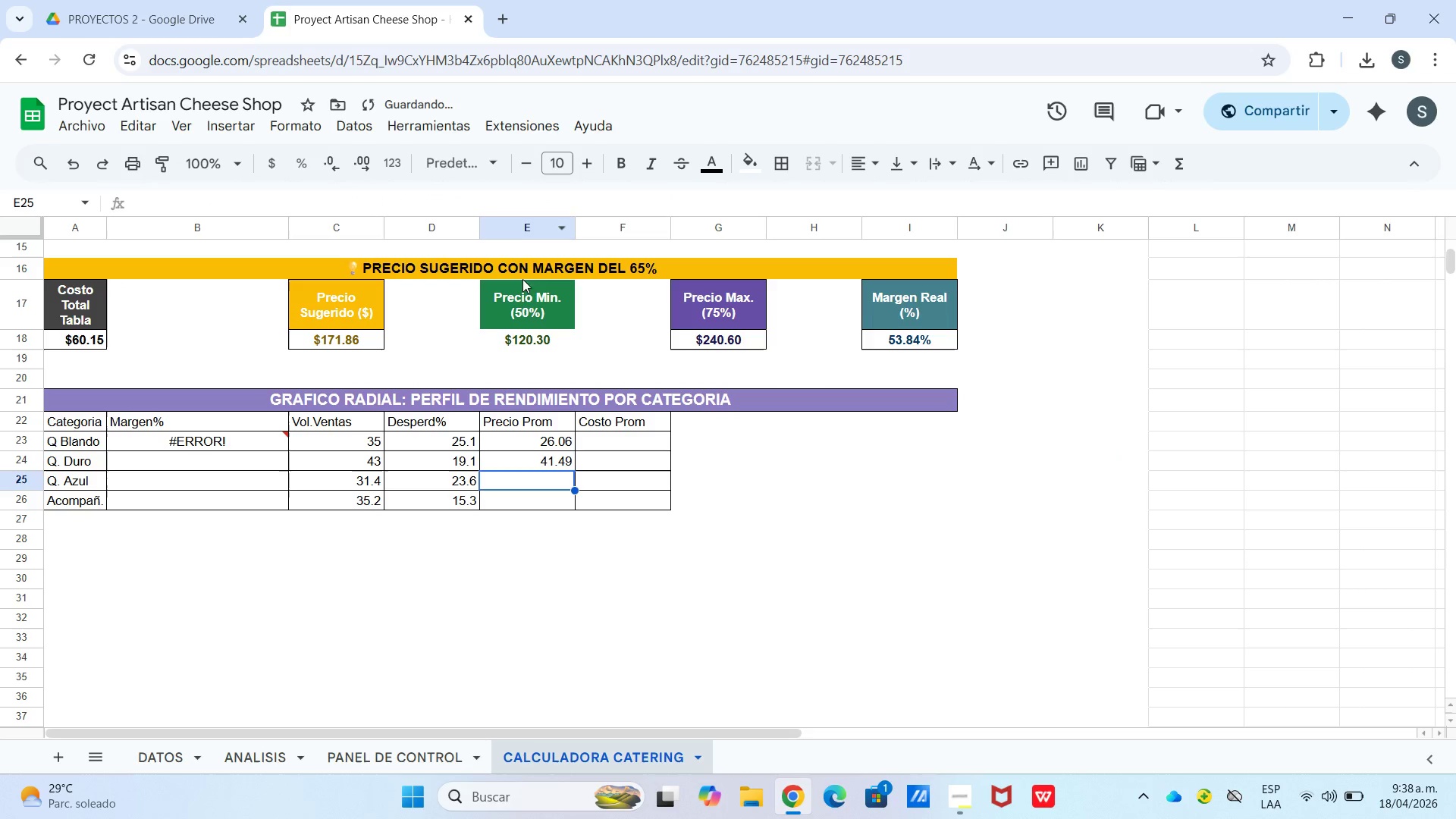 
key(Control+V)
 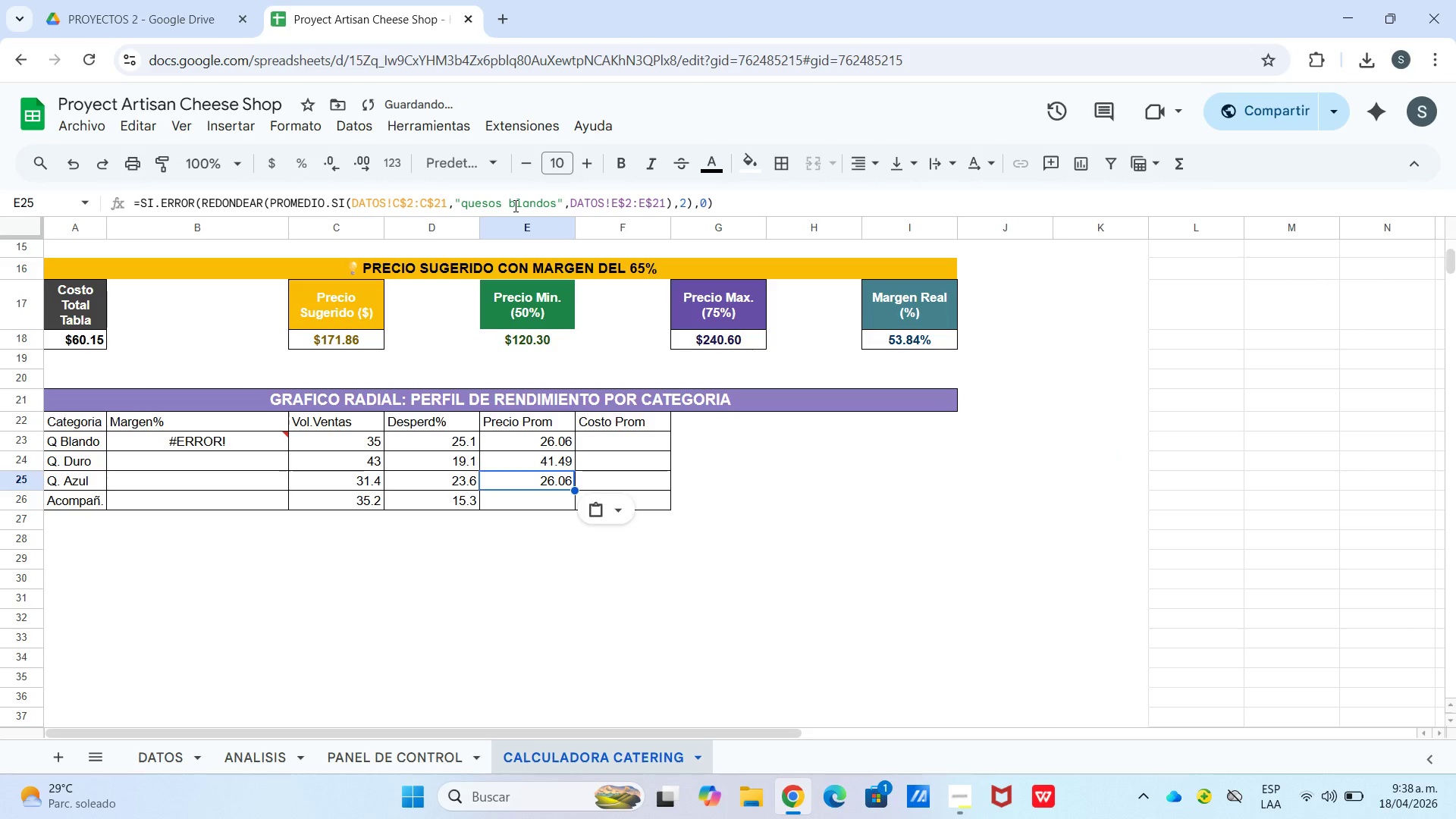 
left_click_drag(start_coordinate=[510, 203], to_coordinate=[557, 206])
 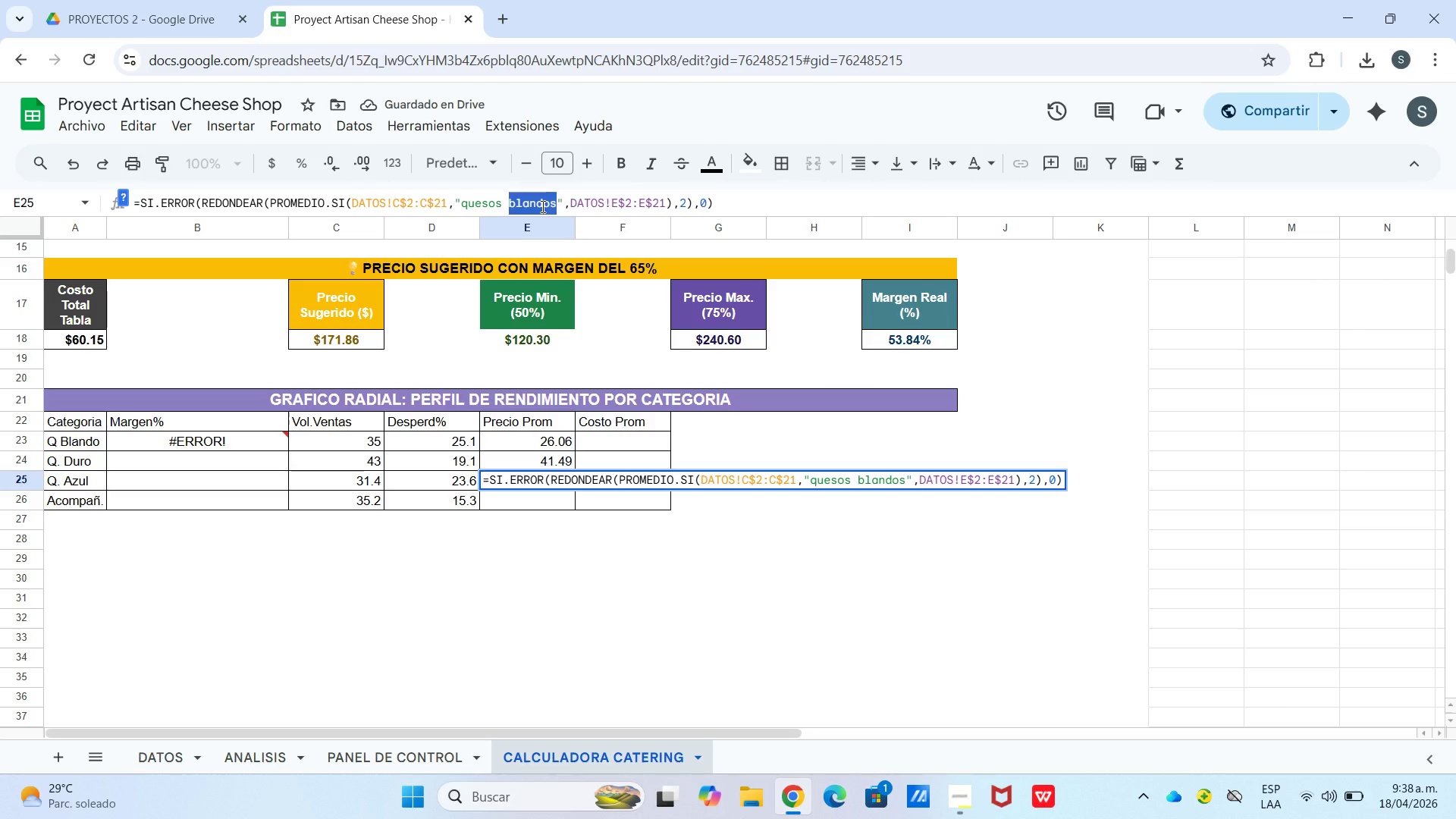 
type(azules)
 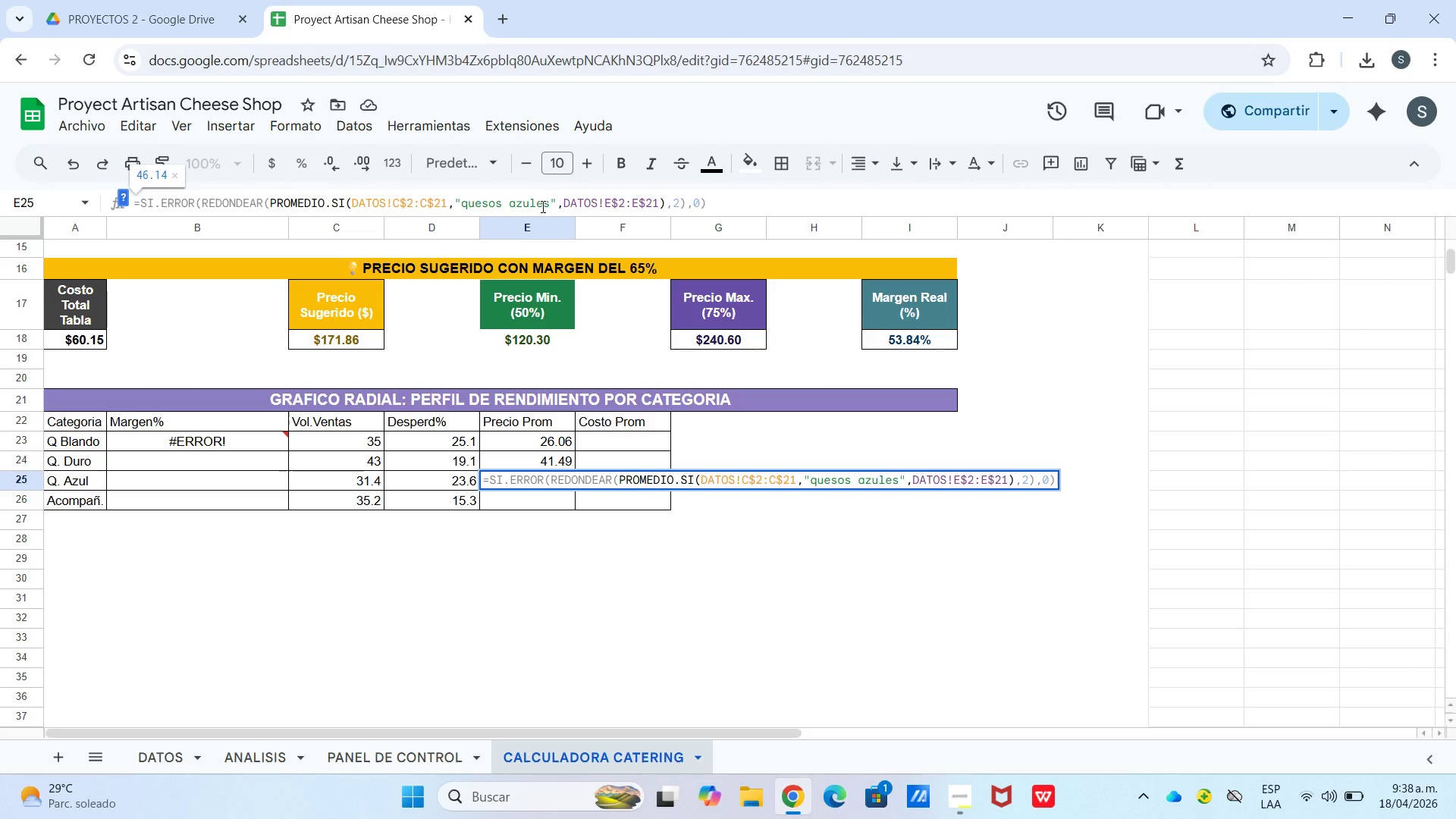 
key(Enter)
 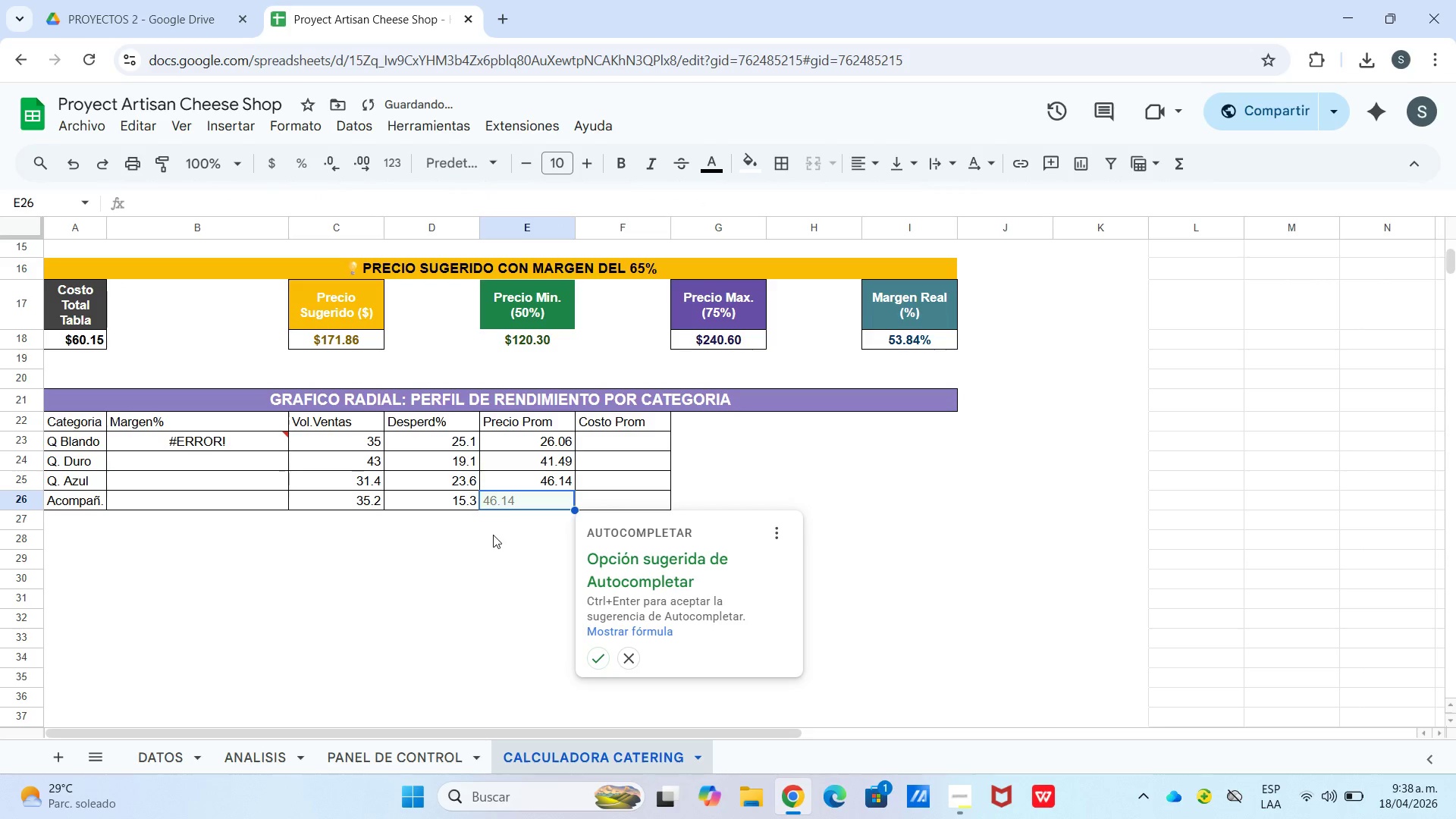 
key(Control+V)
 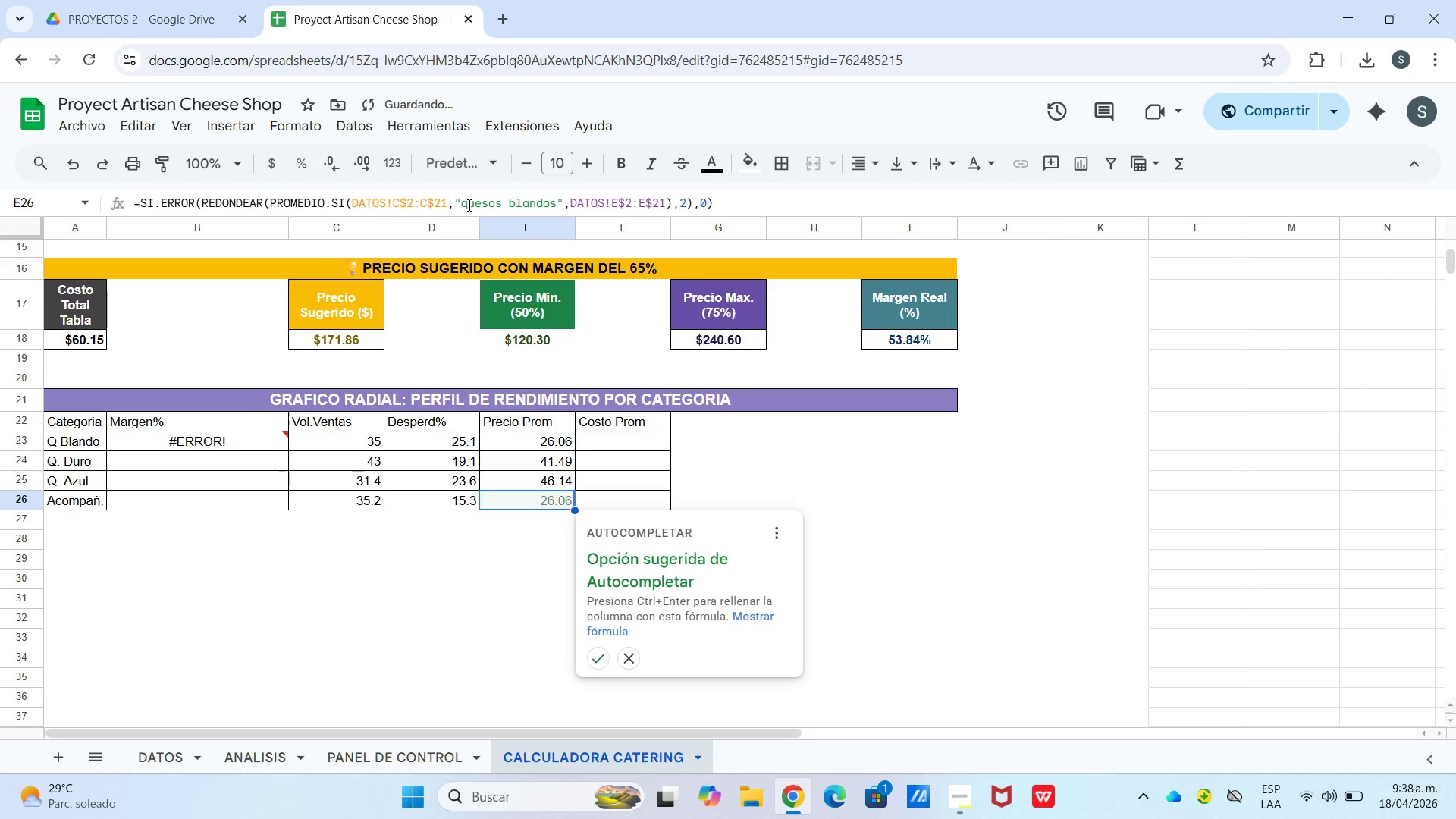 
left_click_drag(start_coordinate=[462, 205], to_coordinate=[554, 208])
 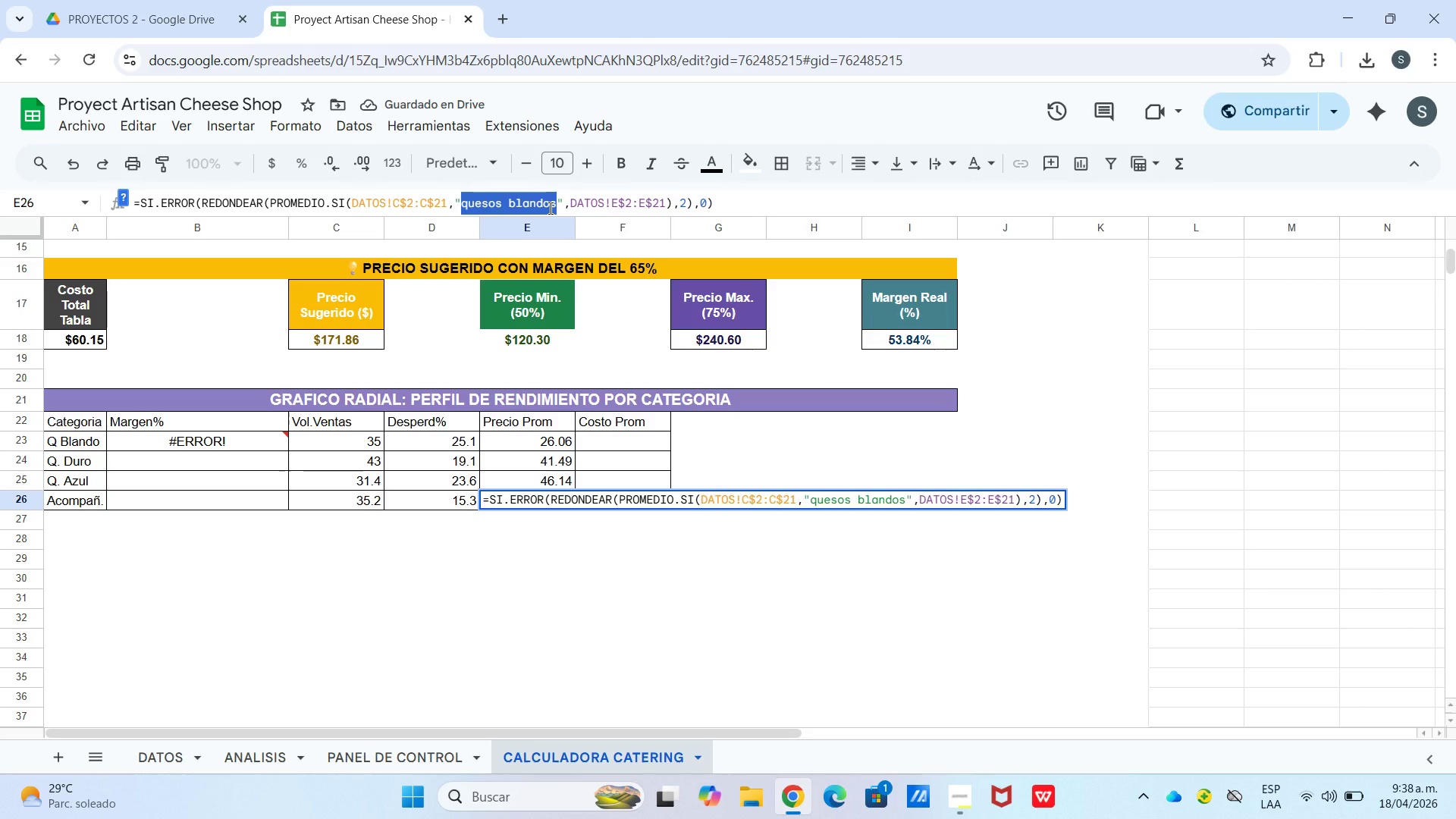 
key(Backspace)
type(aco)
 